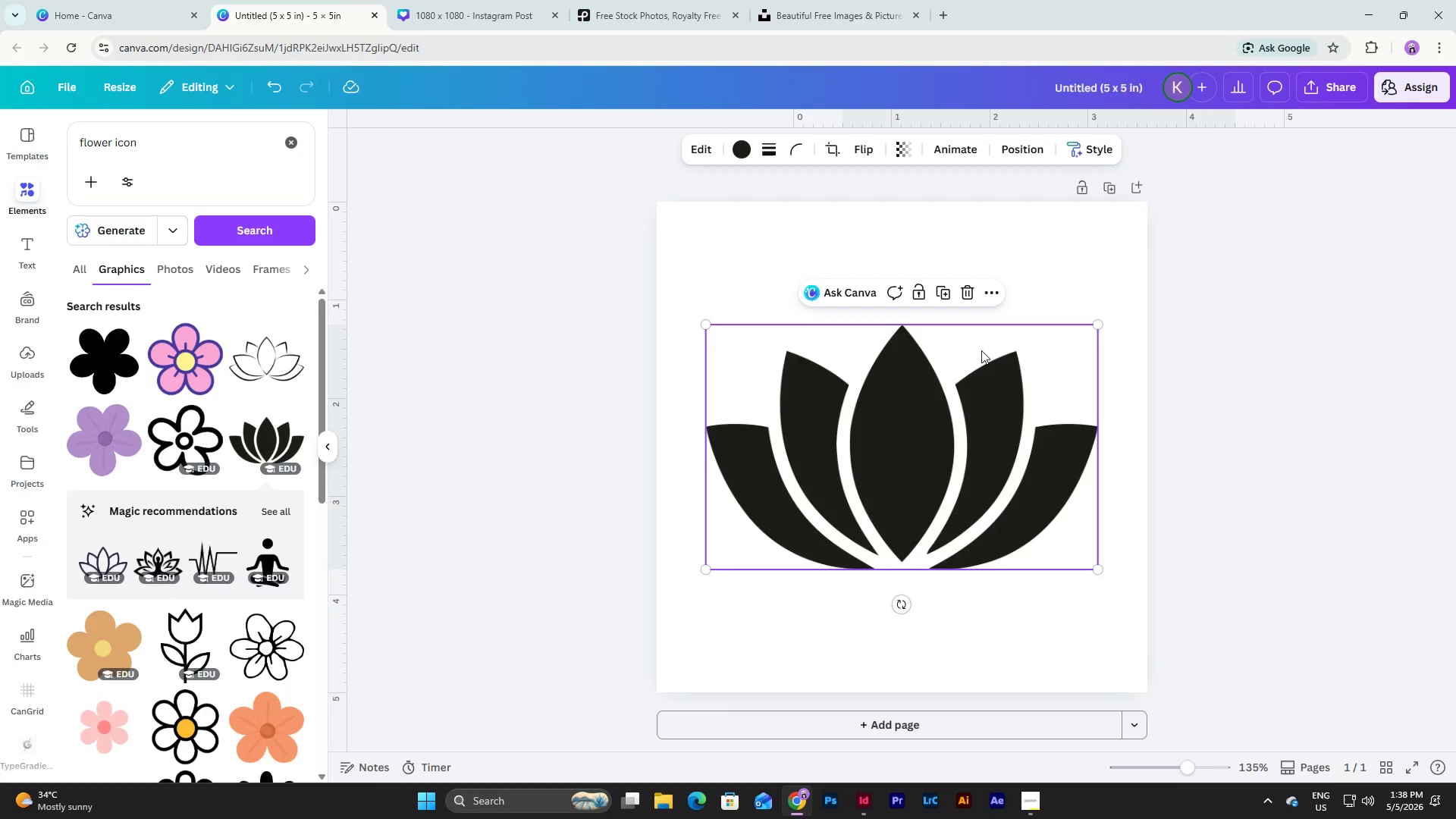 
left_click([733, 139])
 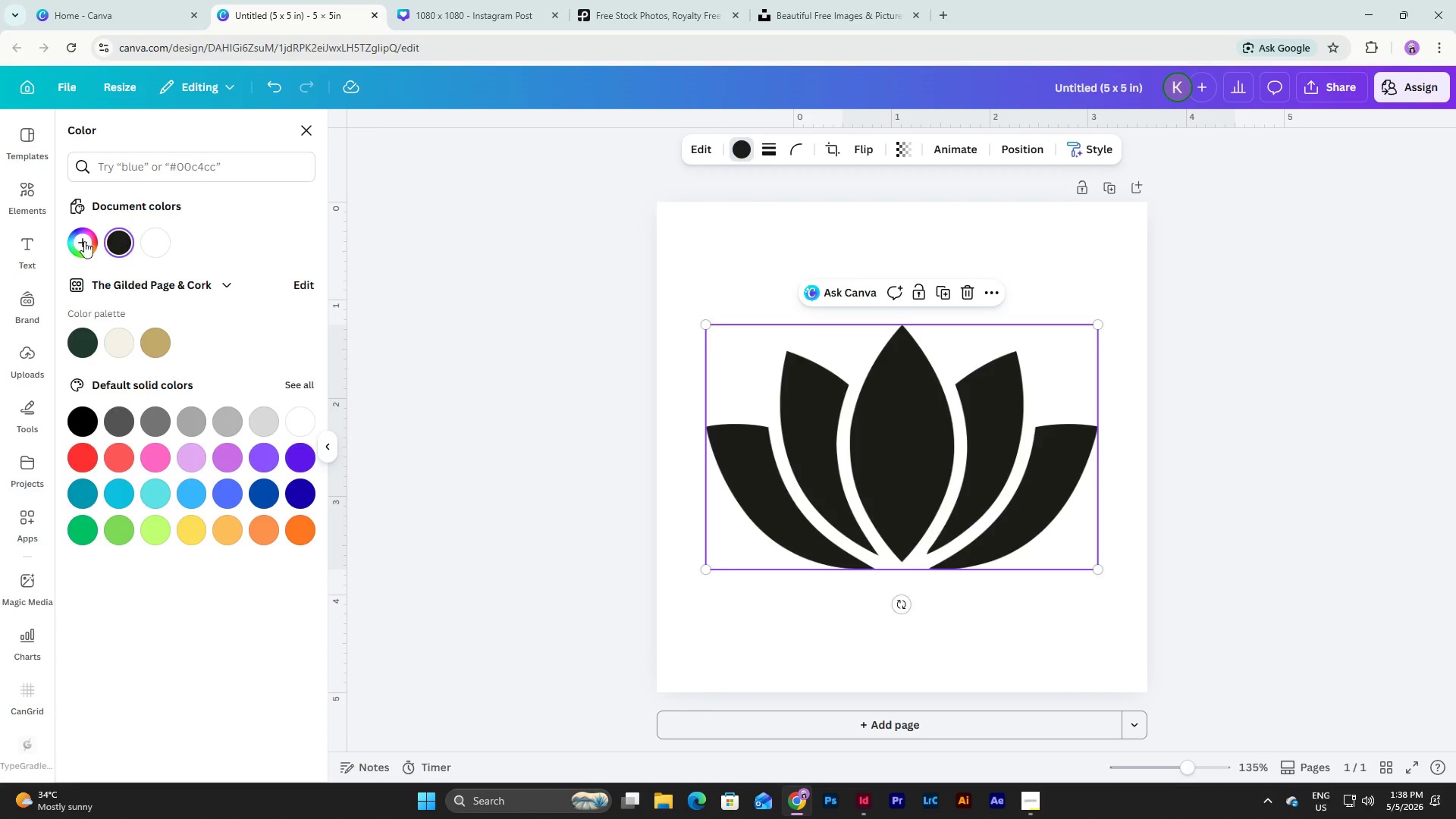 
left_click([84, 241])
 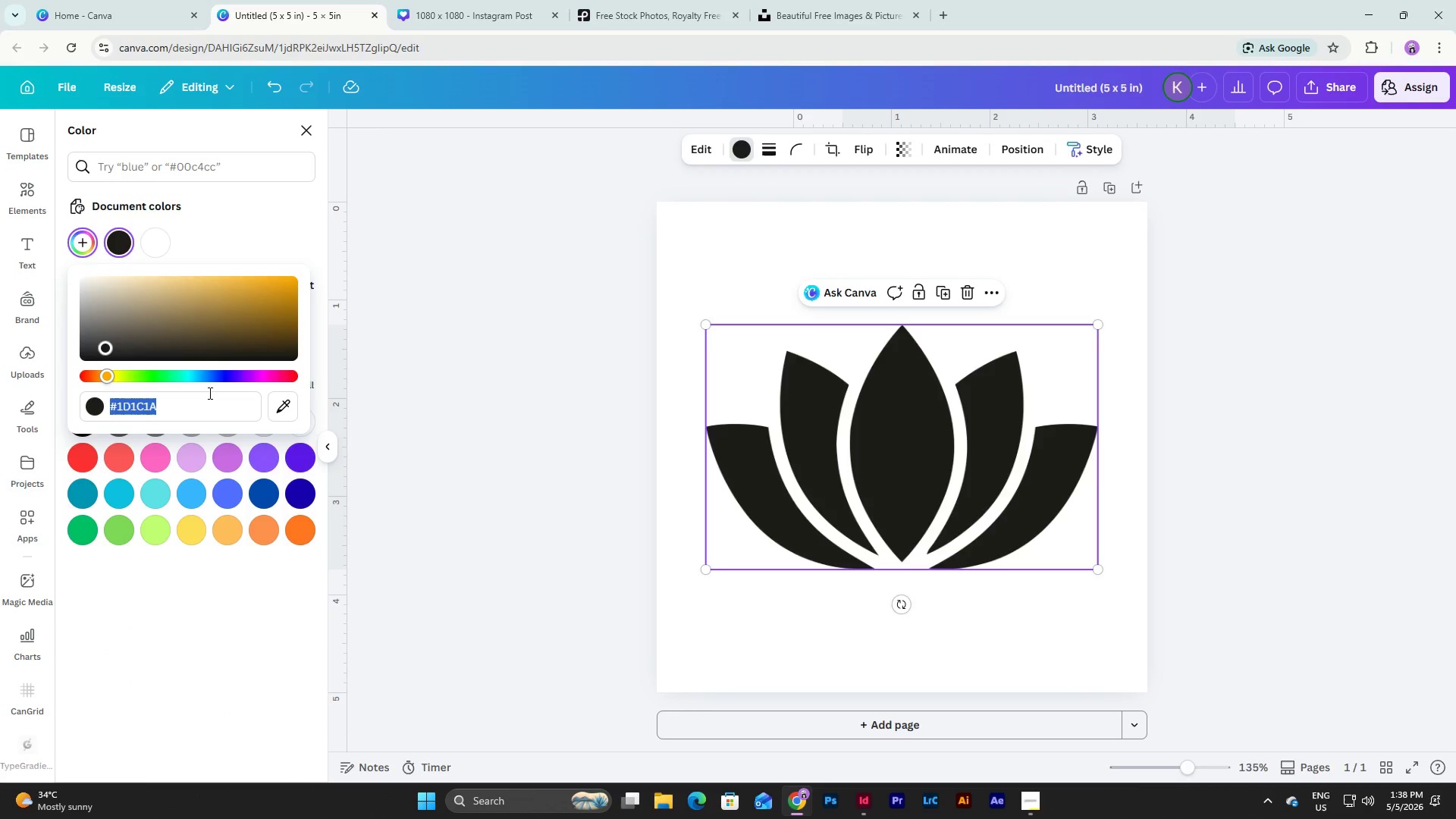 
type(5fafb1)
 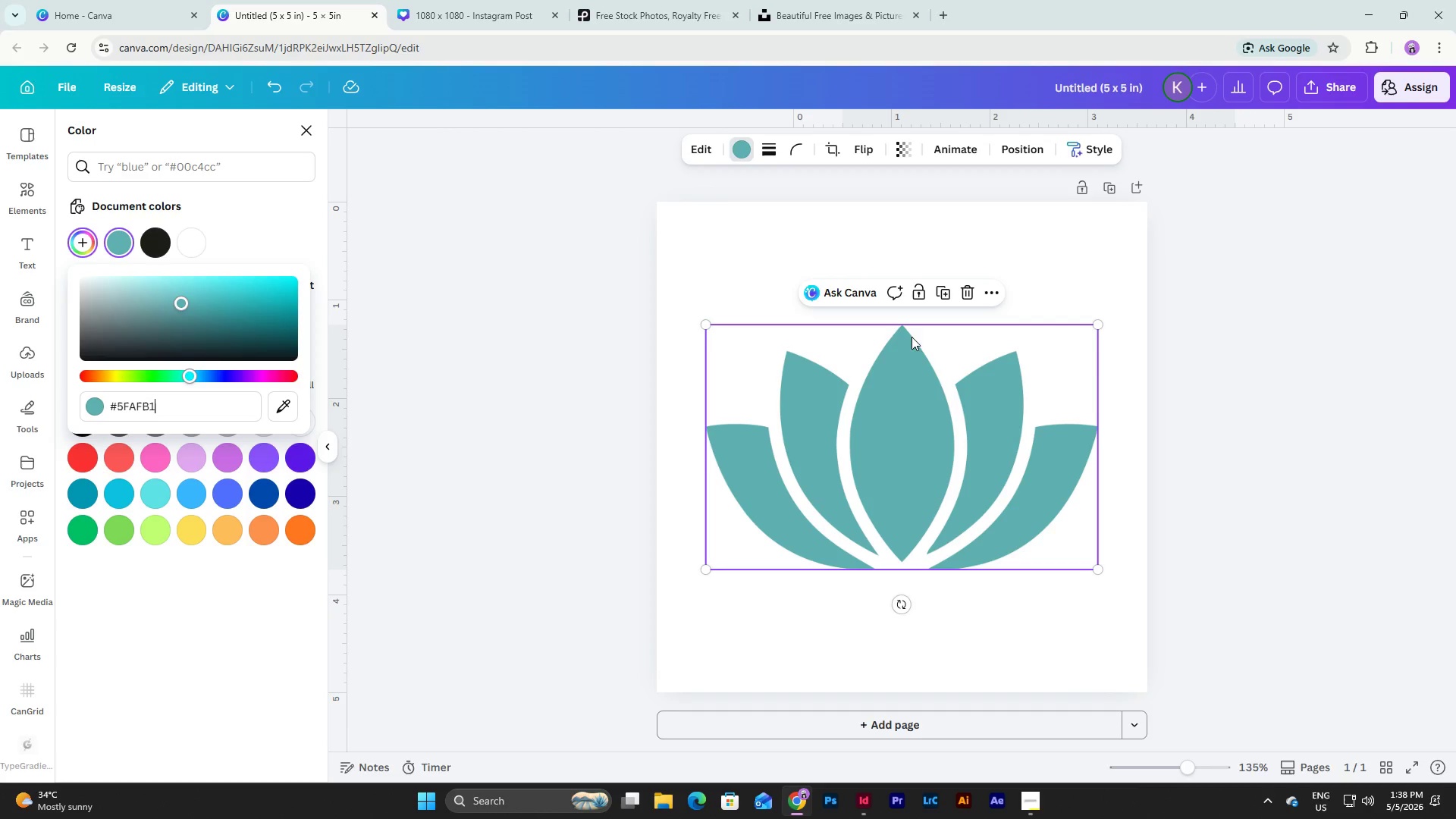 
left_click([1077, 255])
 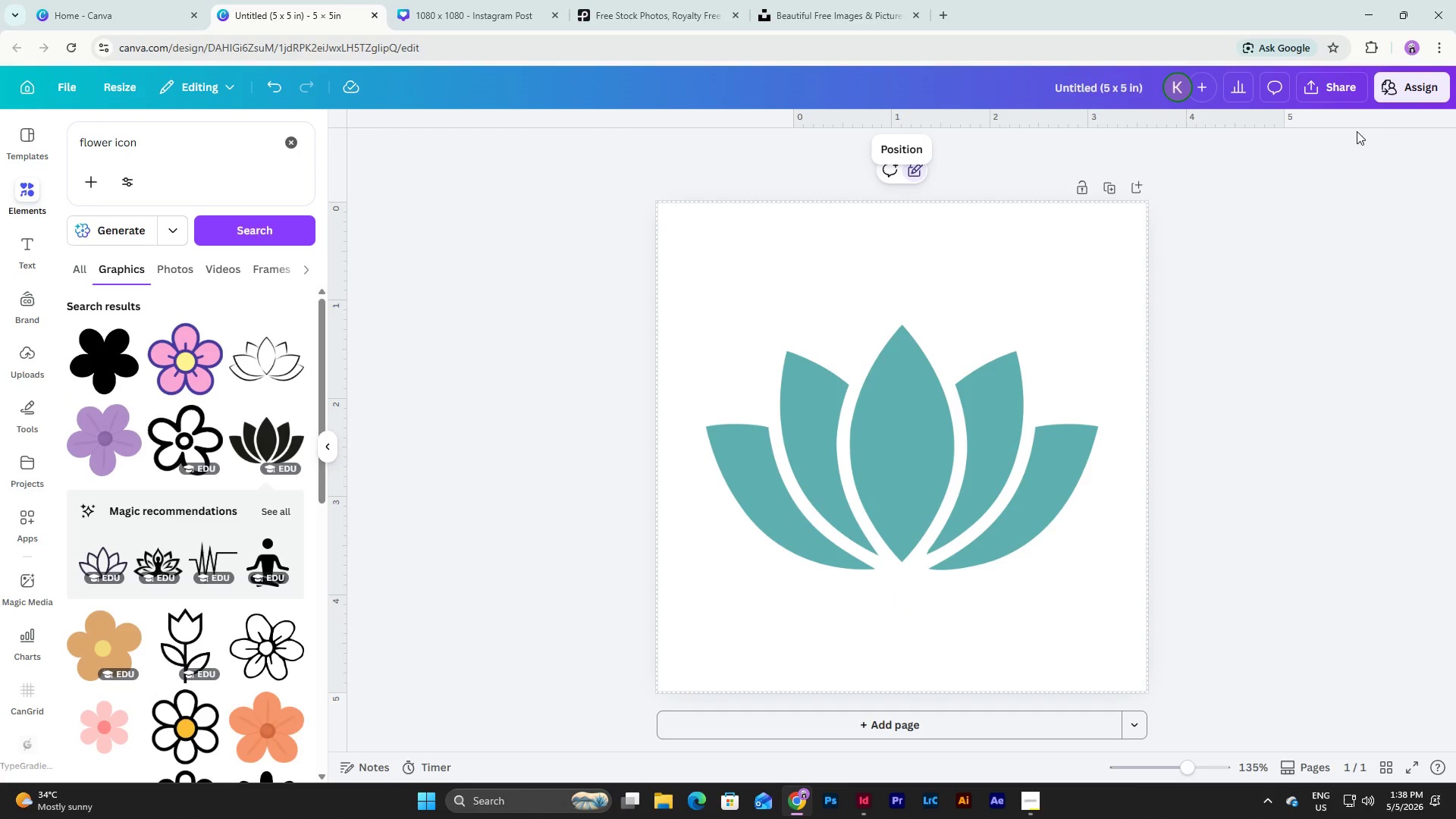 
left_click([1345, 101])
 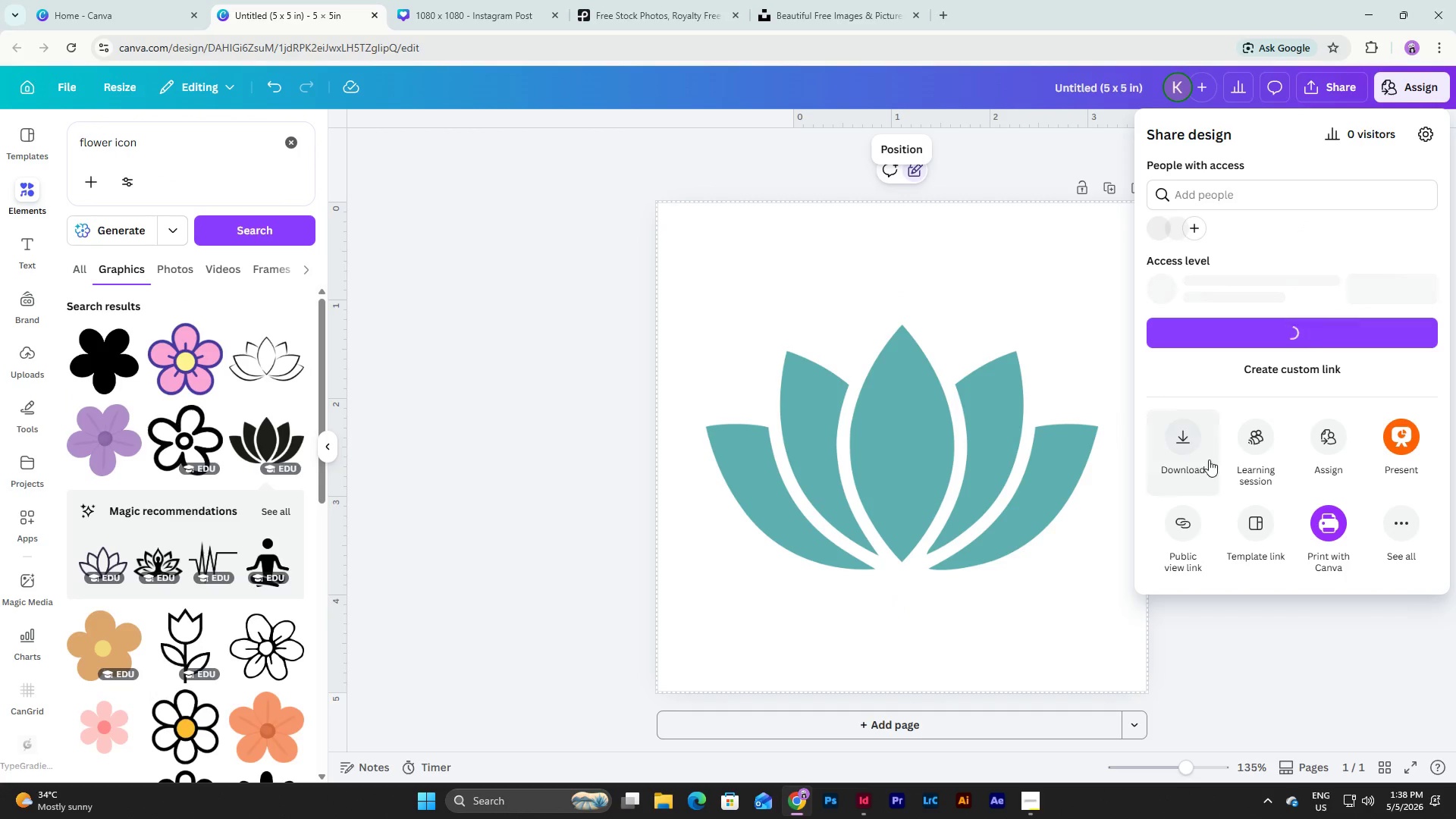 
left_click([1177, 437])
 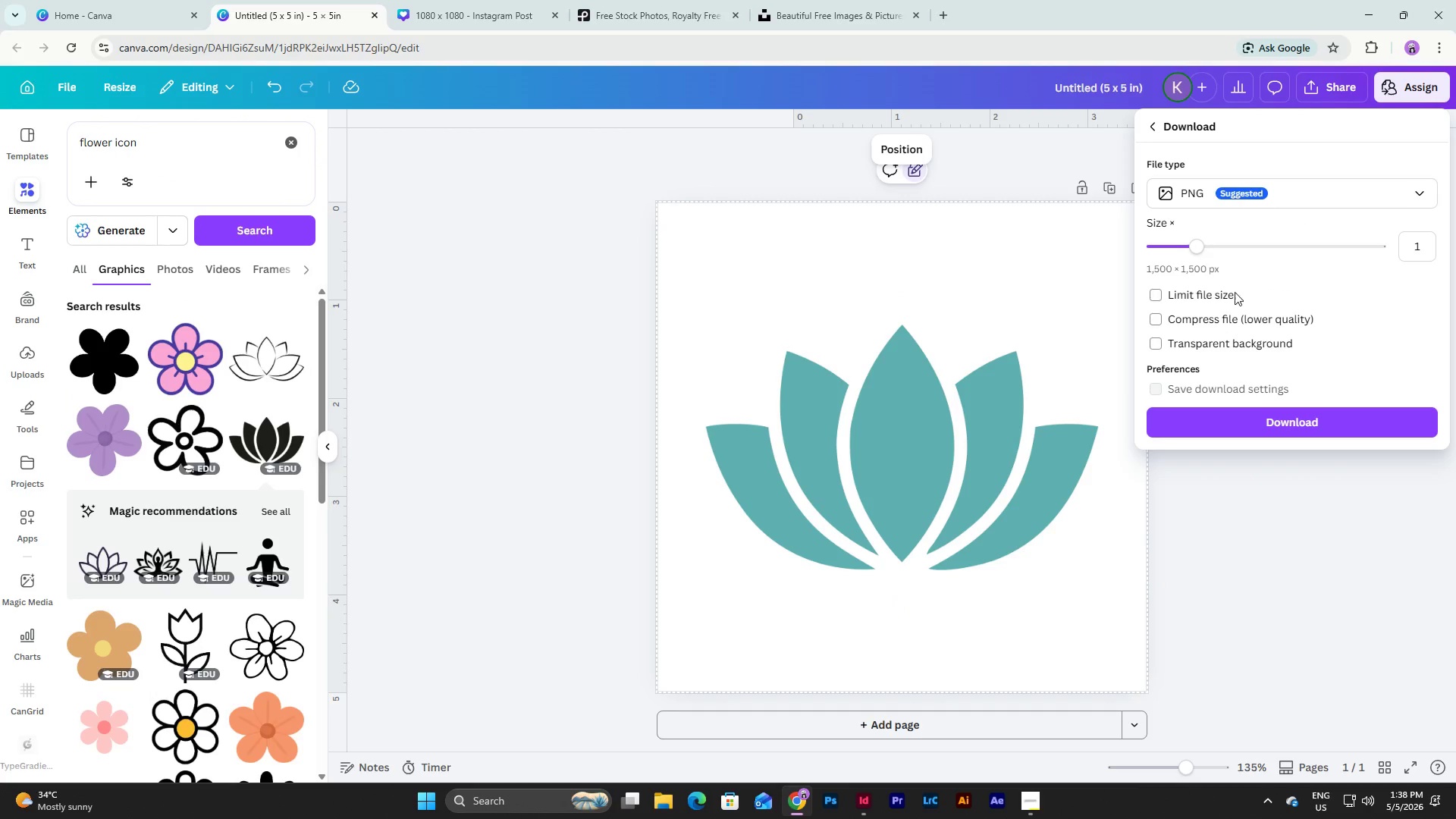 
left_click([1185, 337])
 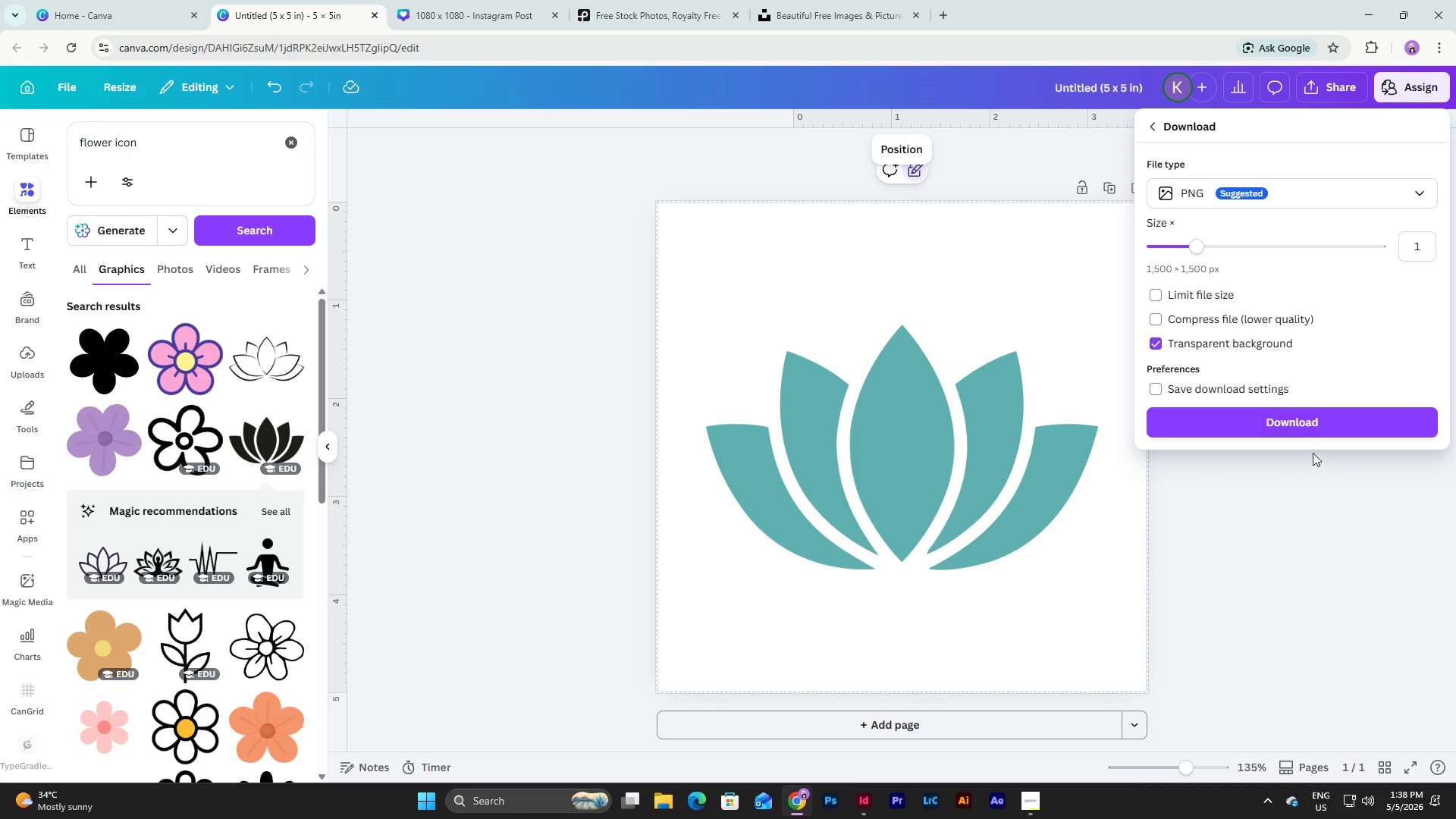 
left_click([1285, 421])
 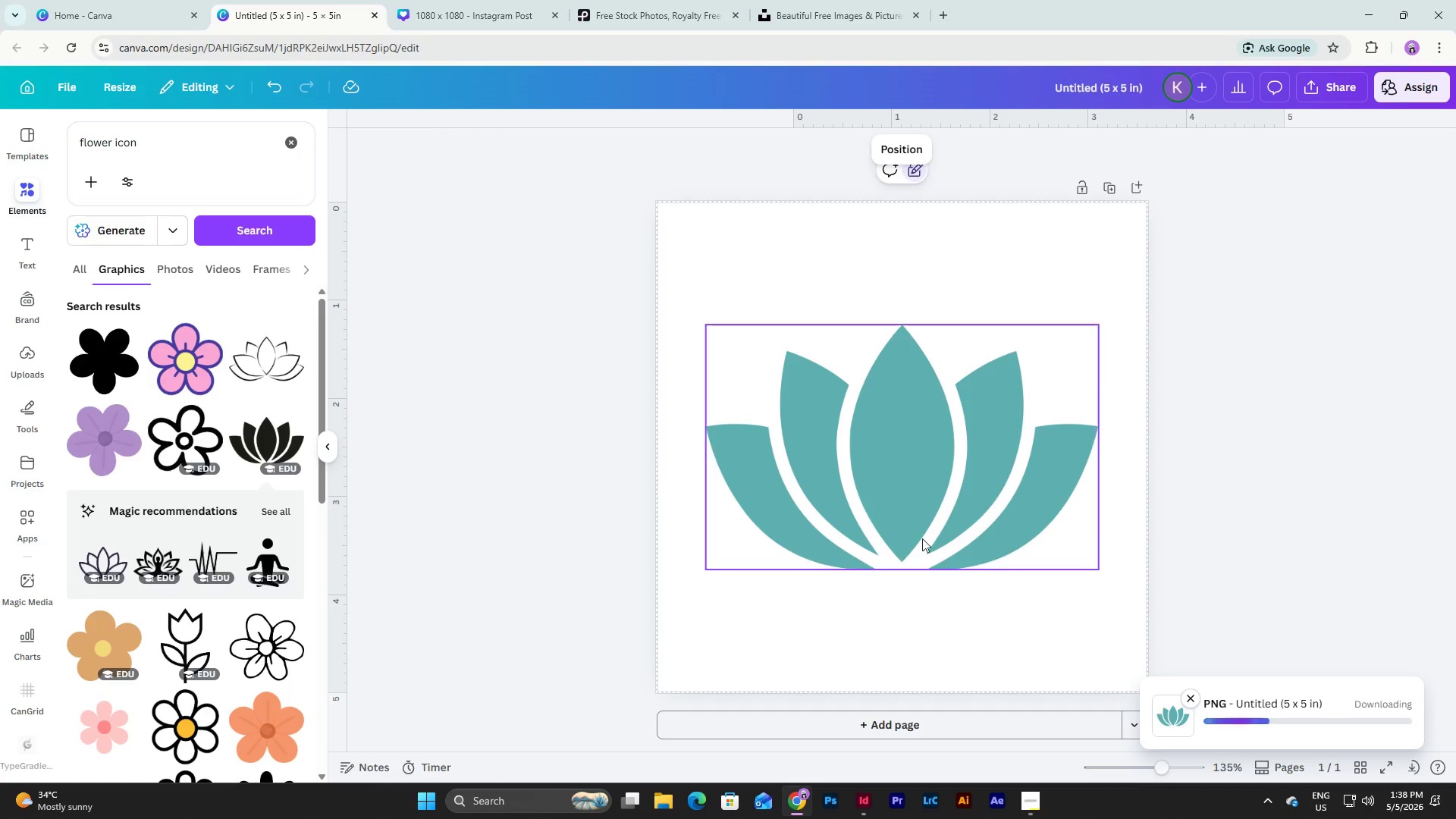 
left_click([865, 806])
 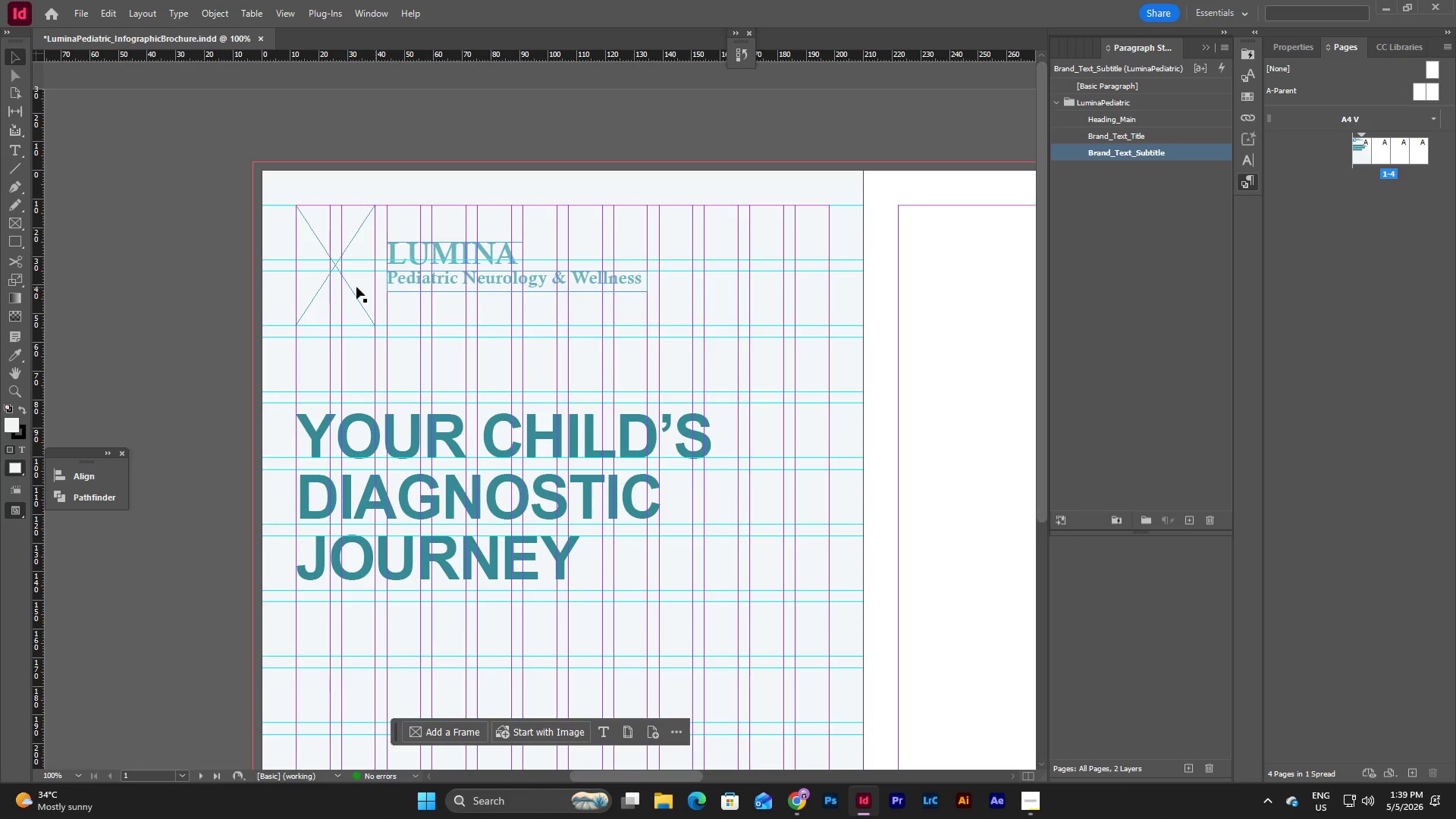 
left_click([352, 286])
 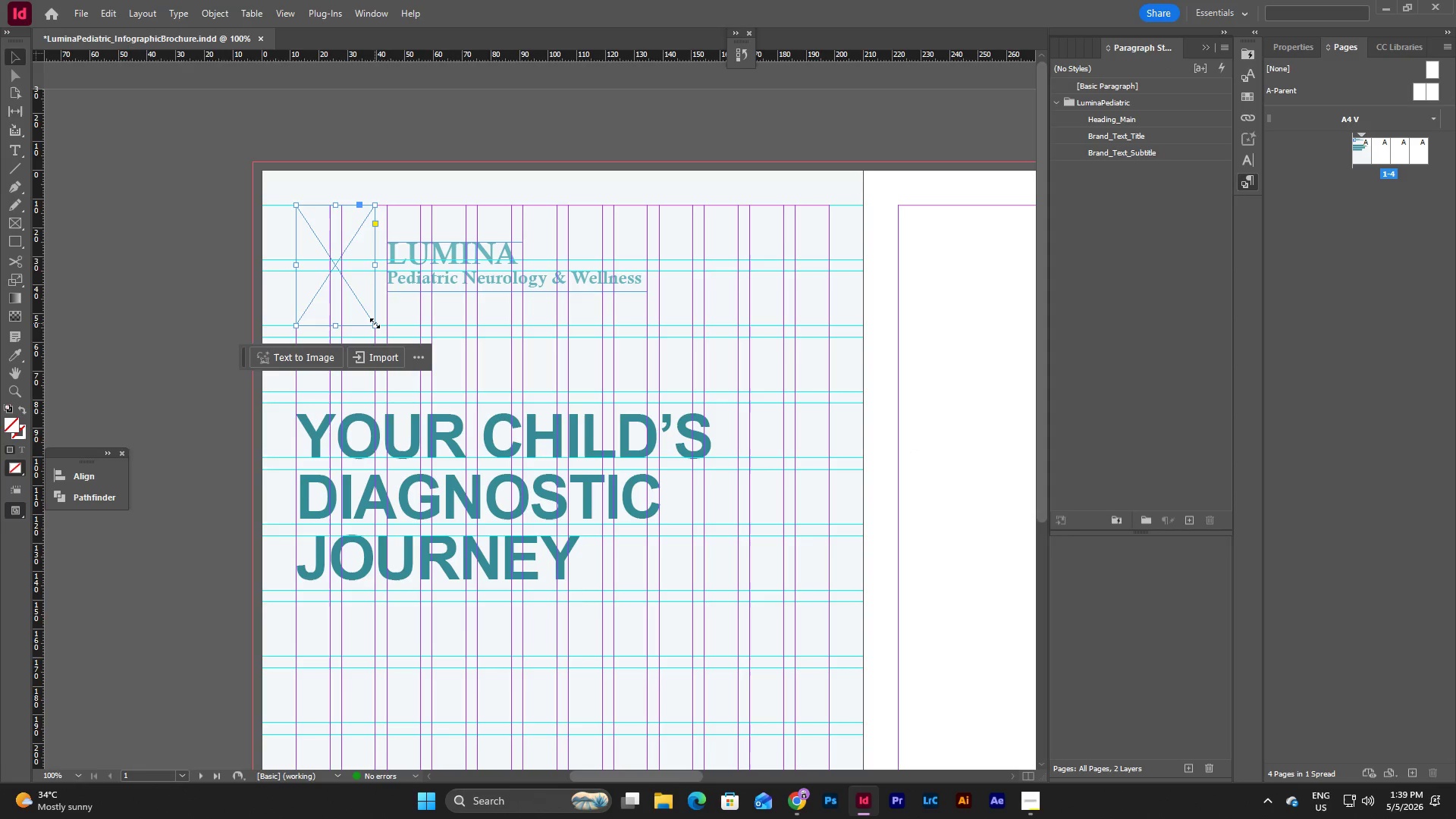 
wait(5.81)
 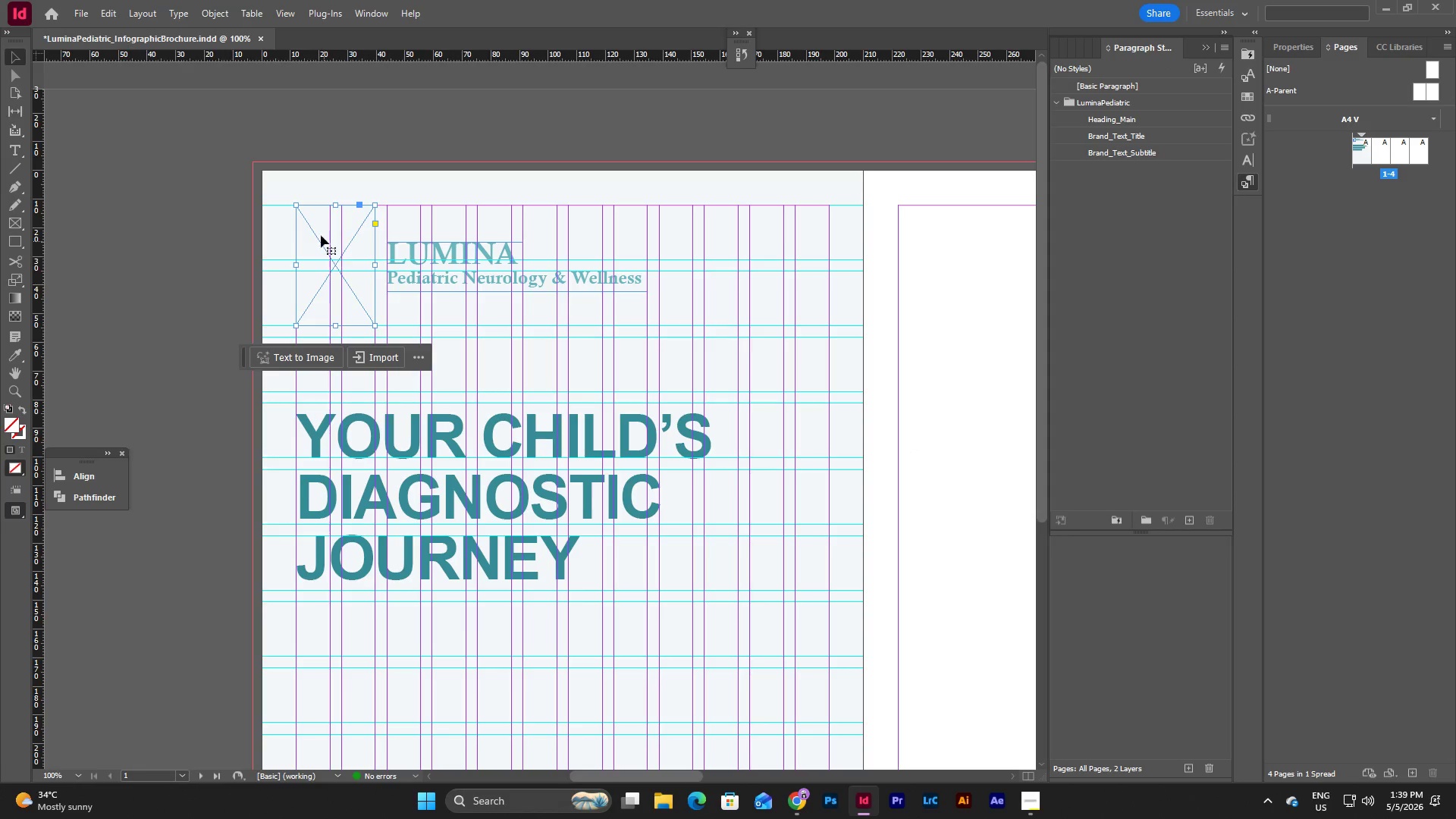 
left_click([1285, 42])
 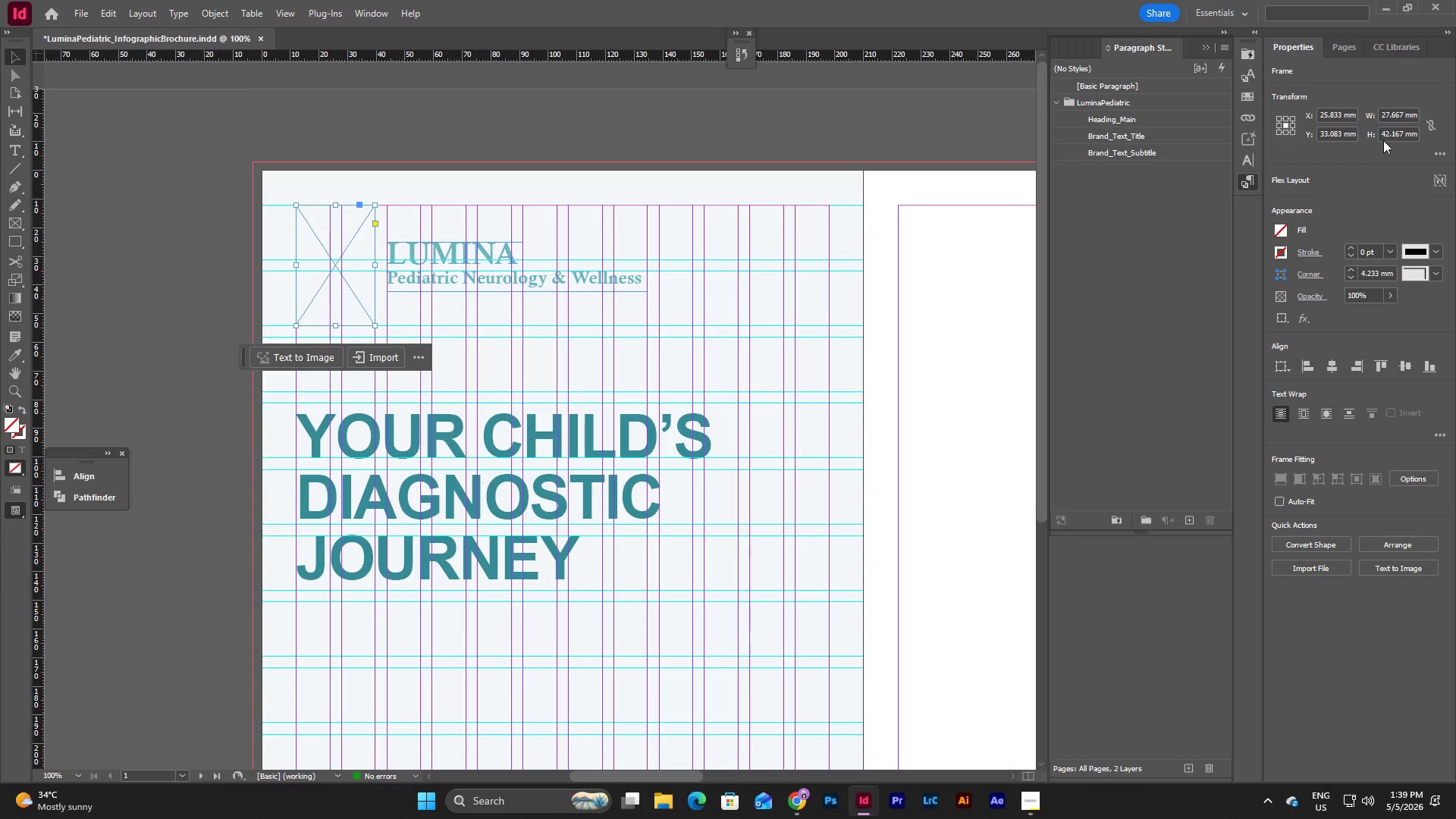 
left_click_drag(start_coordinate=[1384, 118], to_coordinate=[1417, 118])
 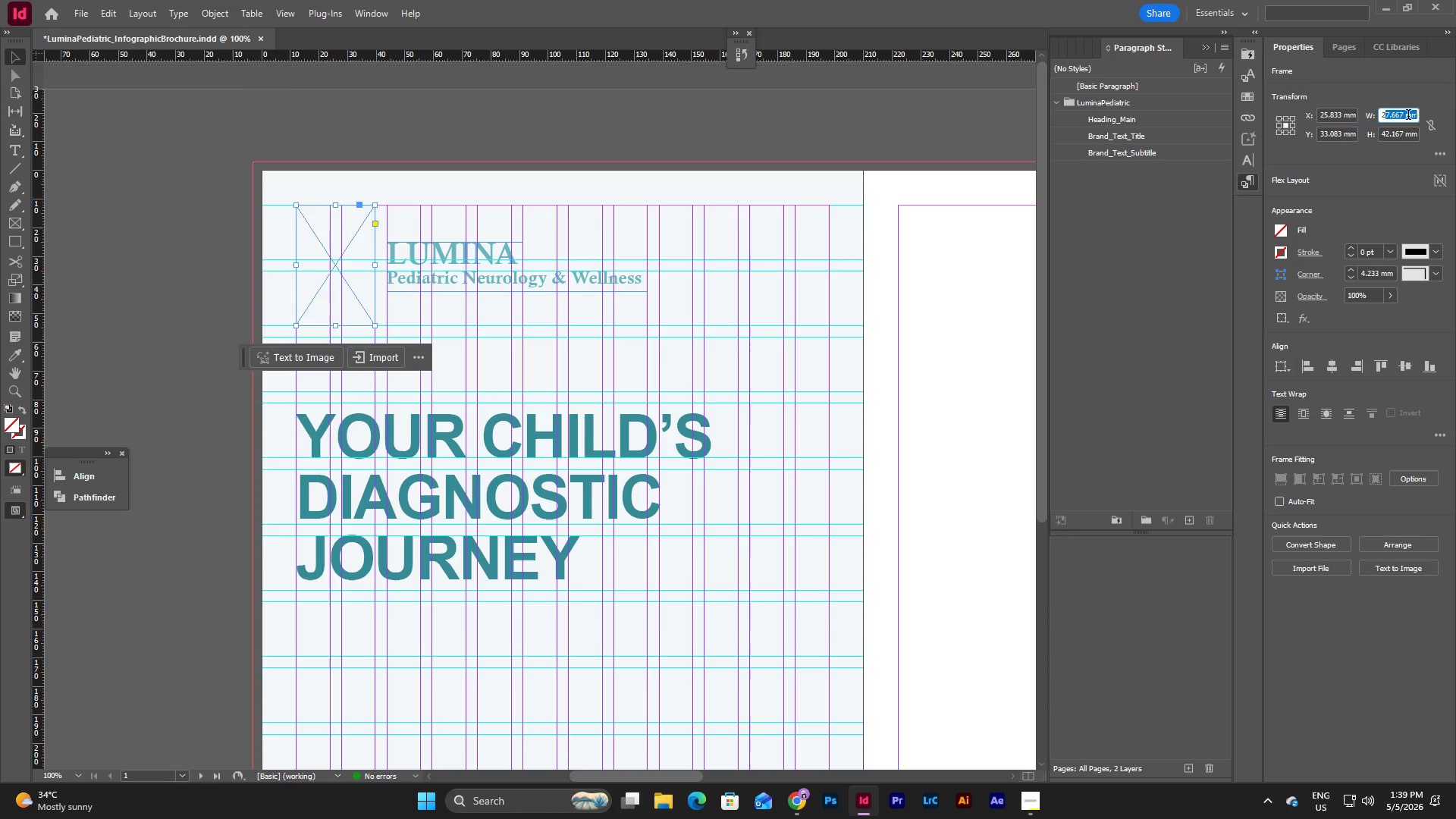 
left_click([1405, 115])
 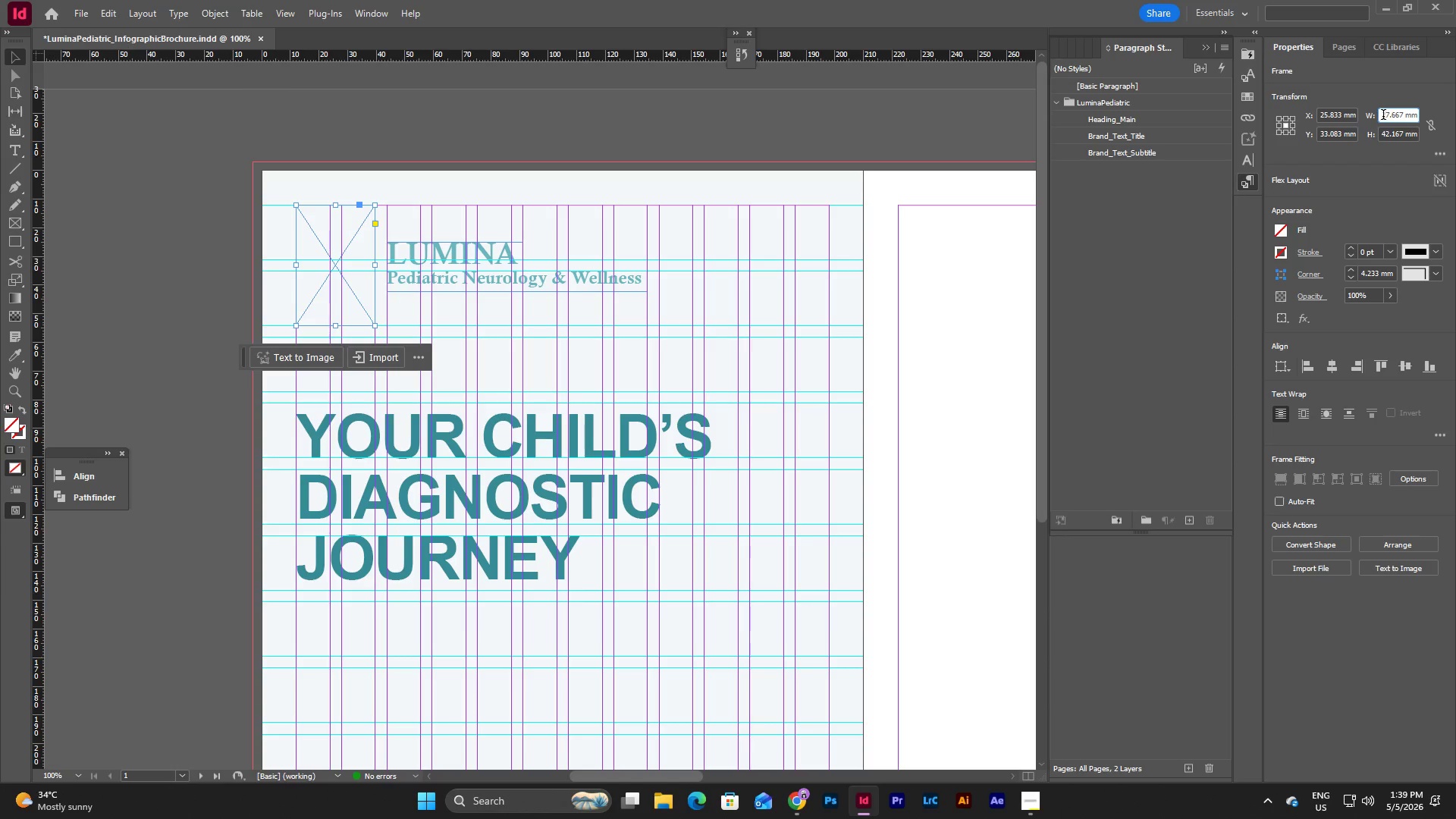 
left_click_drag(start_coordinate=[1383, 116], to_coordinate=[1402, 116])
 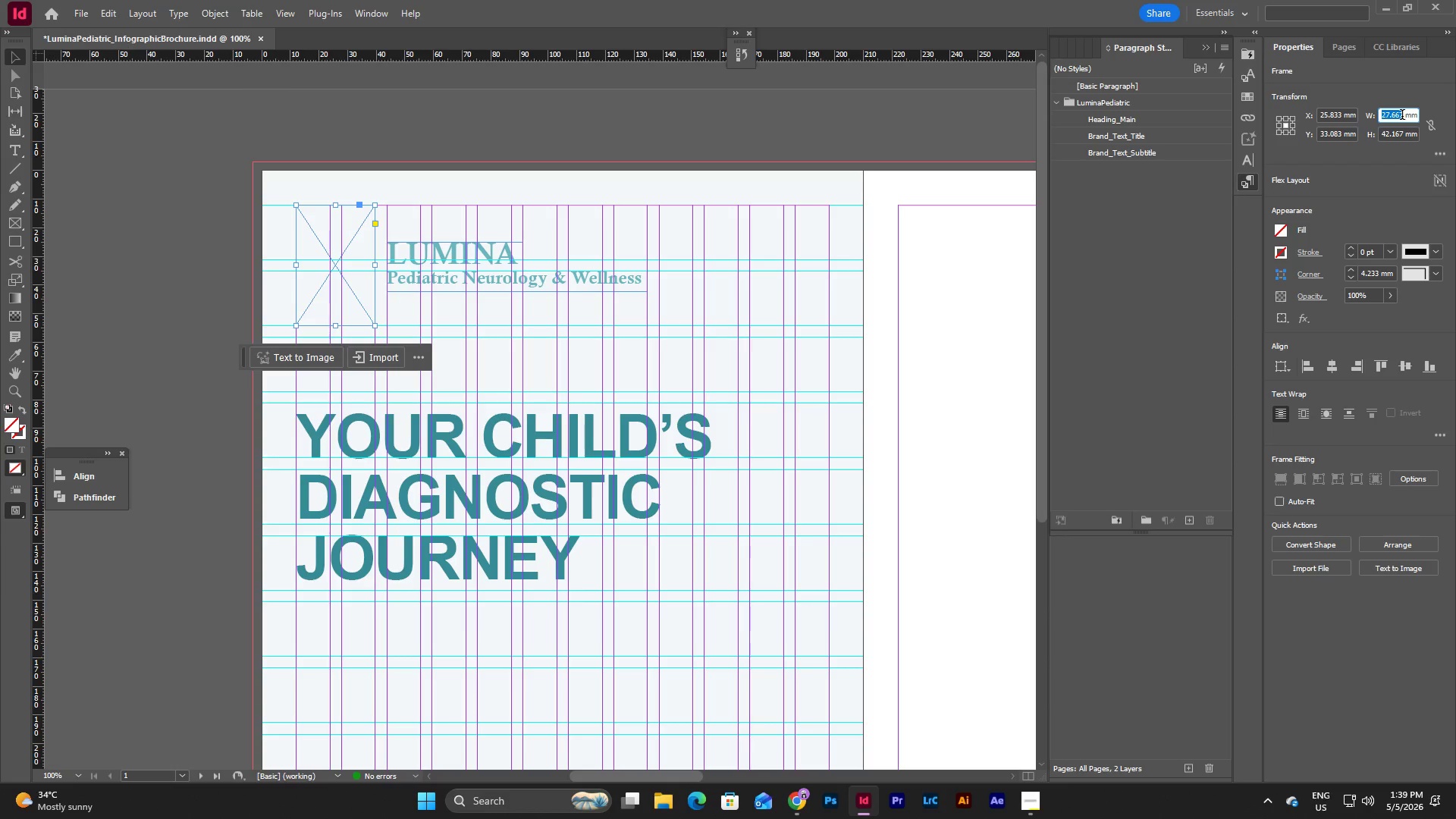 
key(Numpad3)
 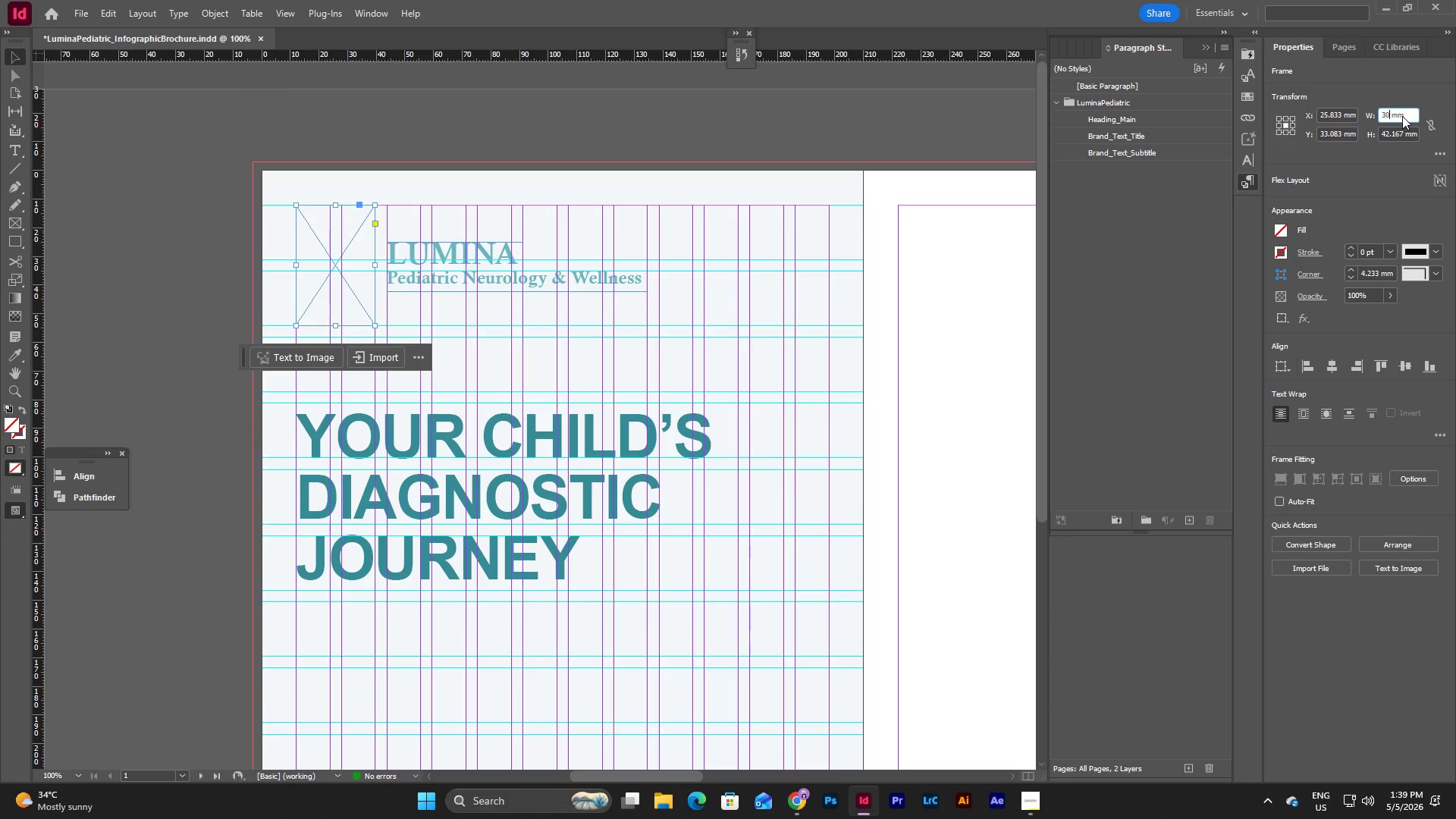 
key(Numpad0)
 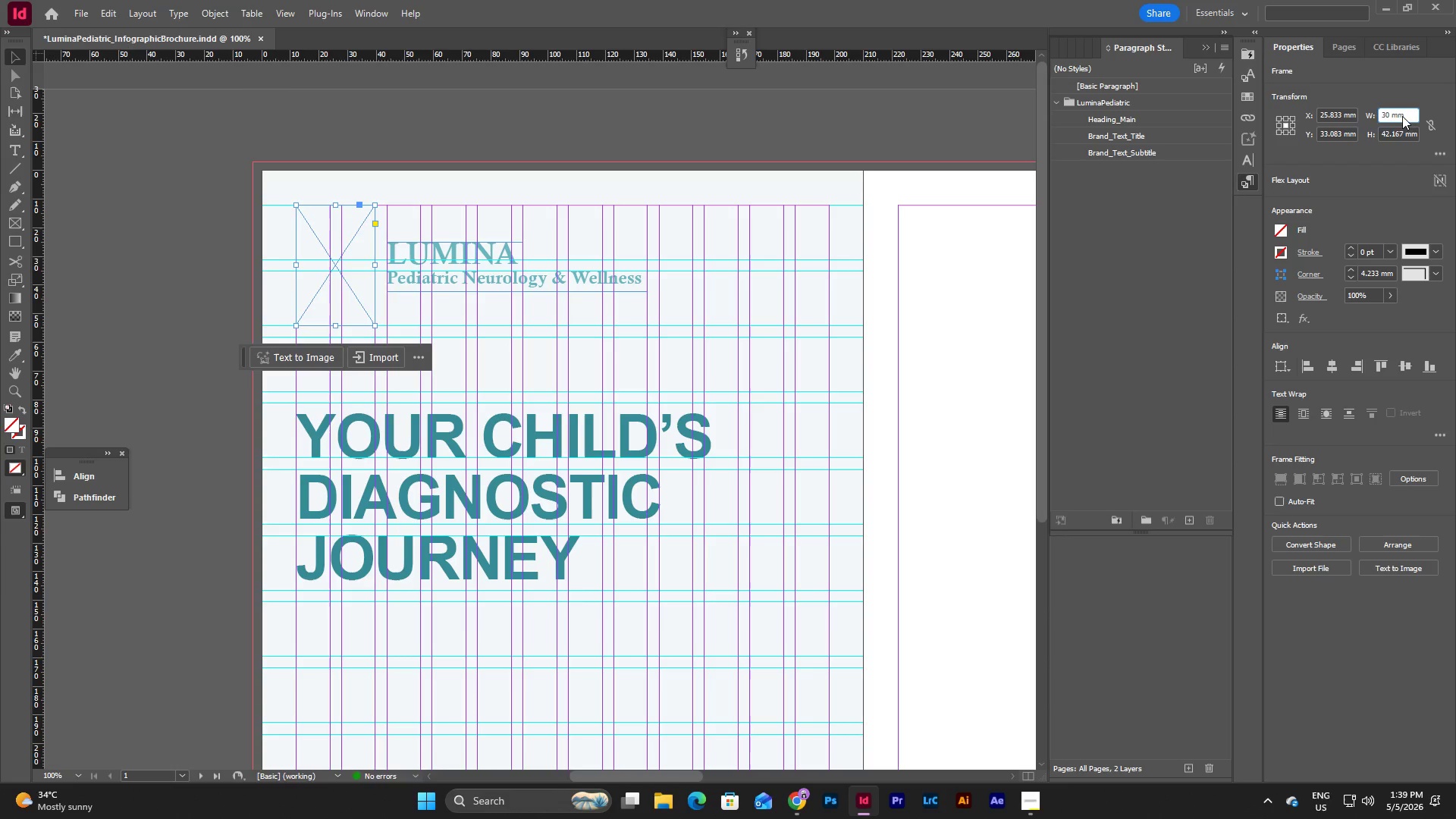 
key(Tab)
 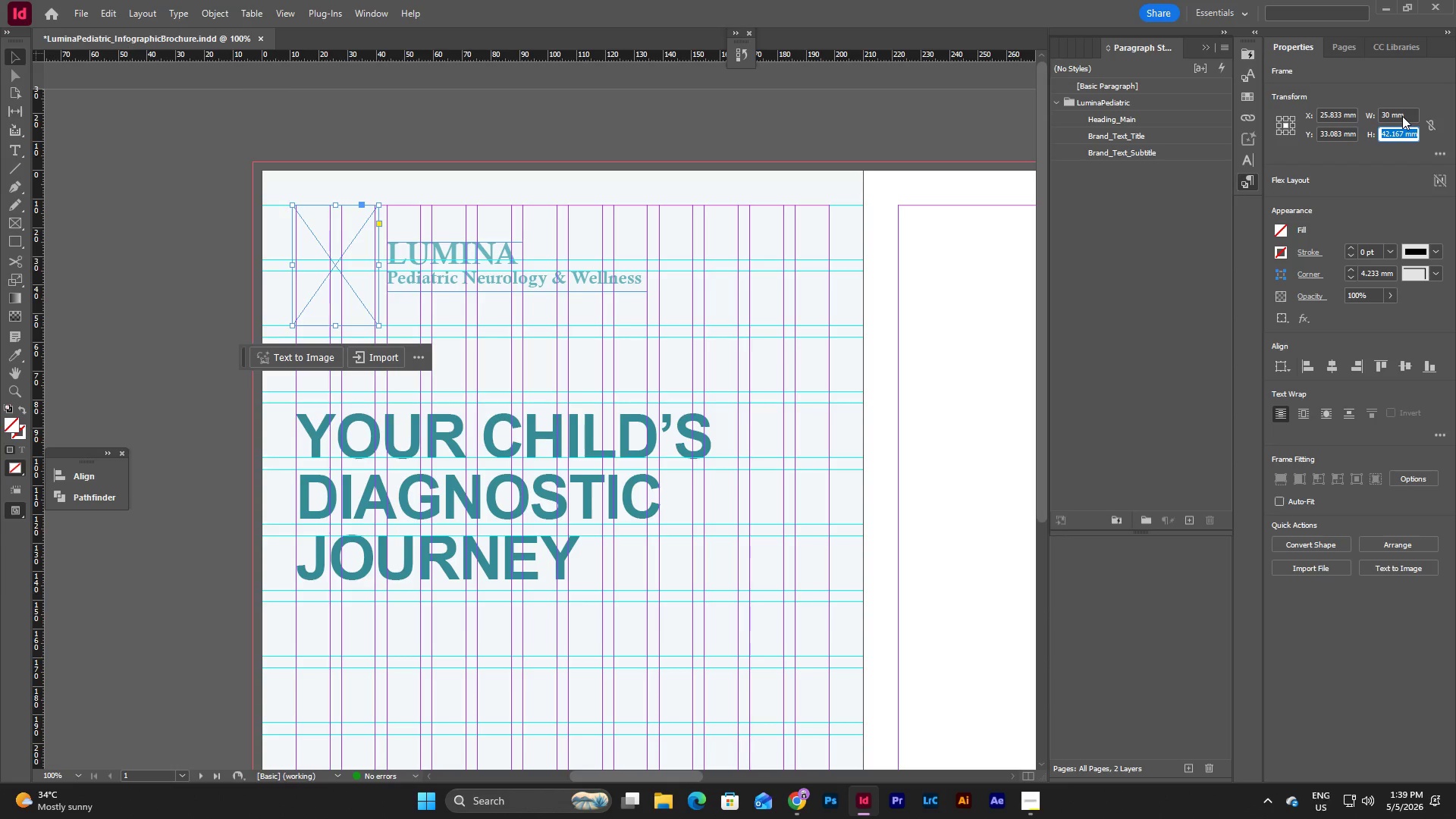 
key(Numpad3)
 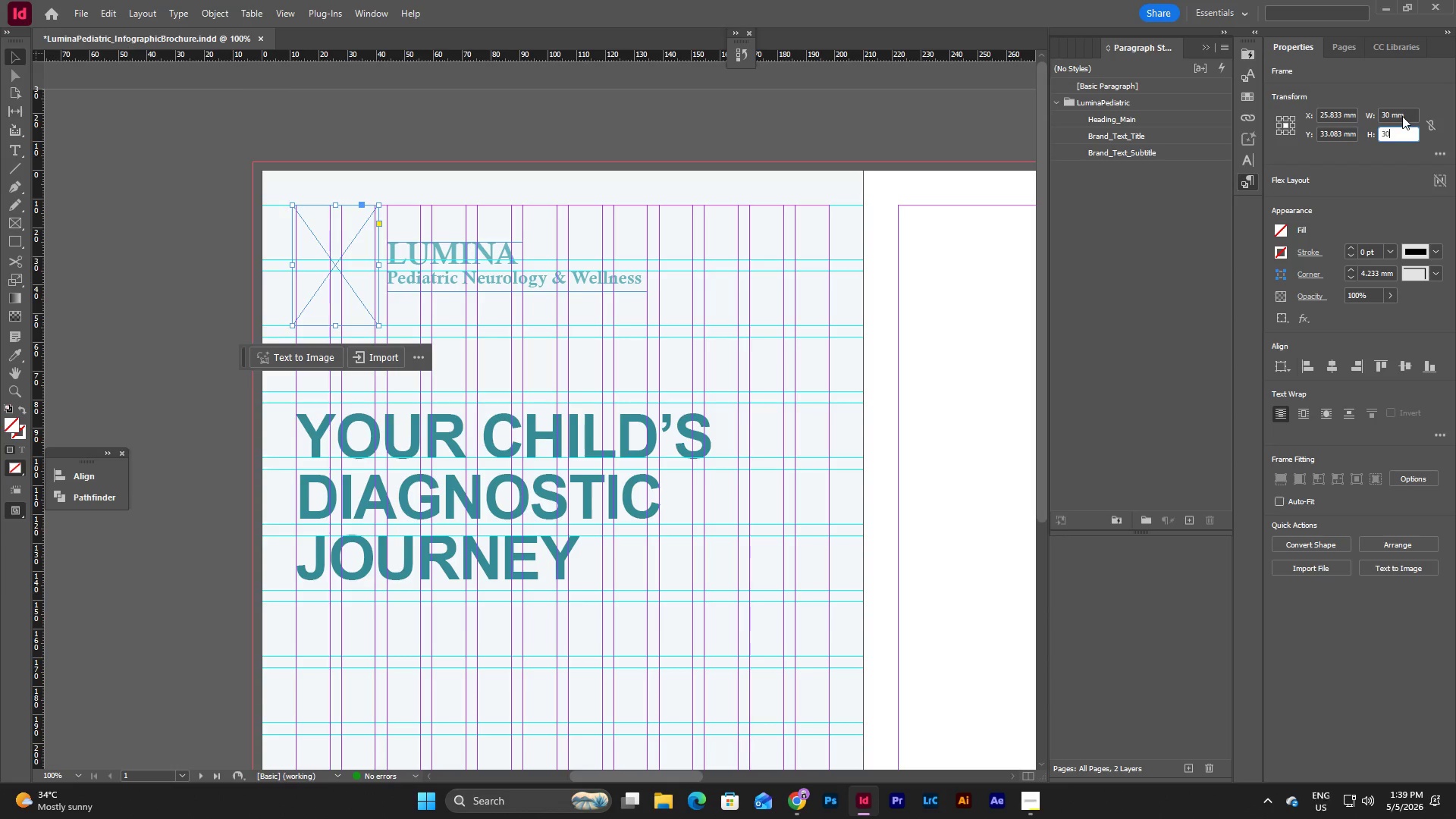 
key(Numpad0)
 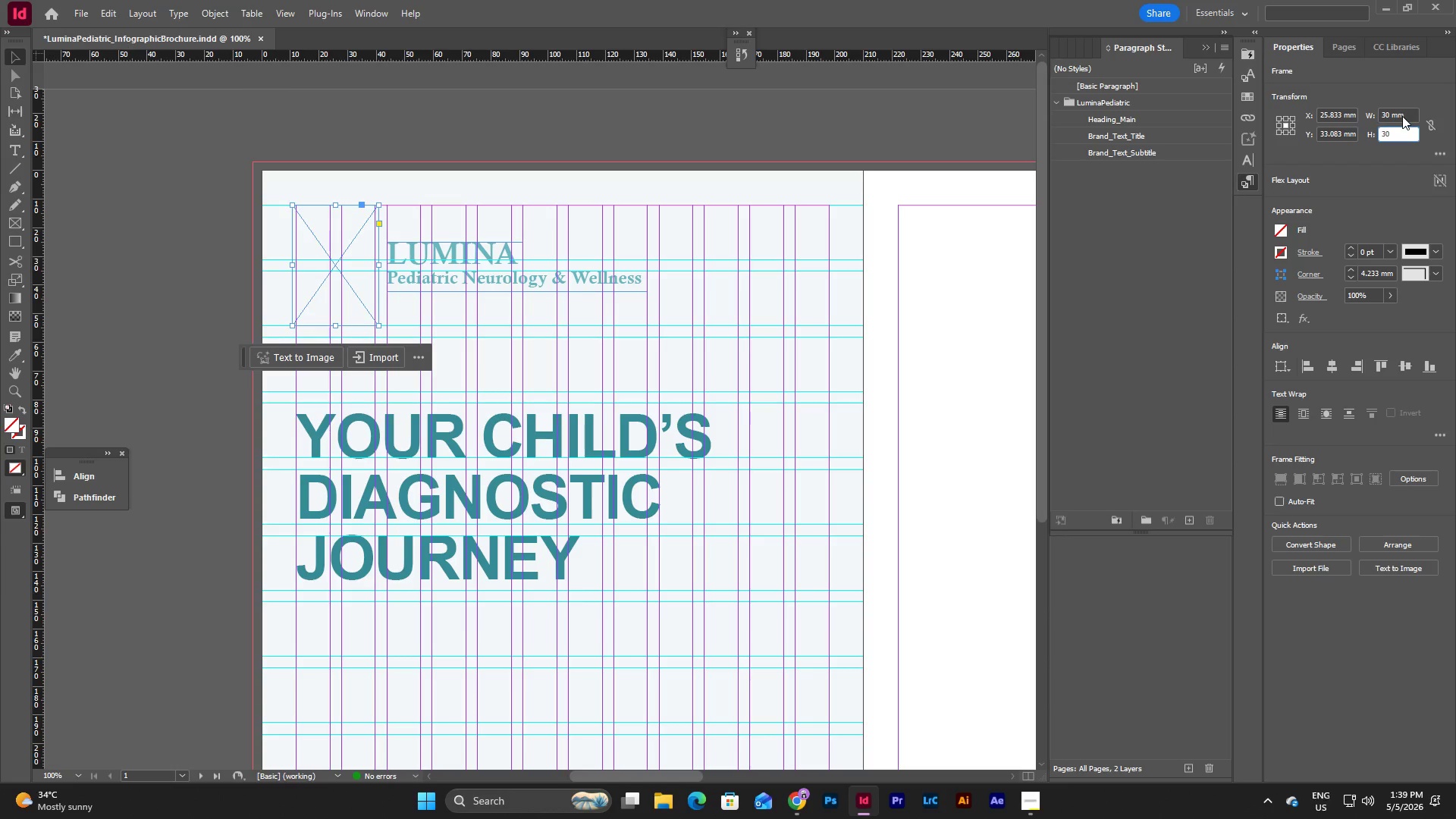 
key(NumpadEnter)
 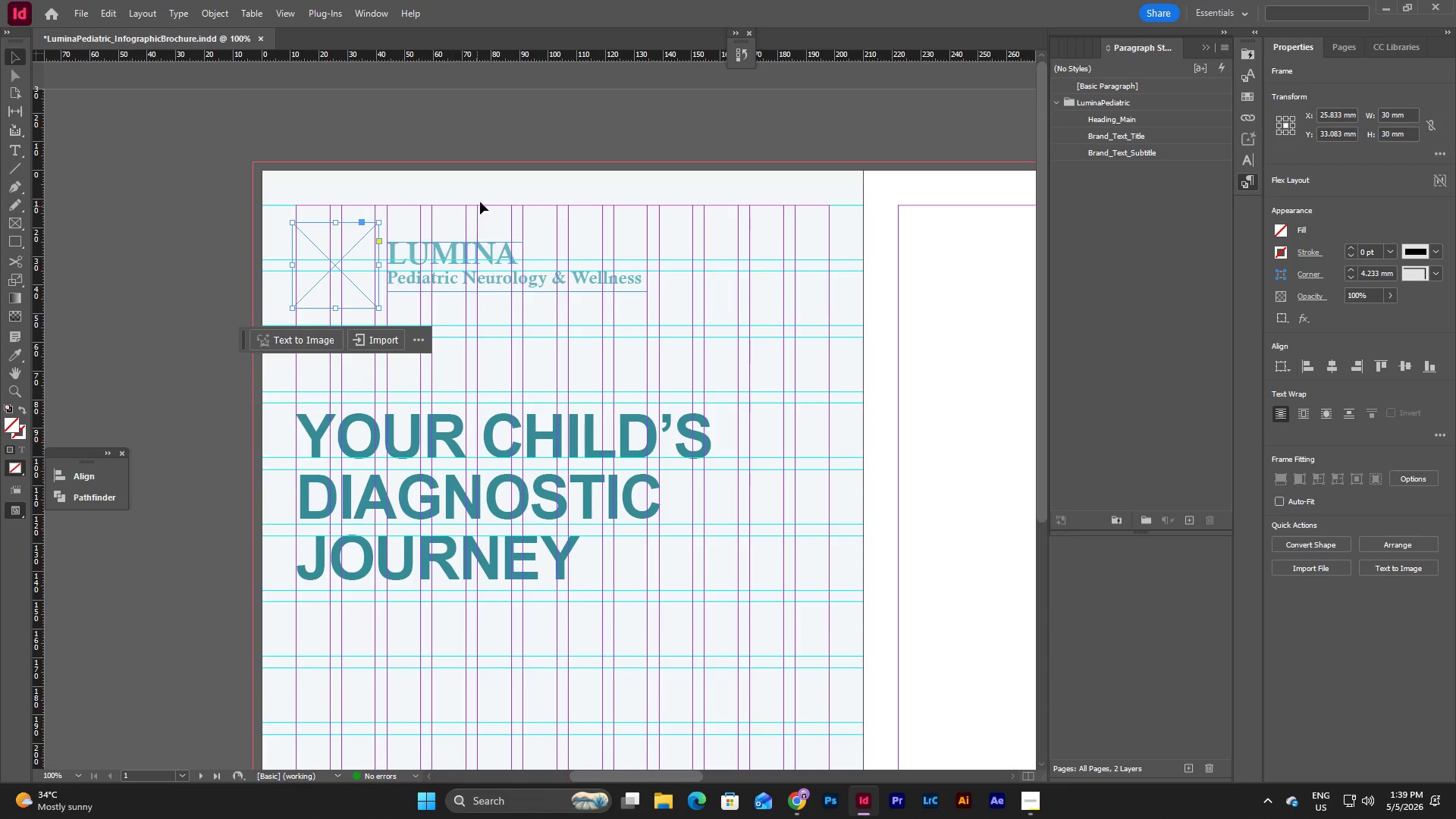 
left_click([479, 179])
 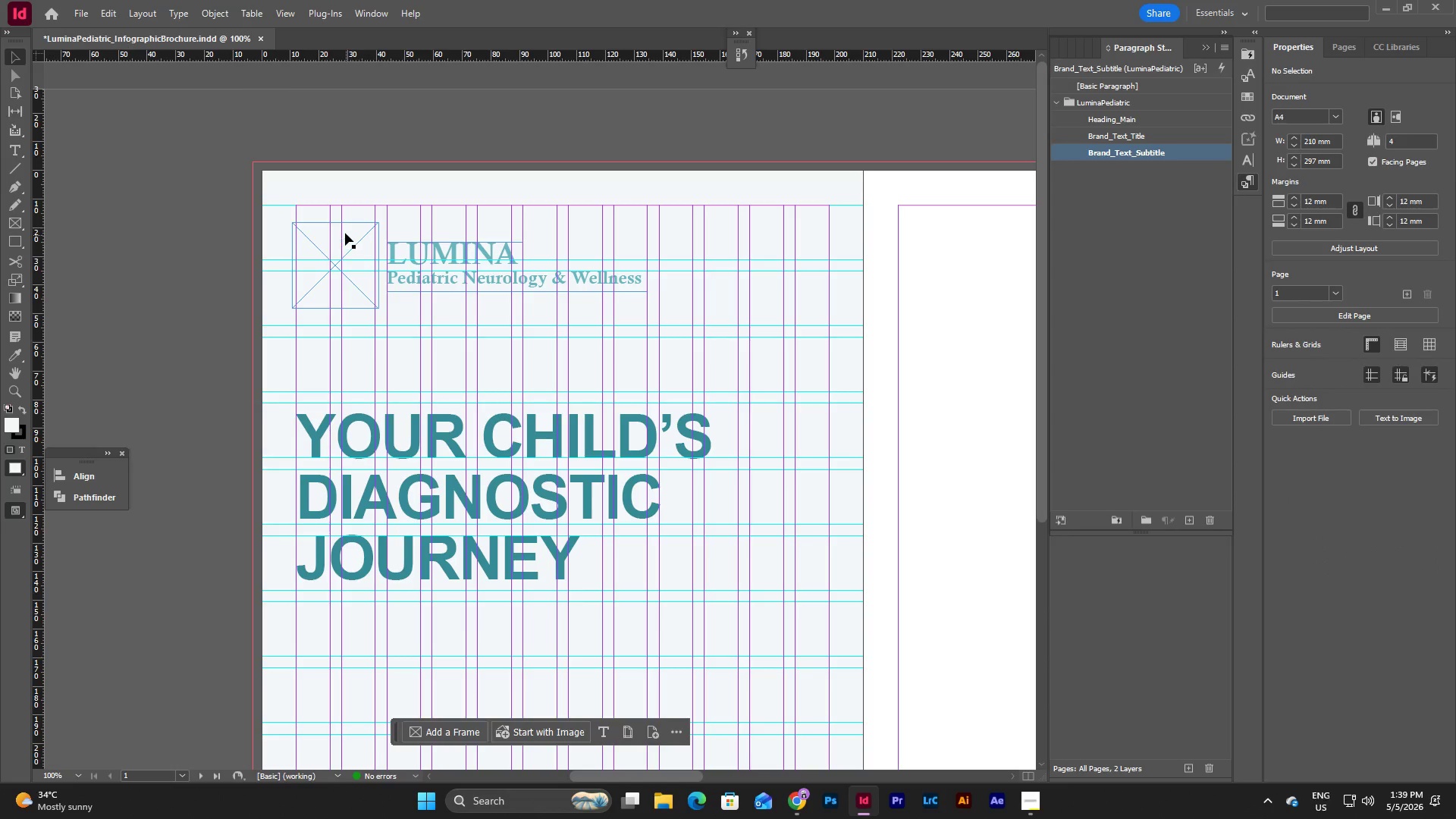 
left_click_drag(start_coordinate=[345, 233], to_coordinate=[350, 217])
 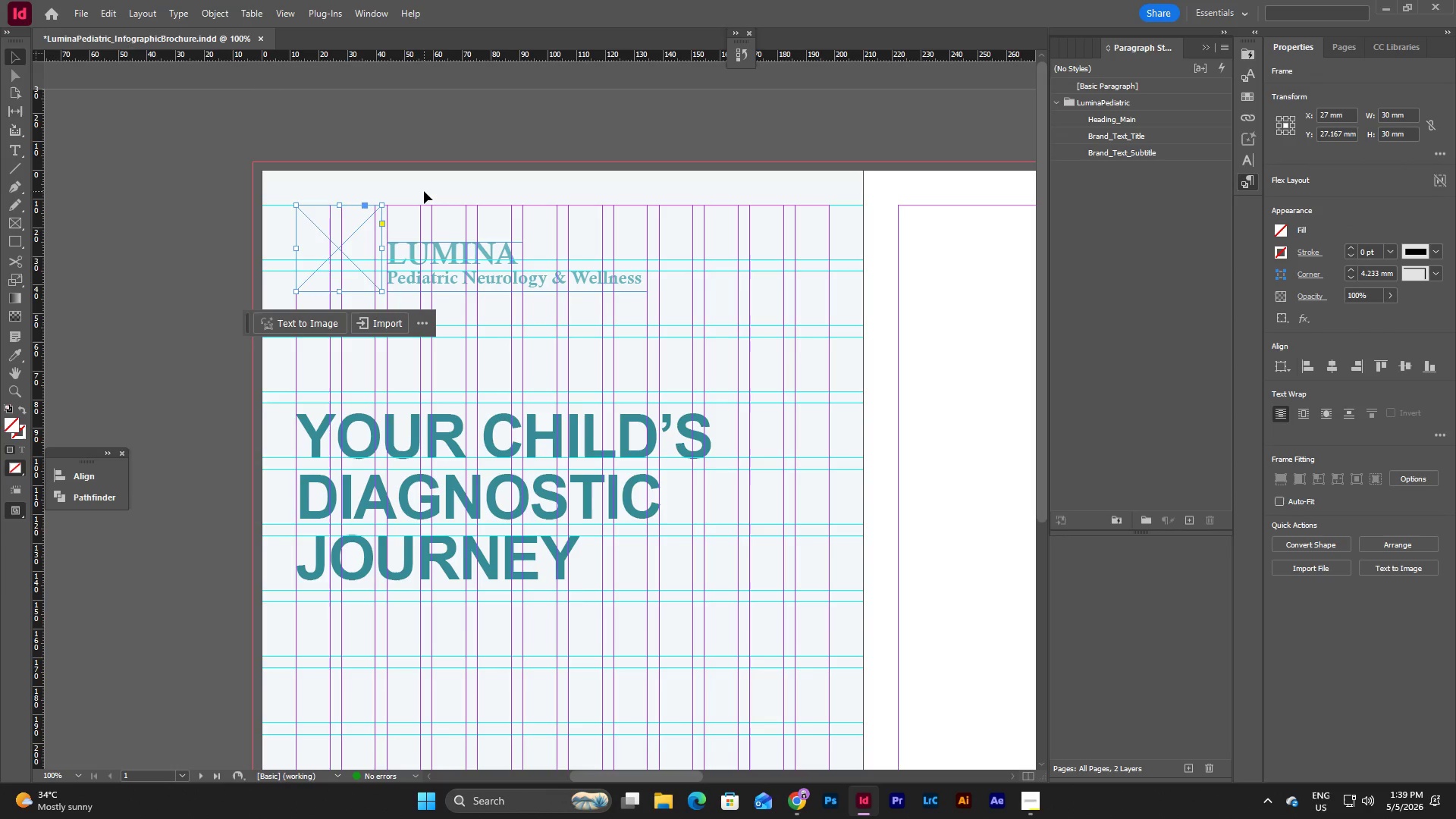 
left_click([424, 191])
 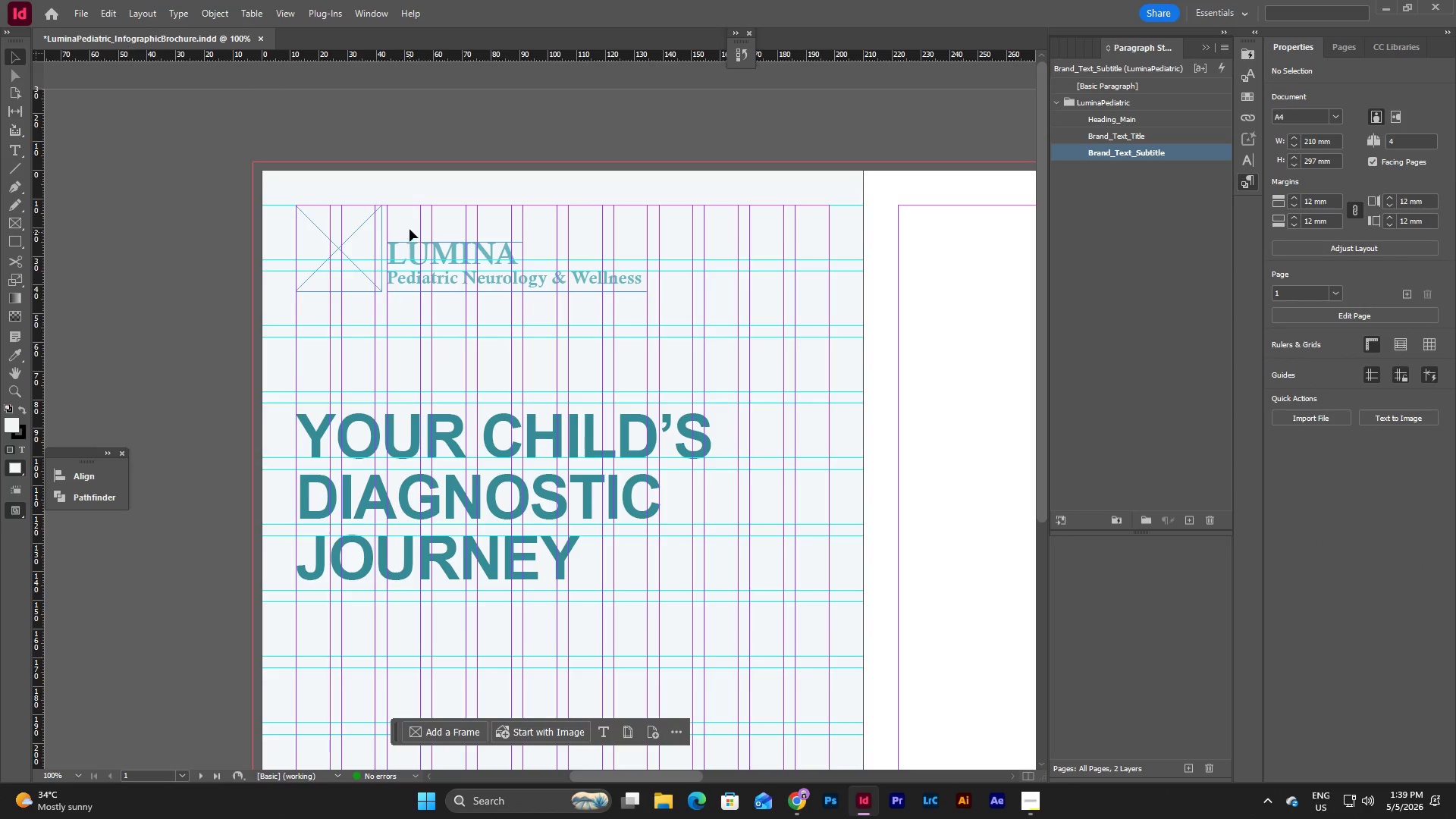 
left_click_drag(start_coordinate=[409, 228], to_coordinate=[461, 300])
 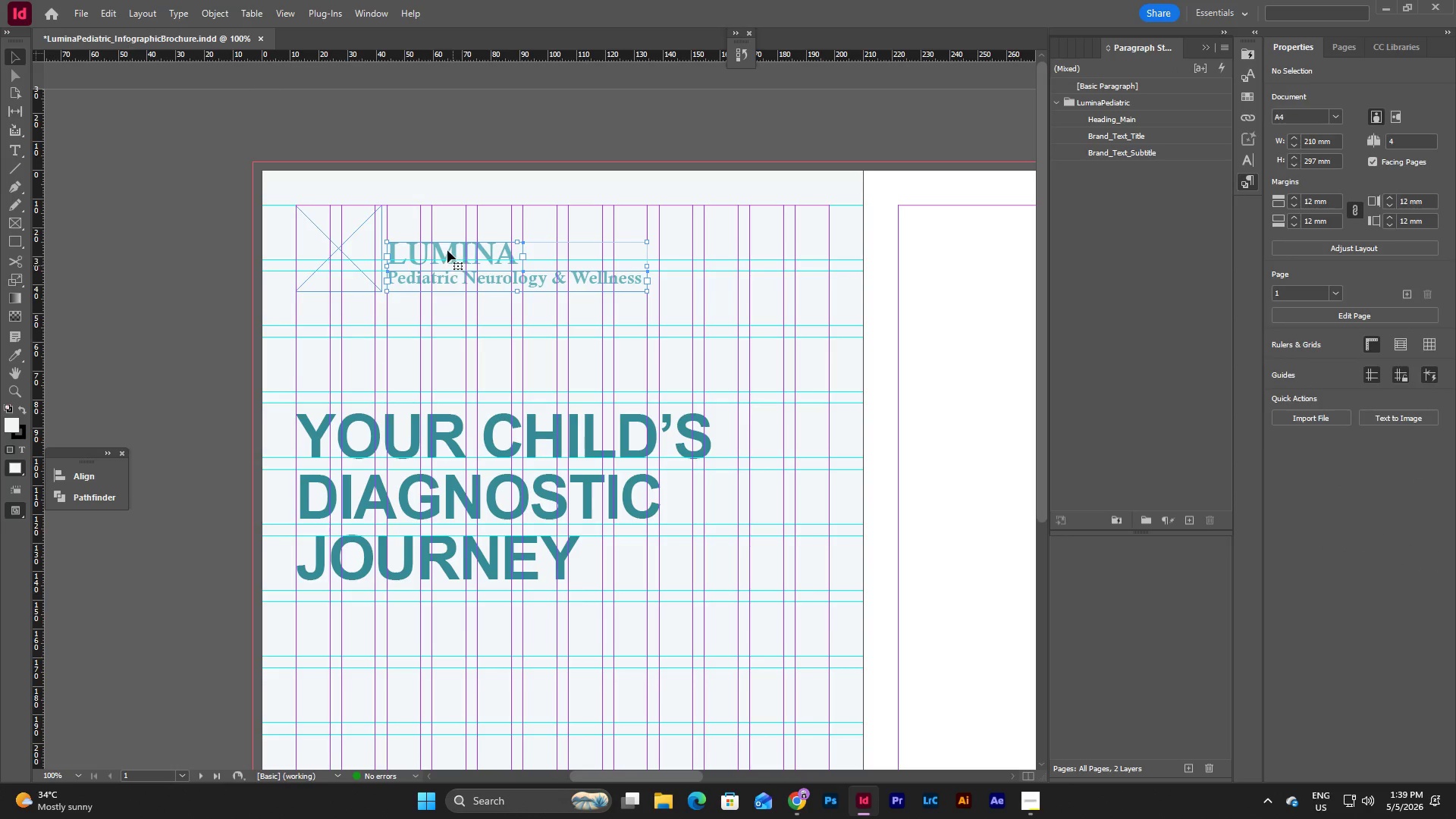 
left_click_drag(start_coordinate=[447, 250], to_coordinate=[447, 215])
 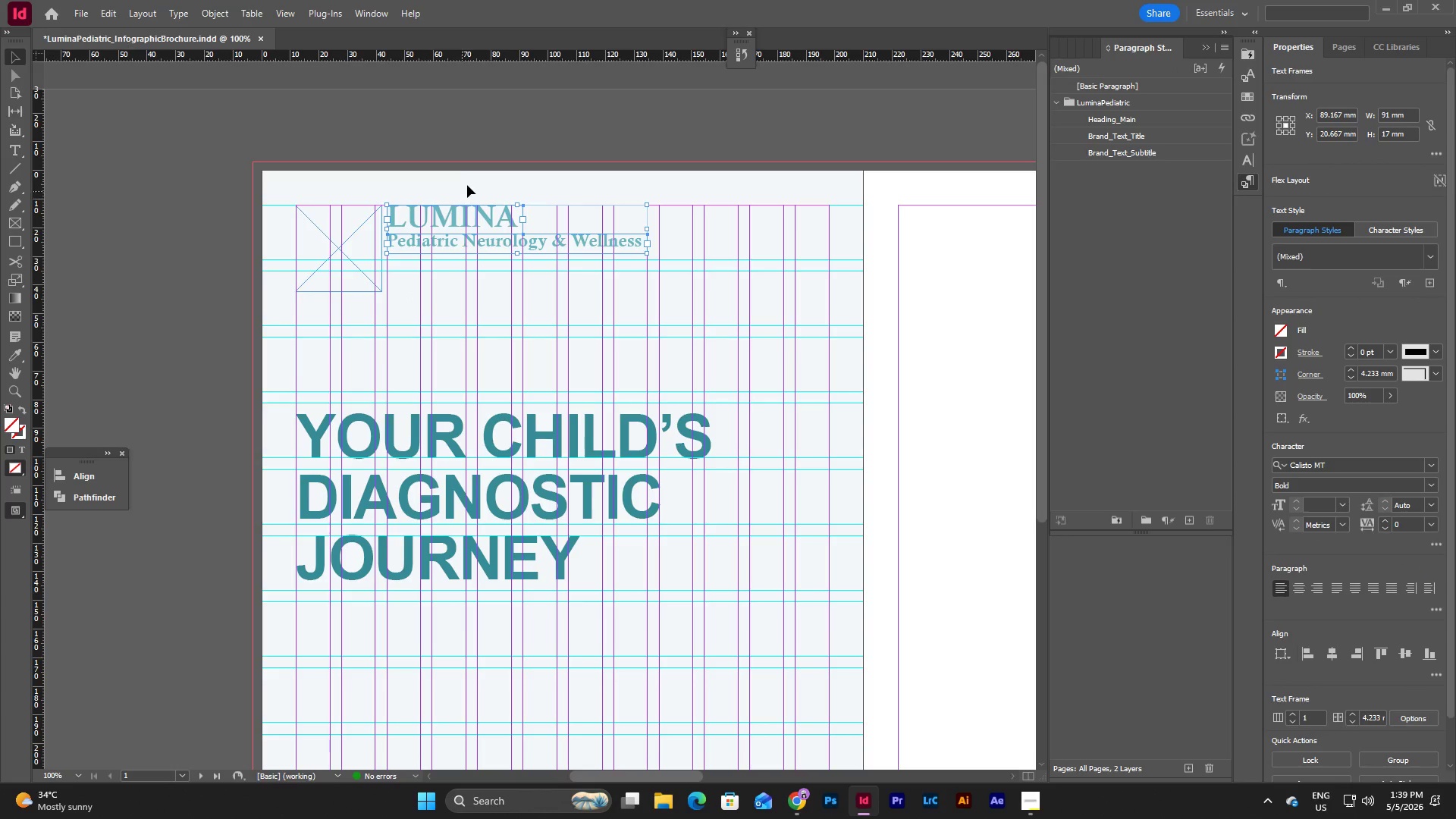 
left_click([472, 180])
 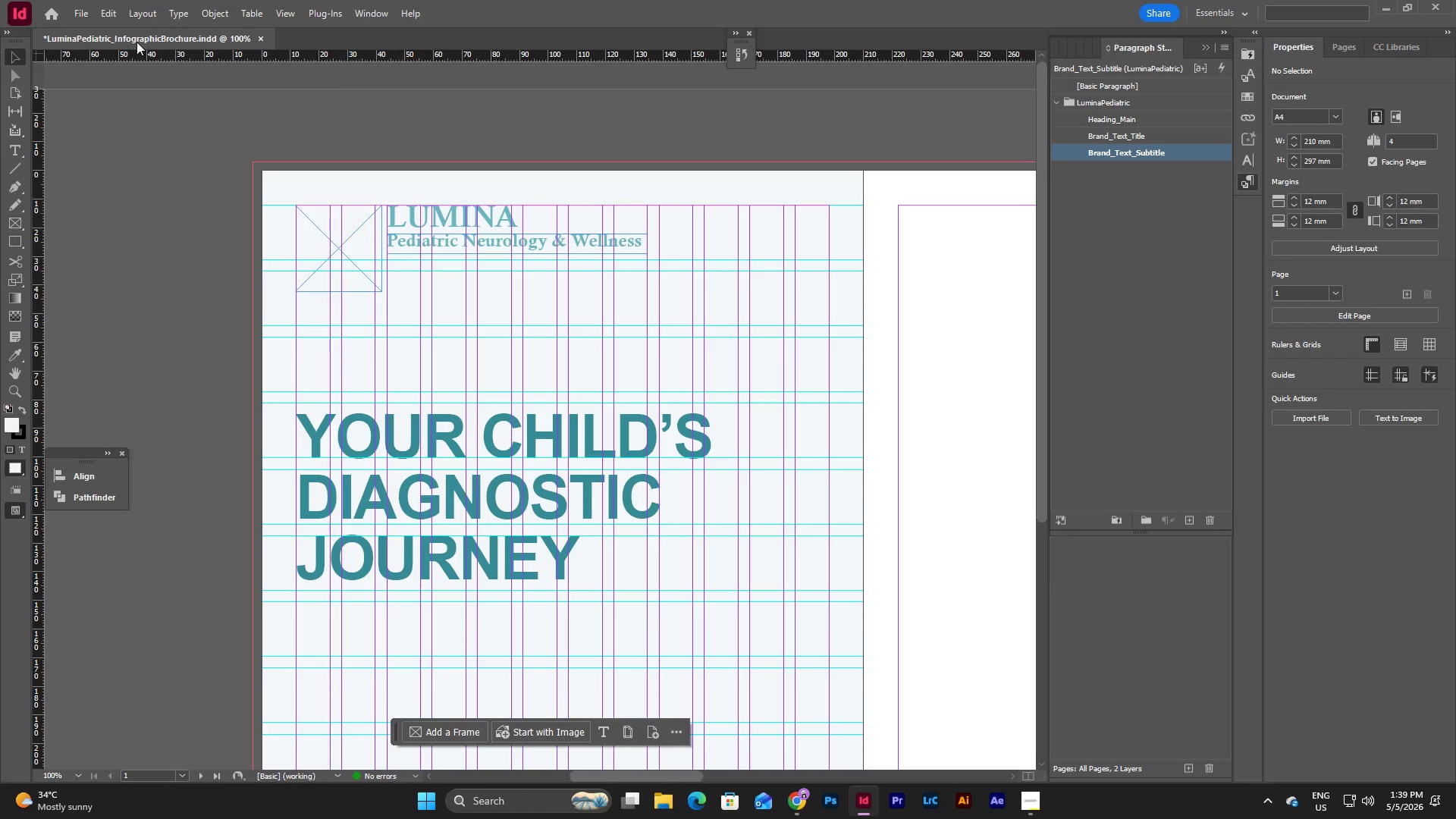 
left_click([84, 12])
 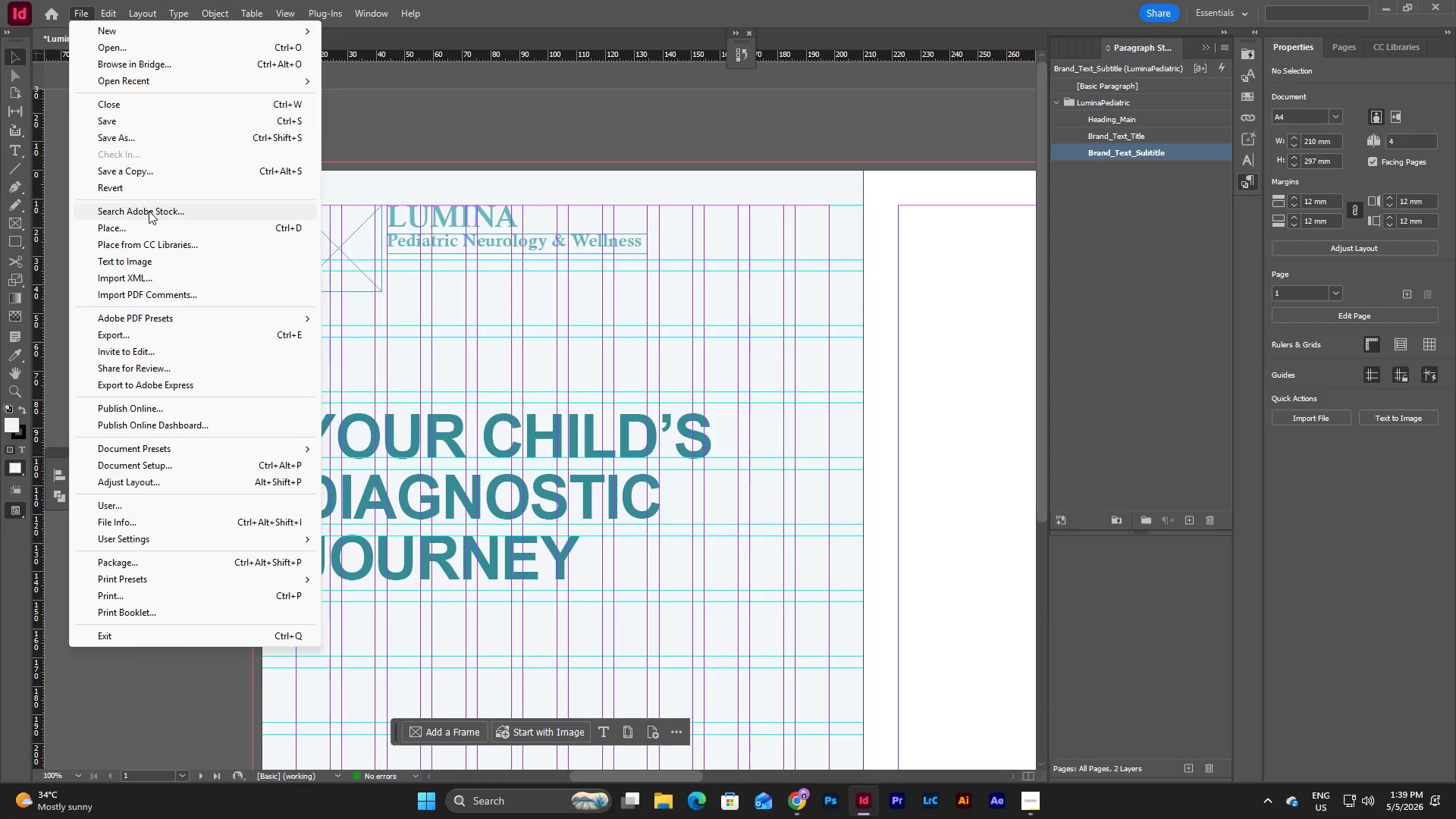 
left_click([146, 226])
 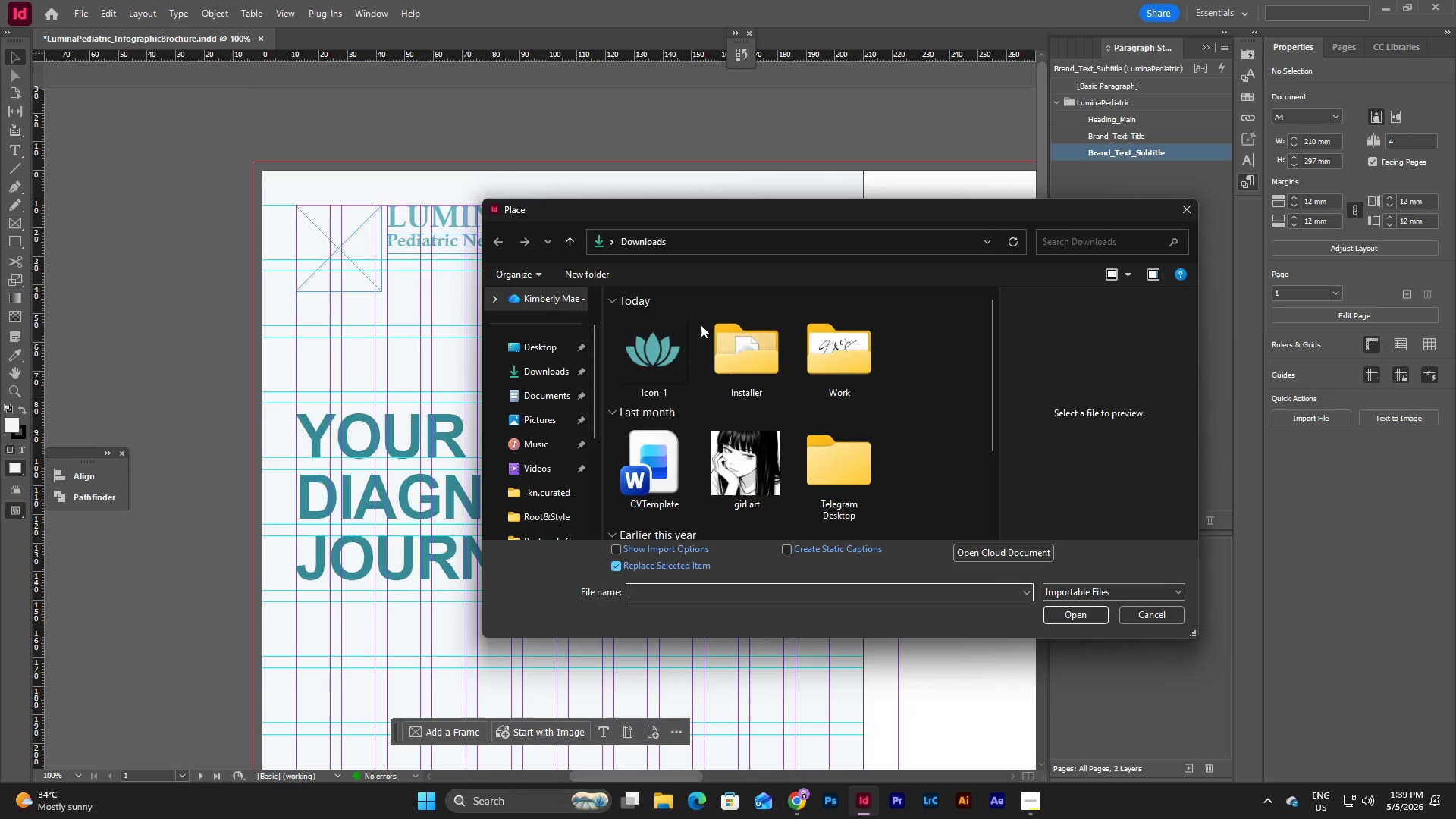 
left_click([638, 353])
 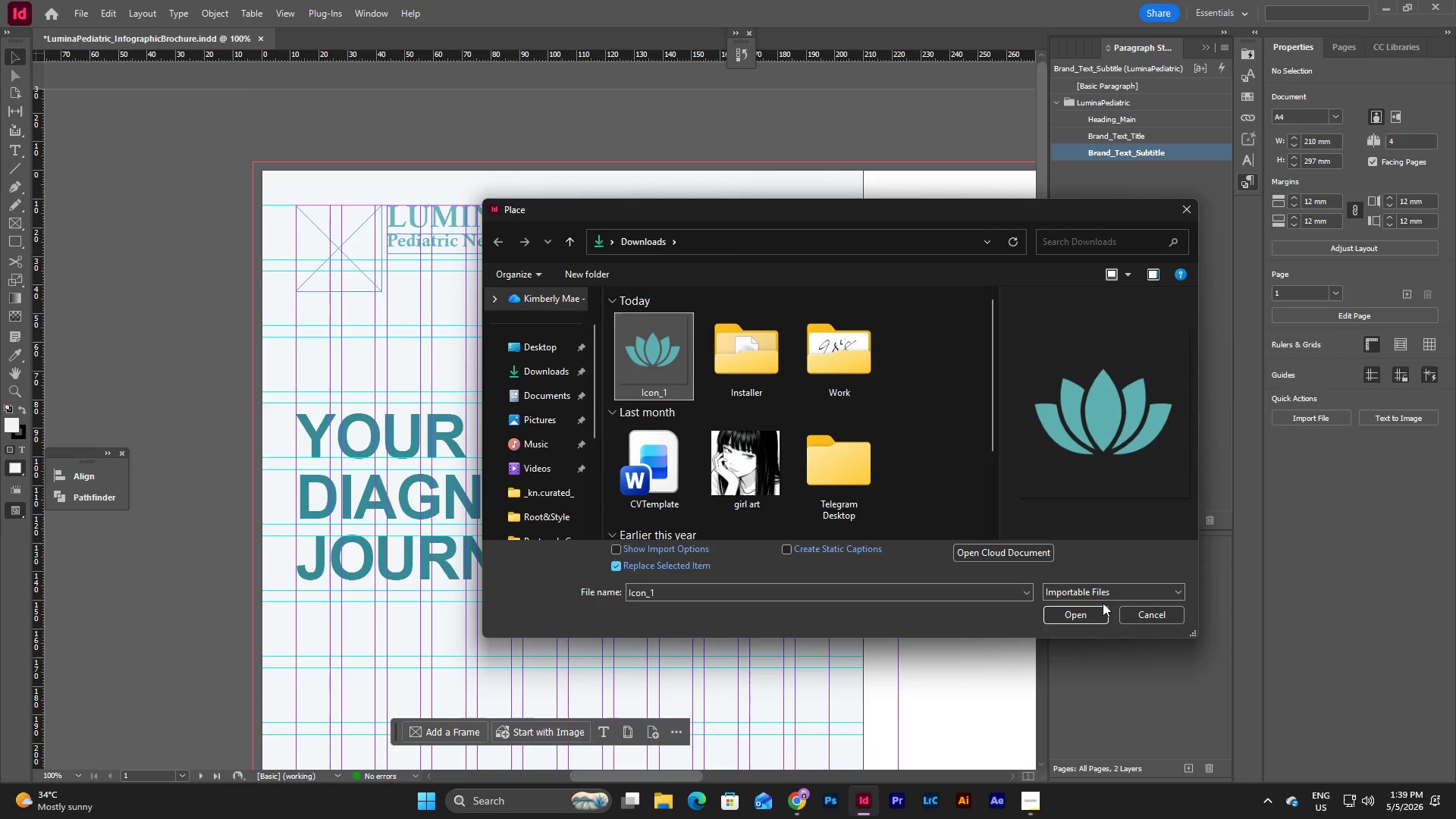 
left_click([1084, 617])
 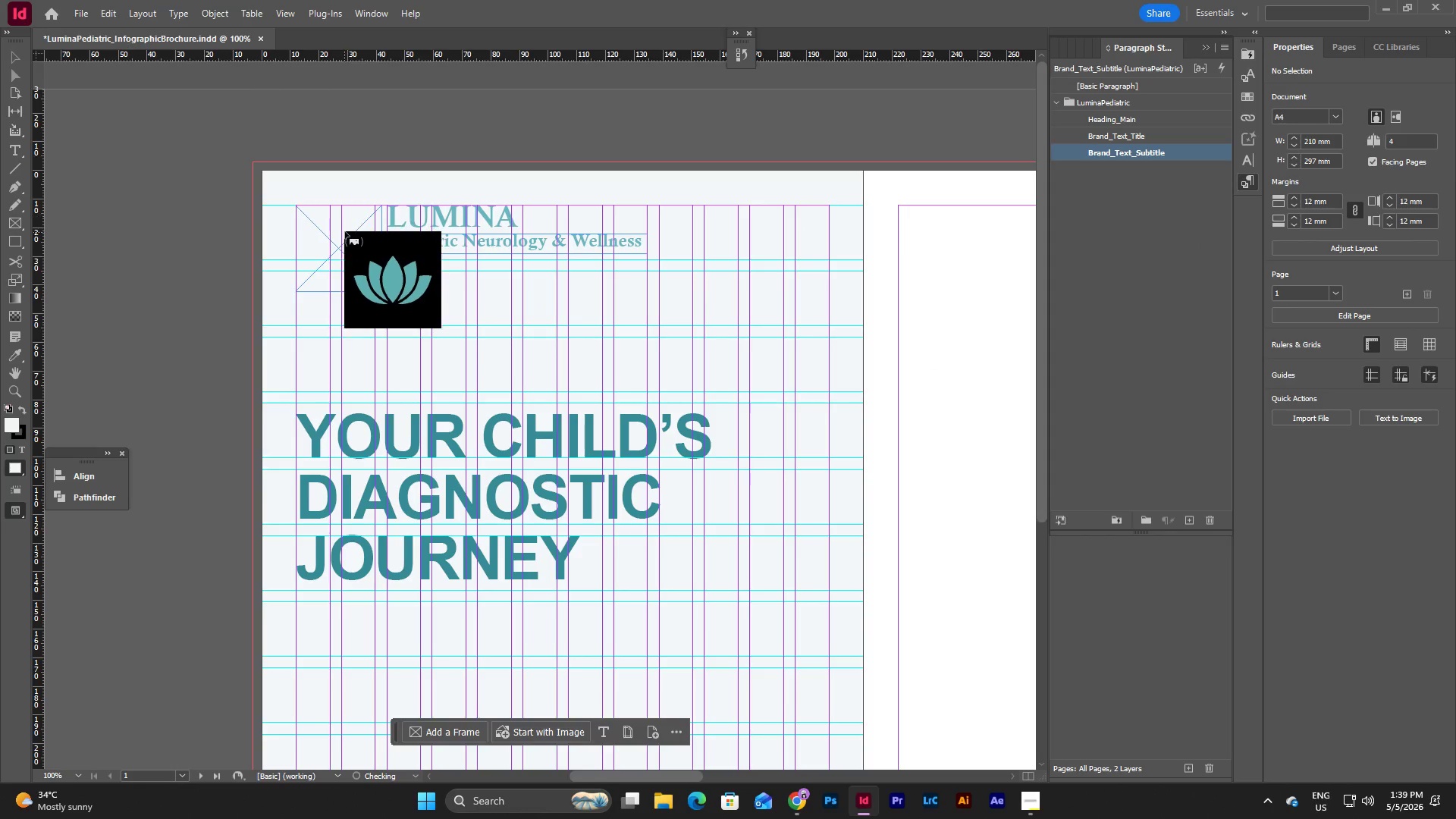 
left_click([351, 244])
 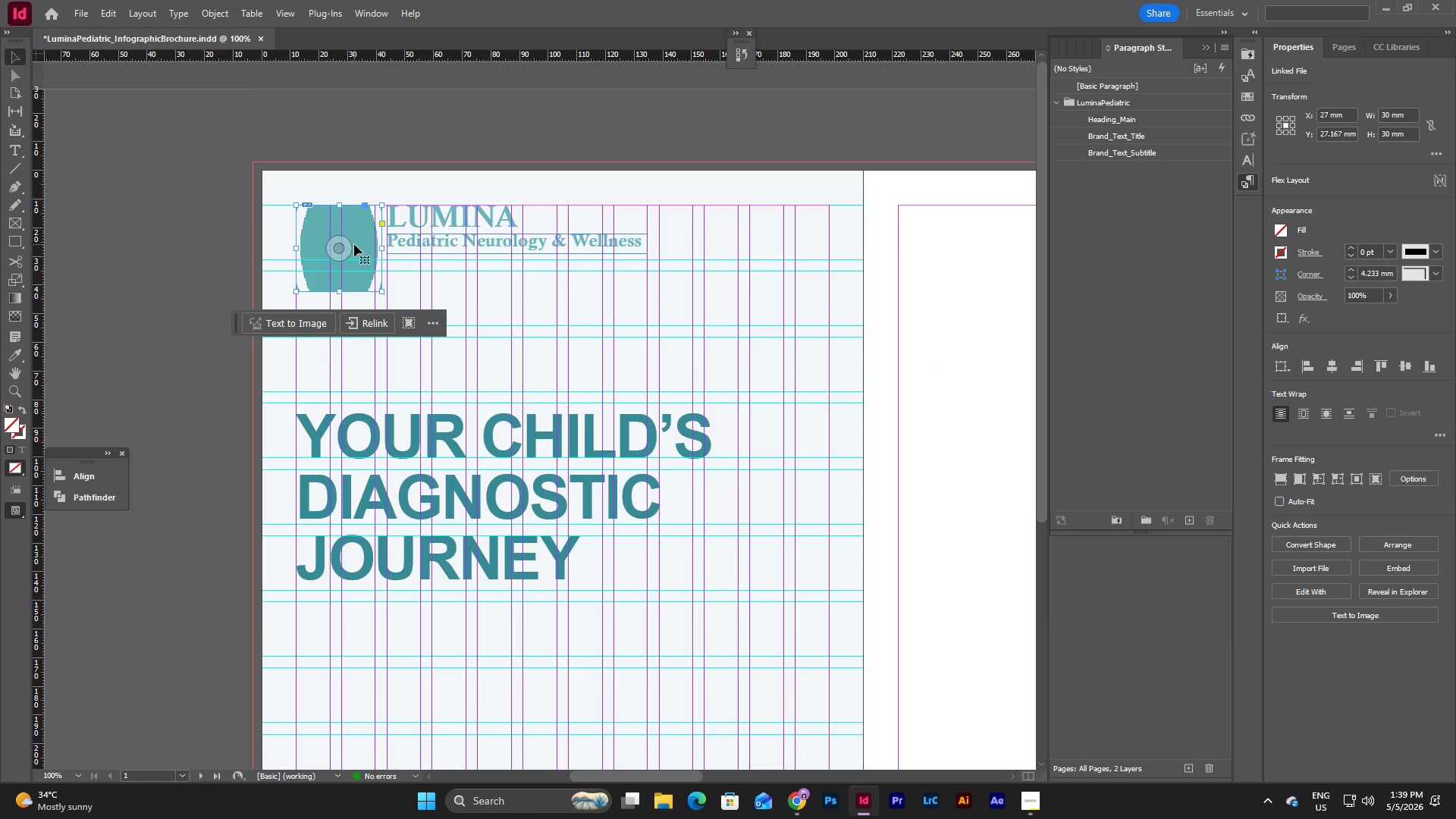 
double_click([354, 244])
 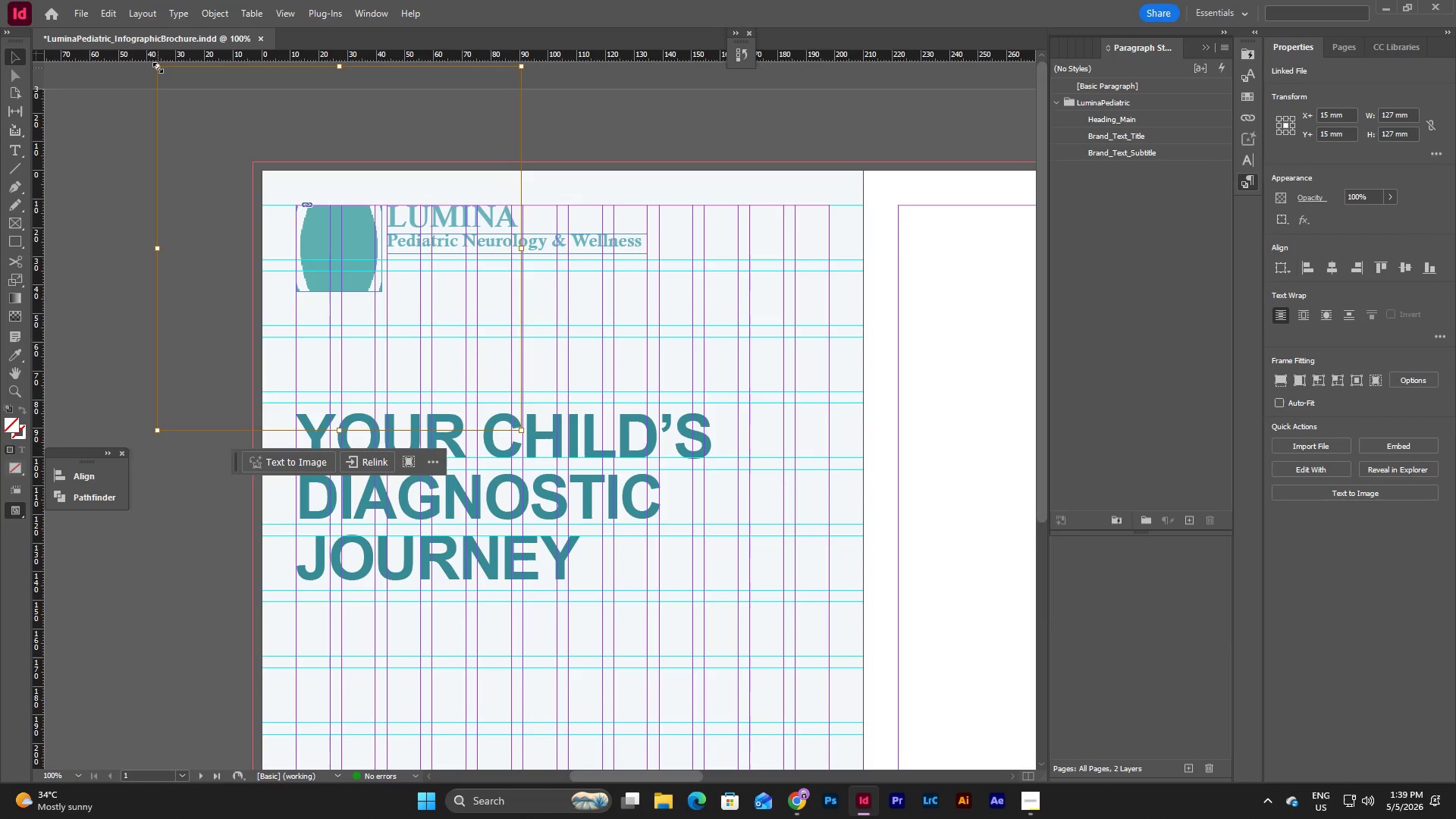 
hold_key(key=ShiftLeft, duration=4.38)
left_click_drag(start_coordinate=[157, 67], to_coordinate=[313, 207])
 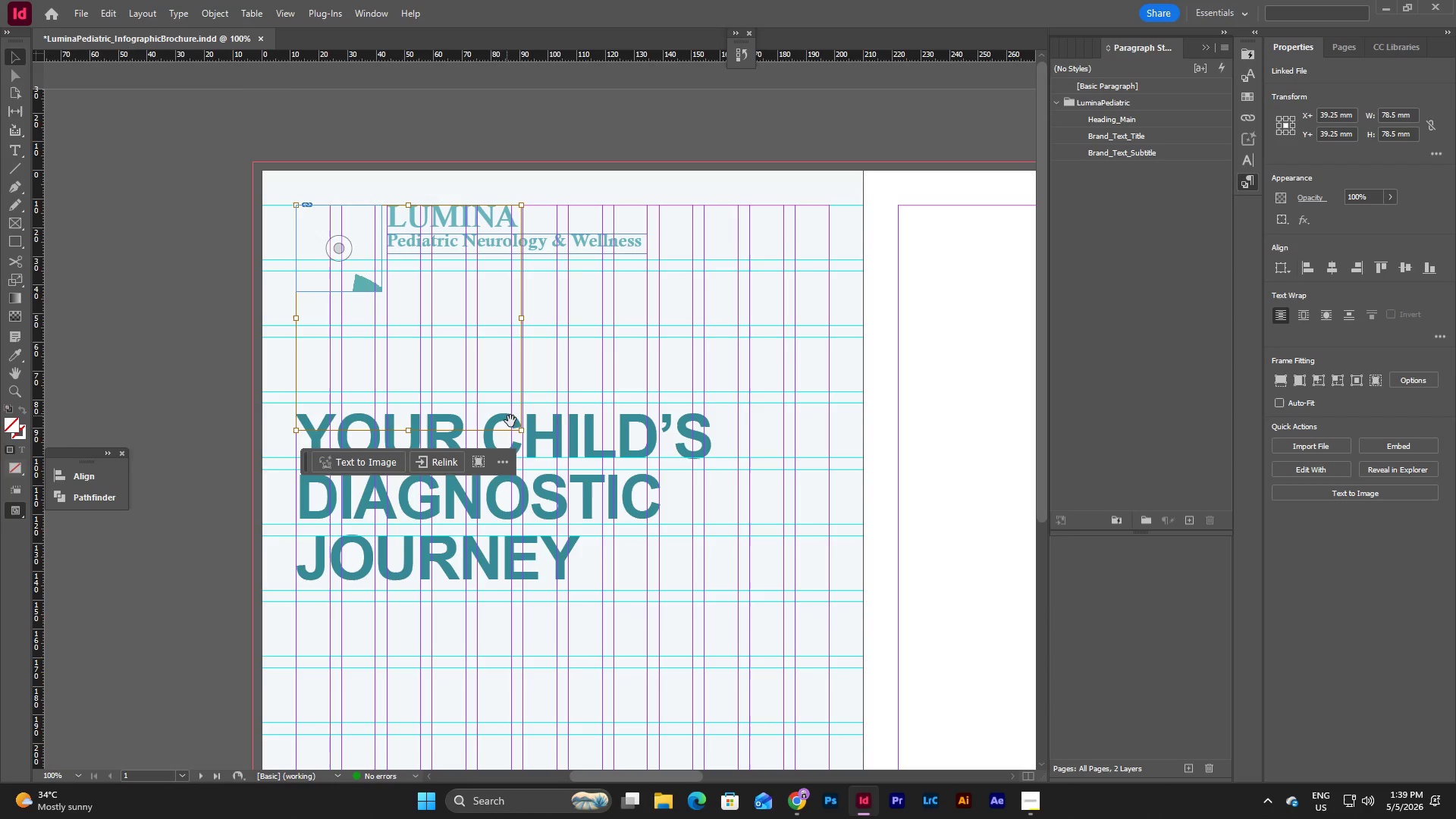 
hold_key(key=ShiftLeft, duration=4.23)
left_click_drag(start_coordinate=[521, 431], to_coordinate=[381, 290])
 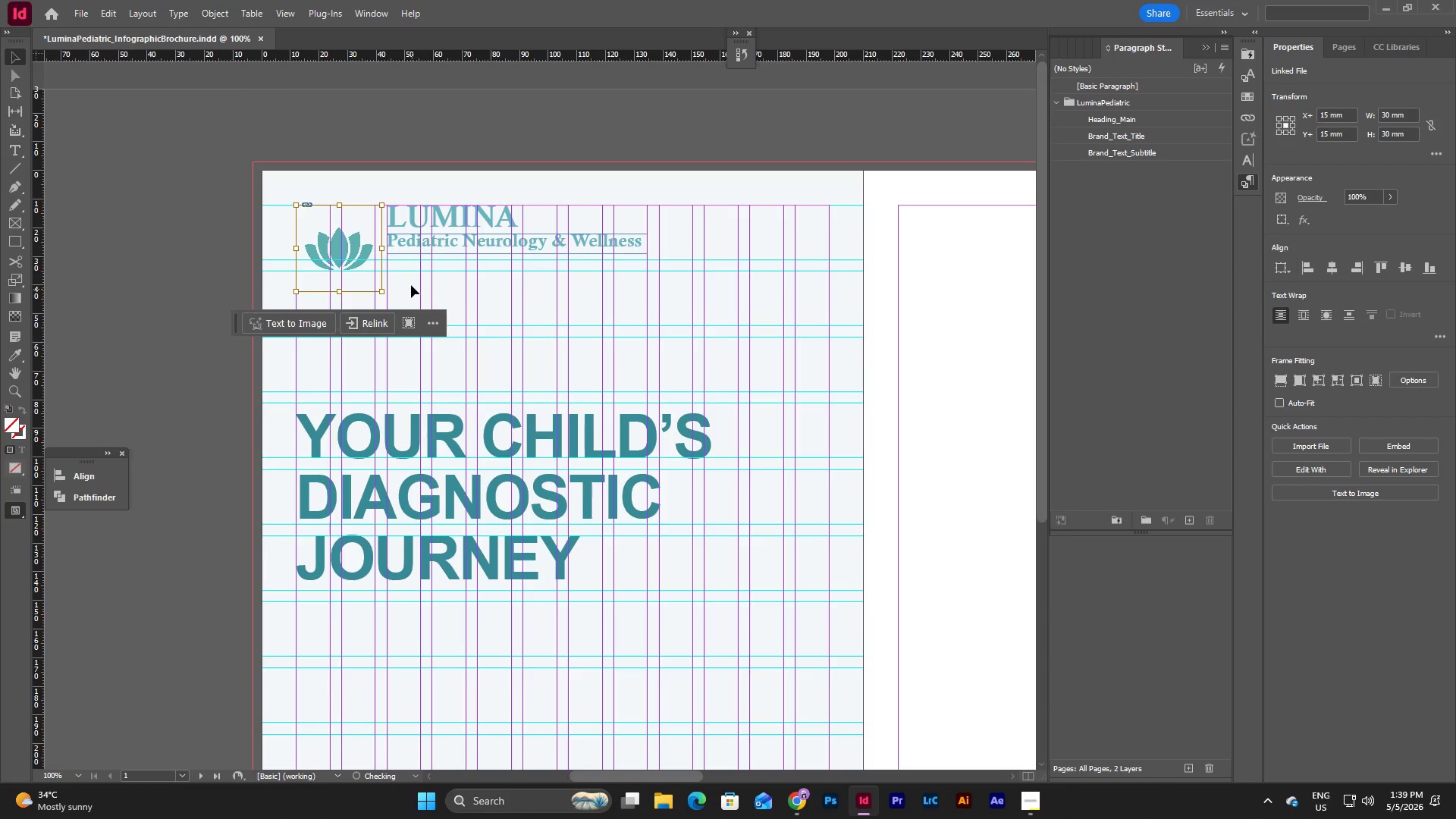 
left_click([411, 280])
 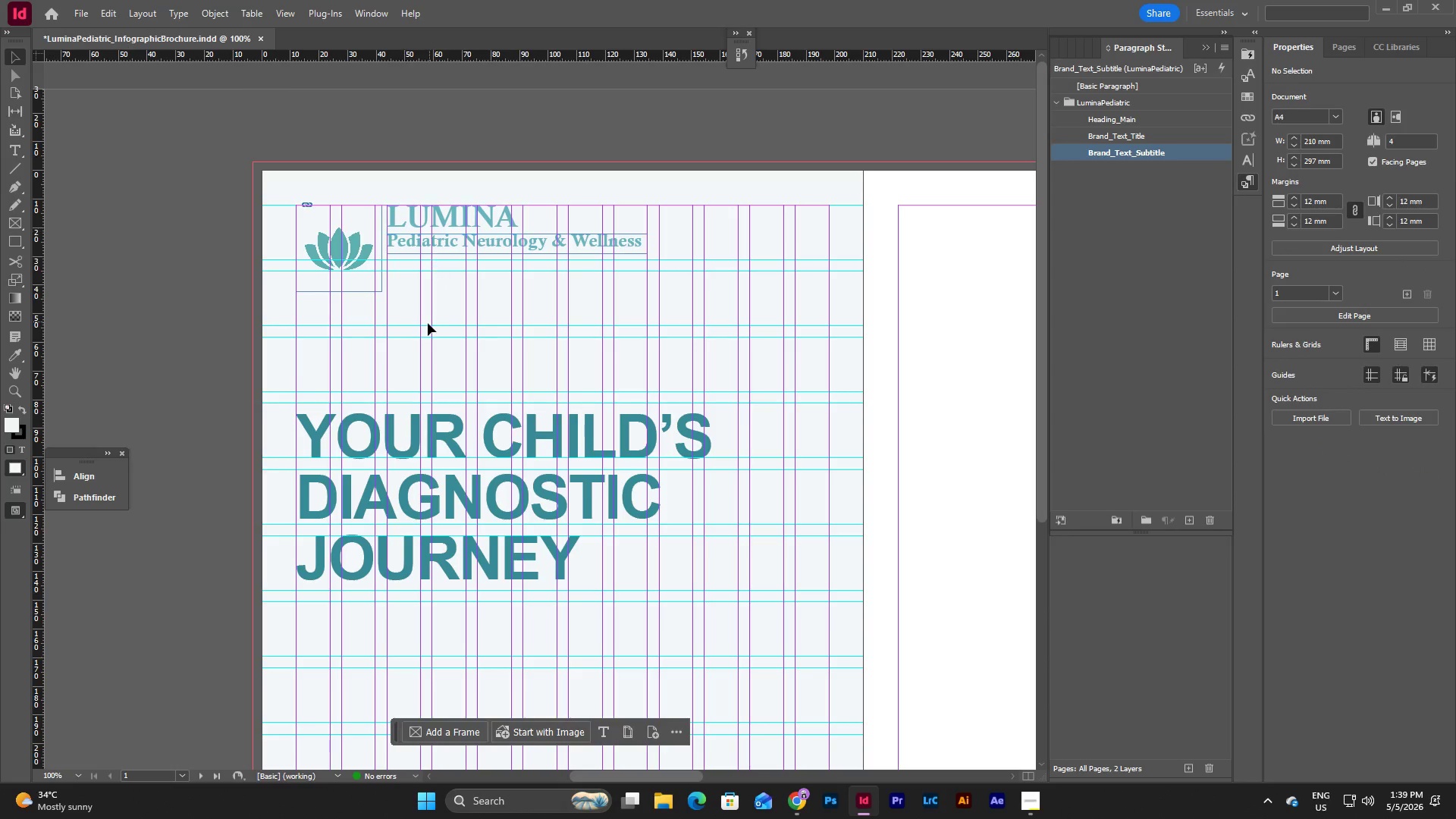 
type(ww)
 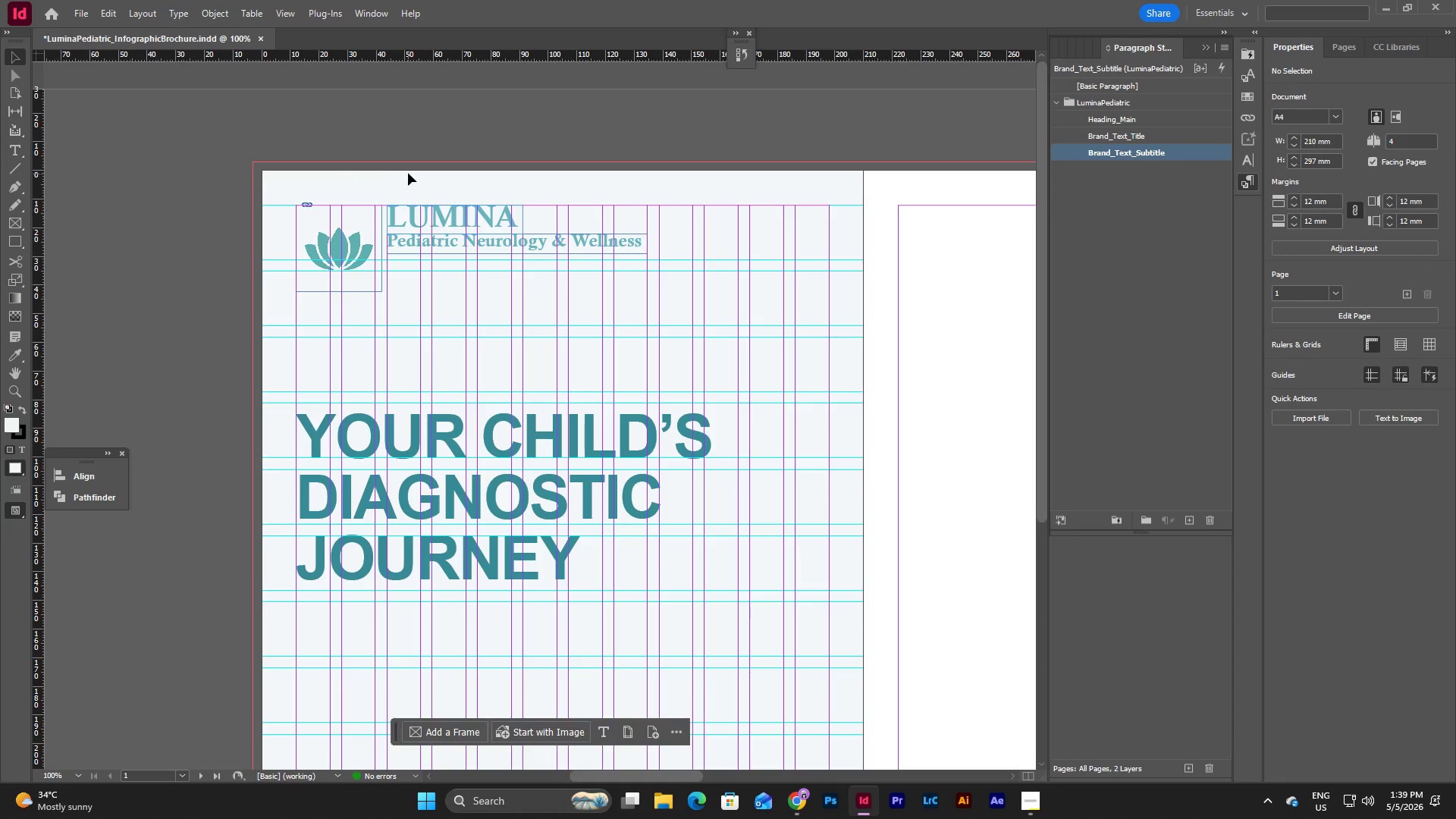 
left_click_drag(start_coordinate=[409, 171], to_coordinate=[532, 278])
 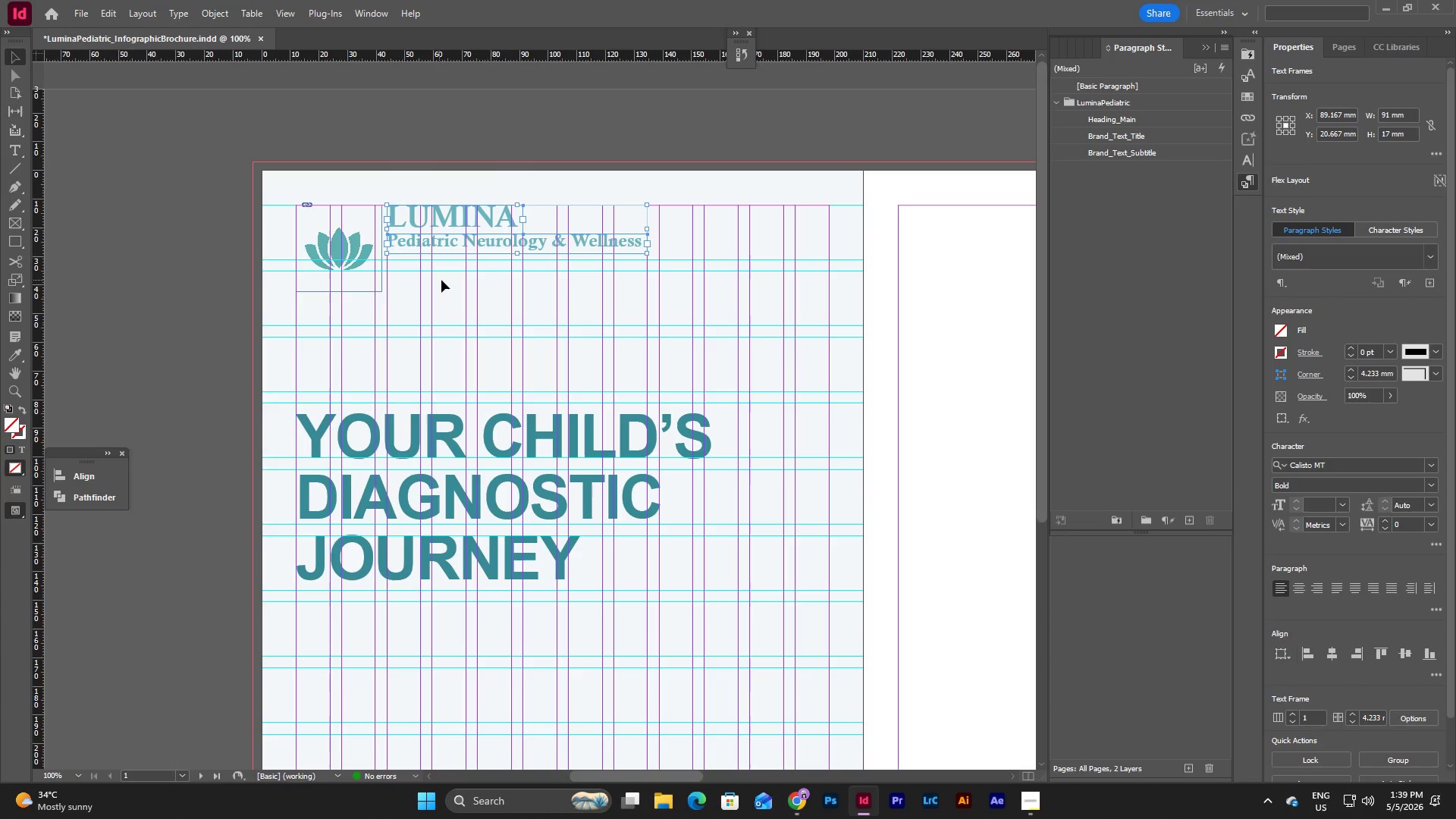 
left_click([446, 280])
 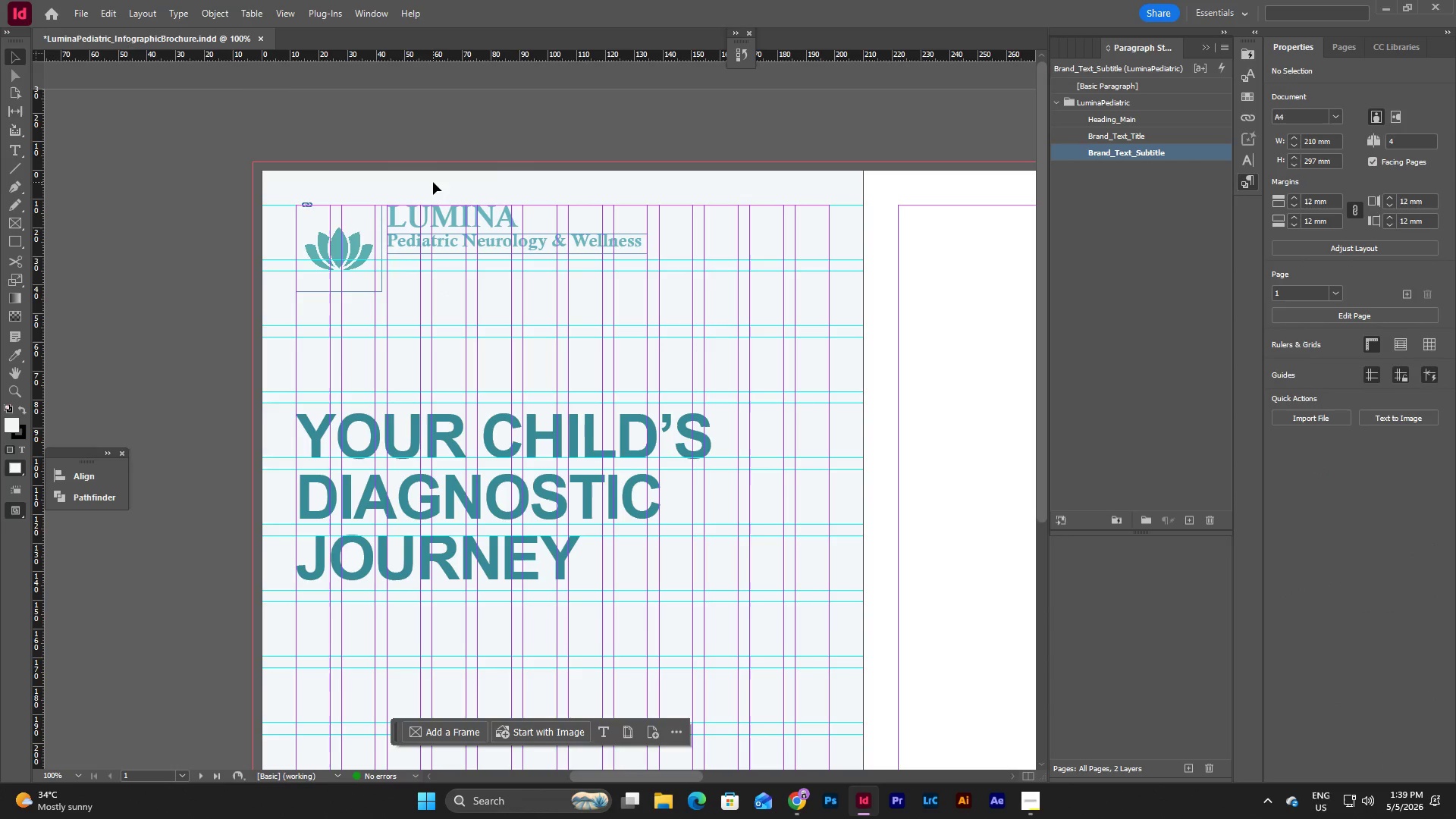 
left_click_drag(start_coordinate=[433, 182], to_coordinate=[546, 302])
 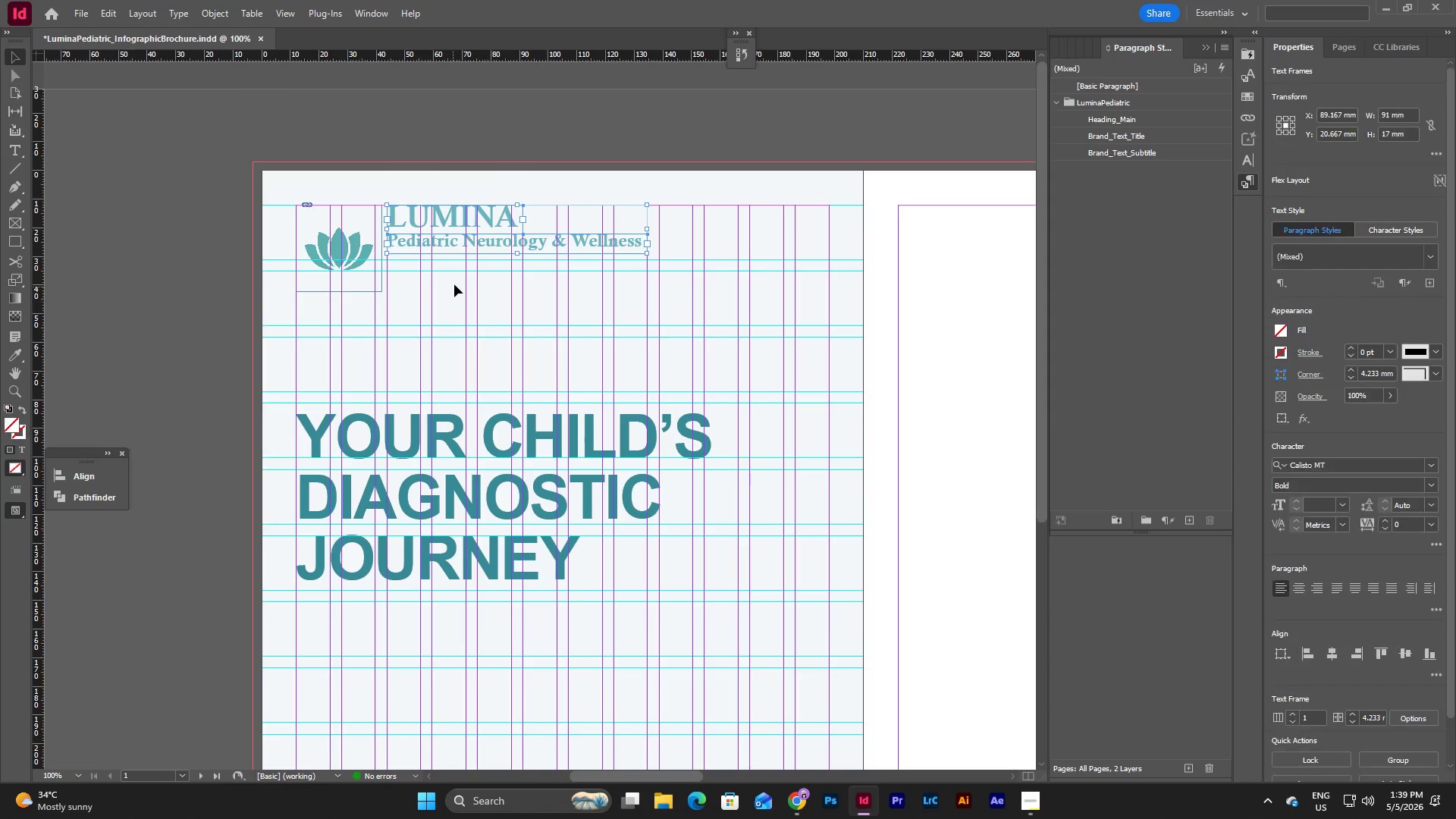 
left_click([454, 284])
 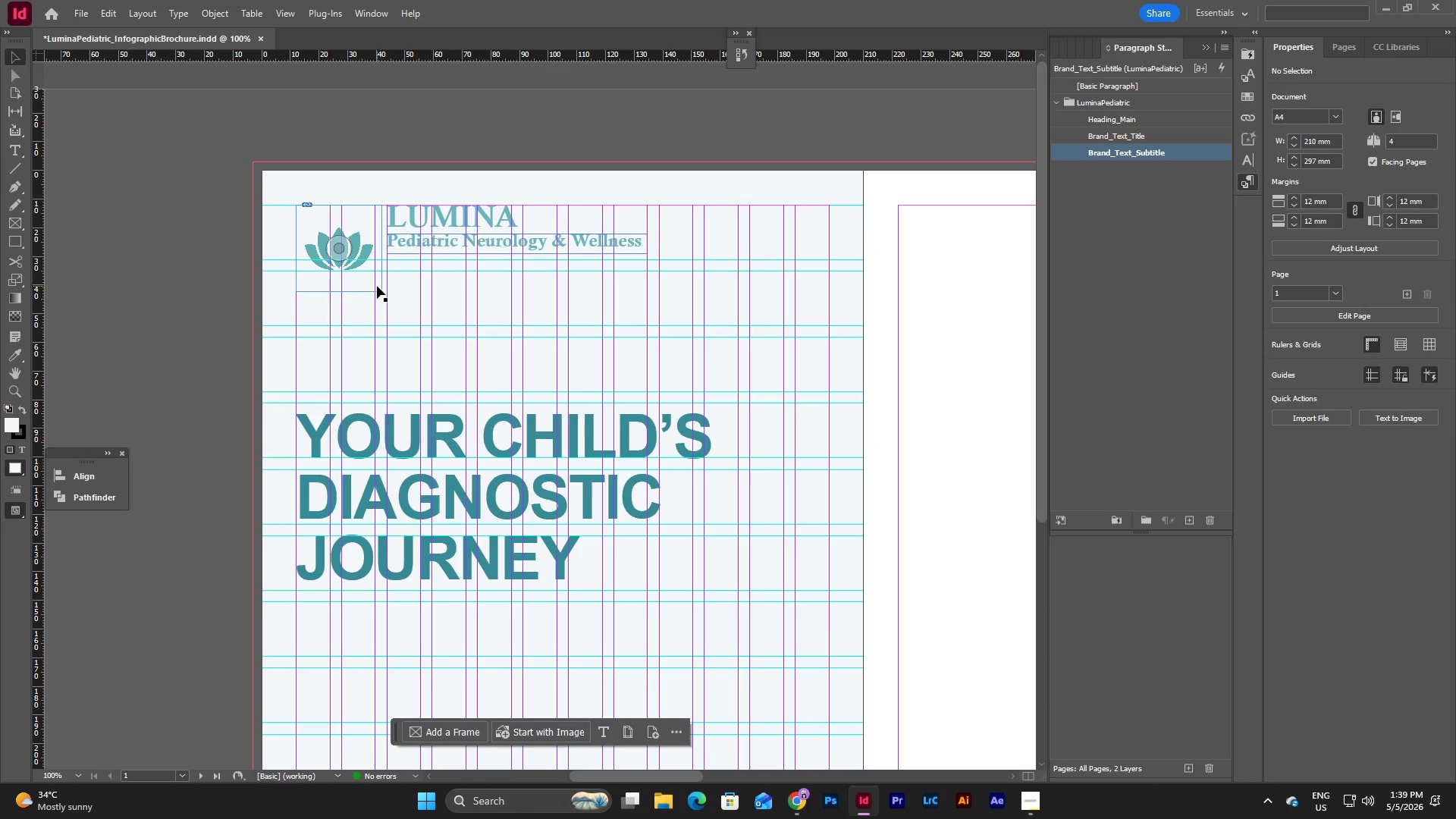 
left_click([377, 287])
 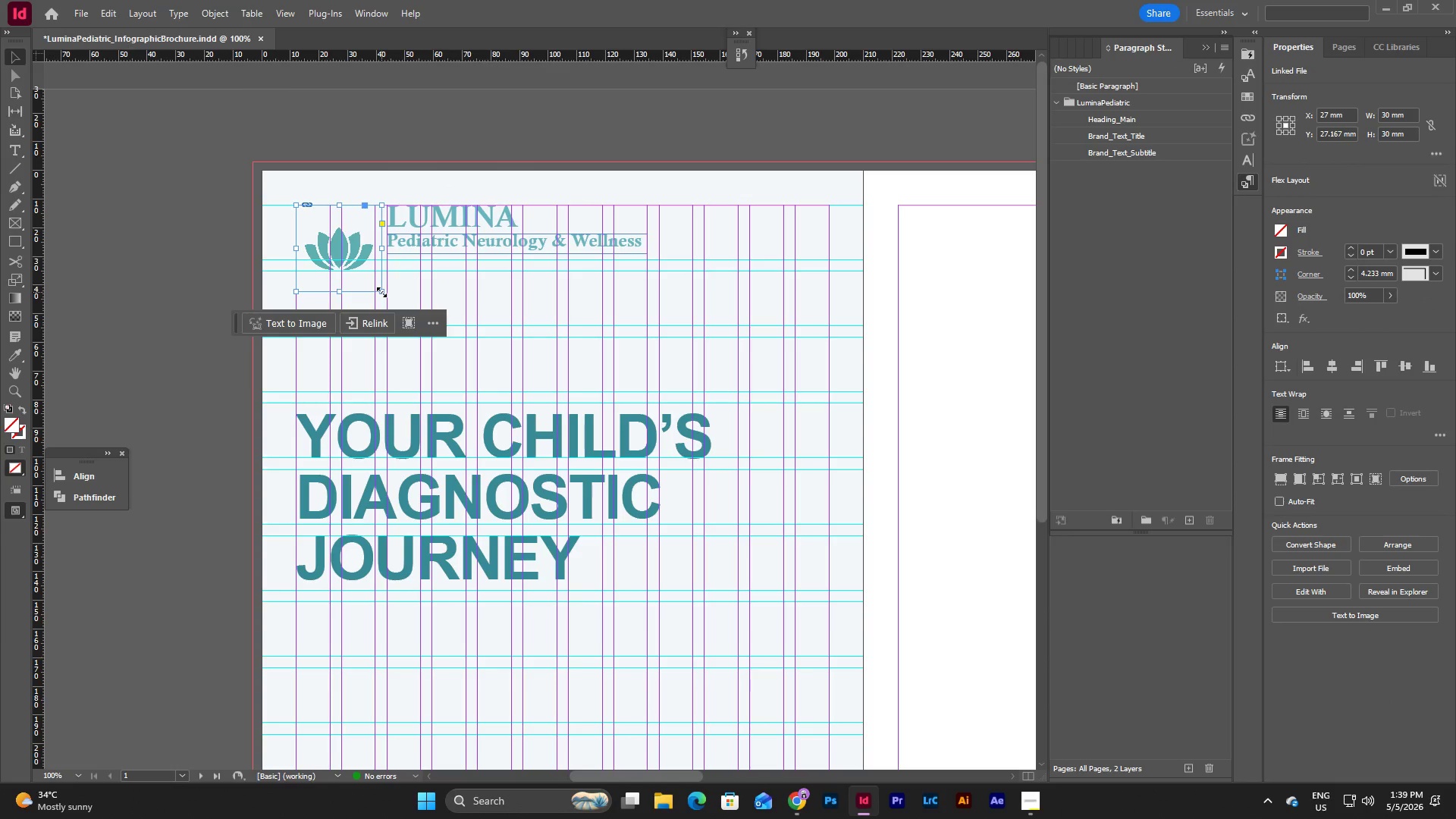 
hold_key(key=ShiftLeft, duration=0.75)
left_click_drag(start_coordinate=[381, 291], to_coordinate=[388, 294])
 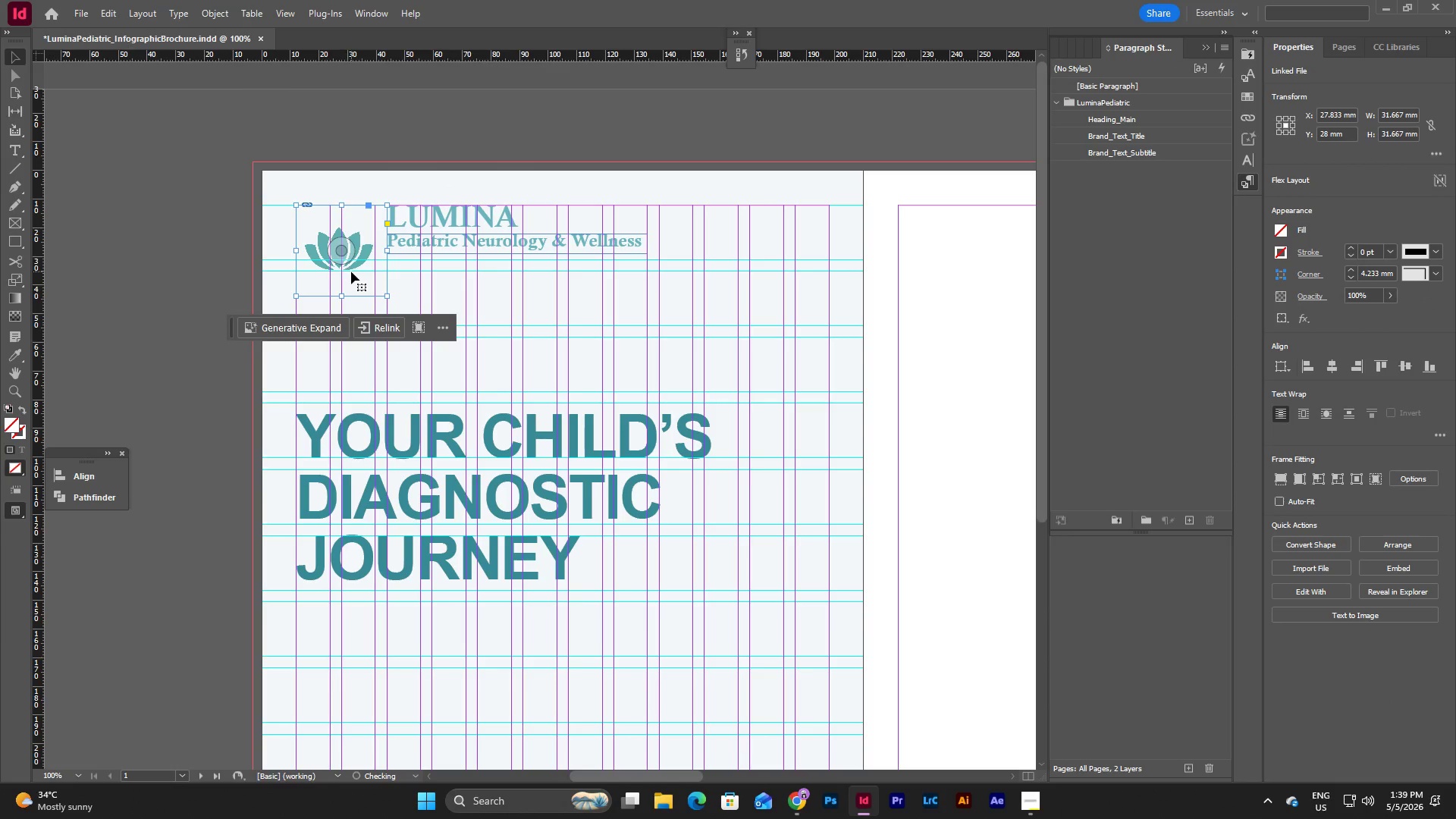 
double_click([351, 271])
 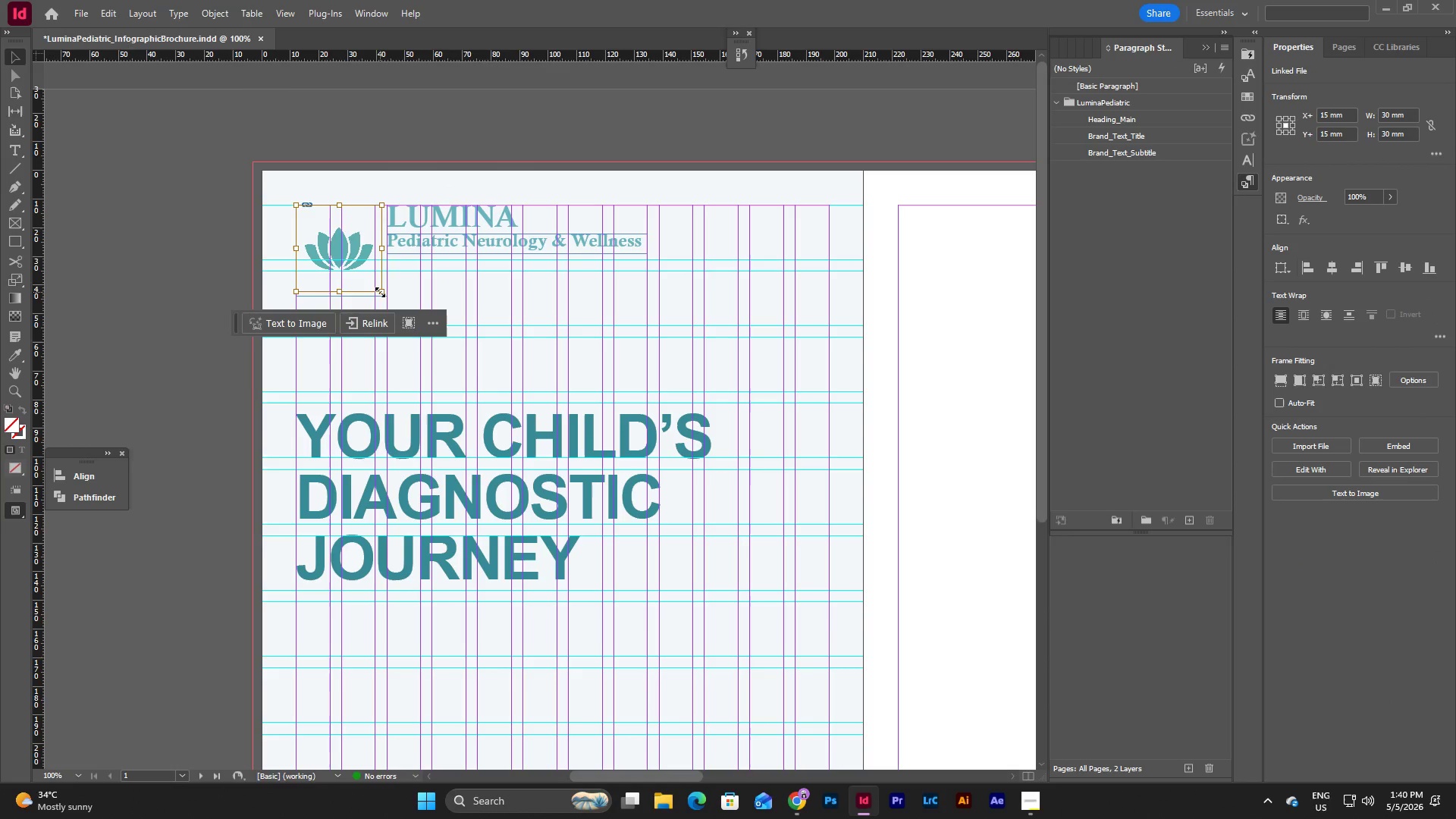 
hold_key(key=ShiftLeft, duration=2.86)
left_click_drag(start_coordinate=[380, 292], to_coordinate=[388, 294])
 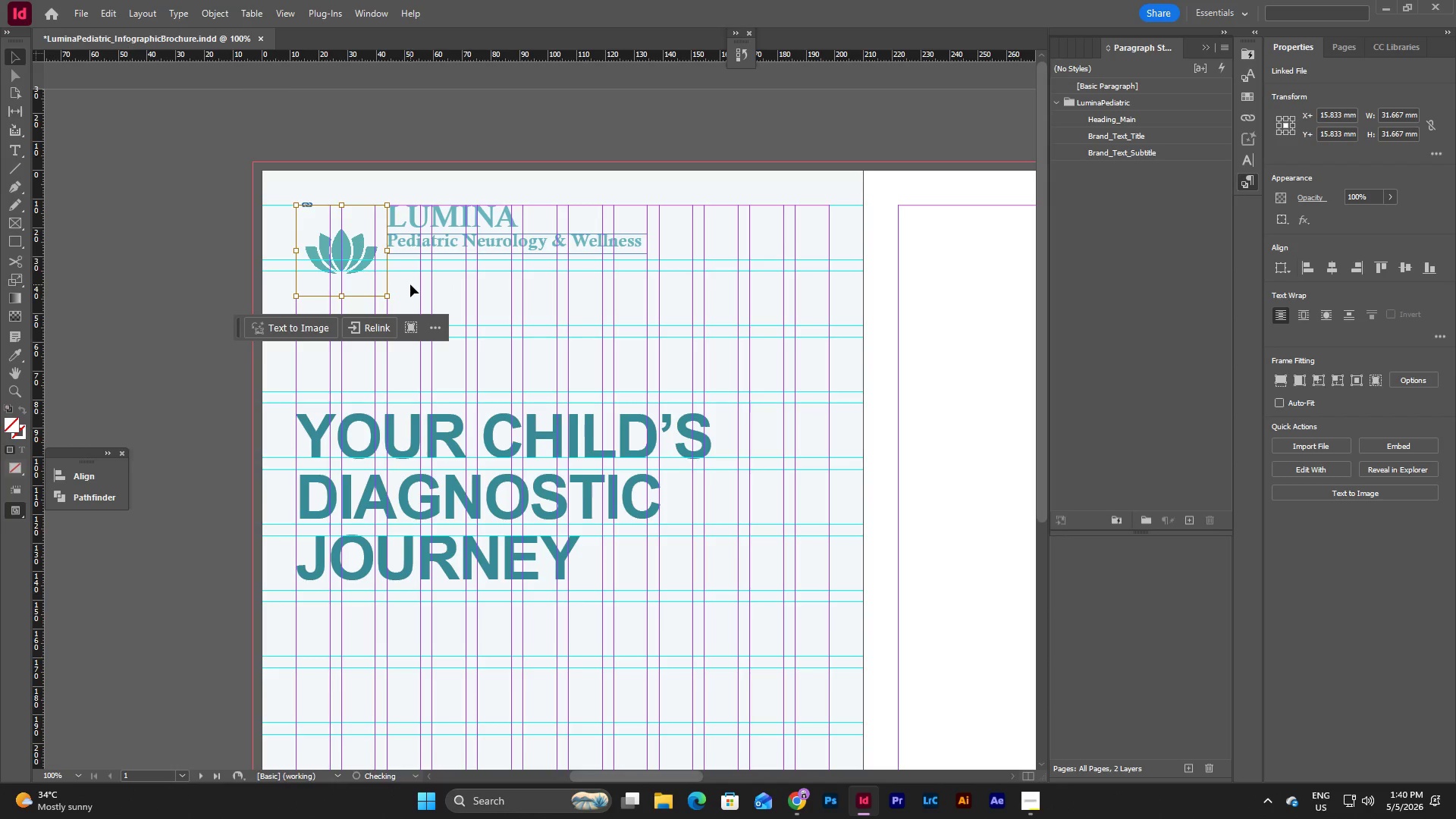 
left_click([410, 284])
 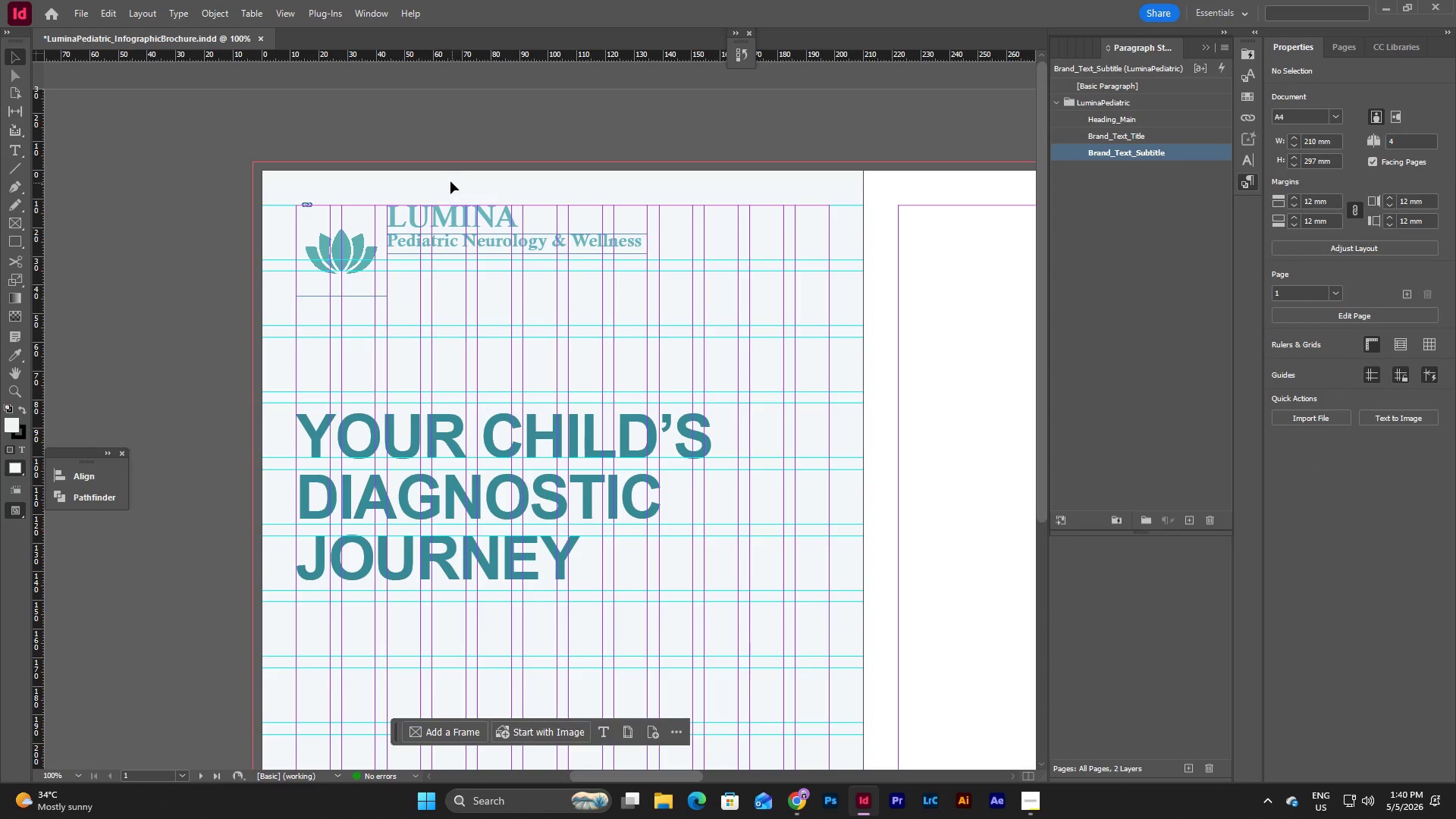 
left_click_drag(start_coordinate=[431, 172], to_coordinate=[567, 272])
 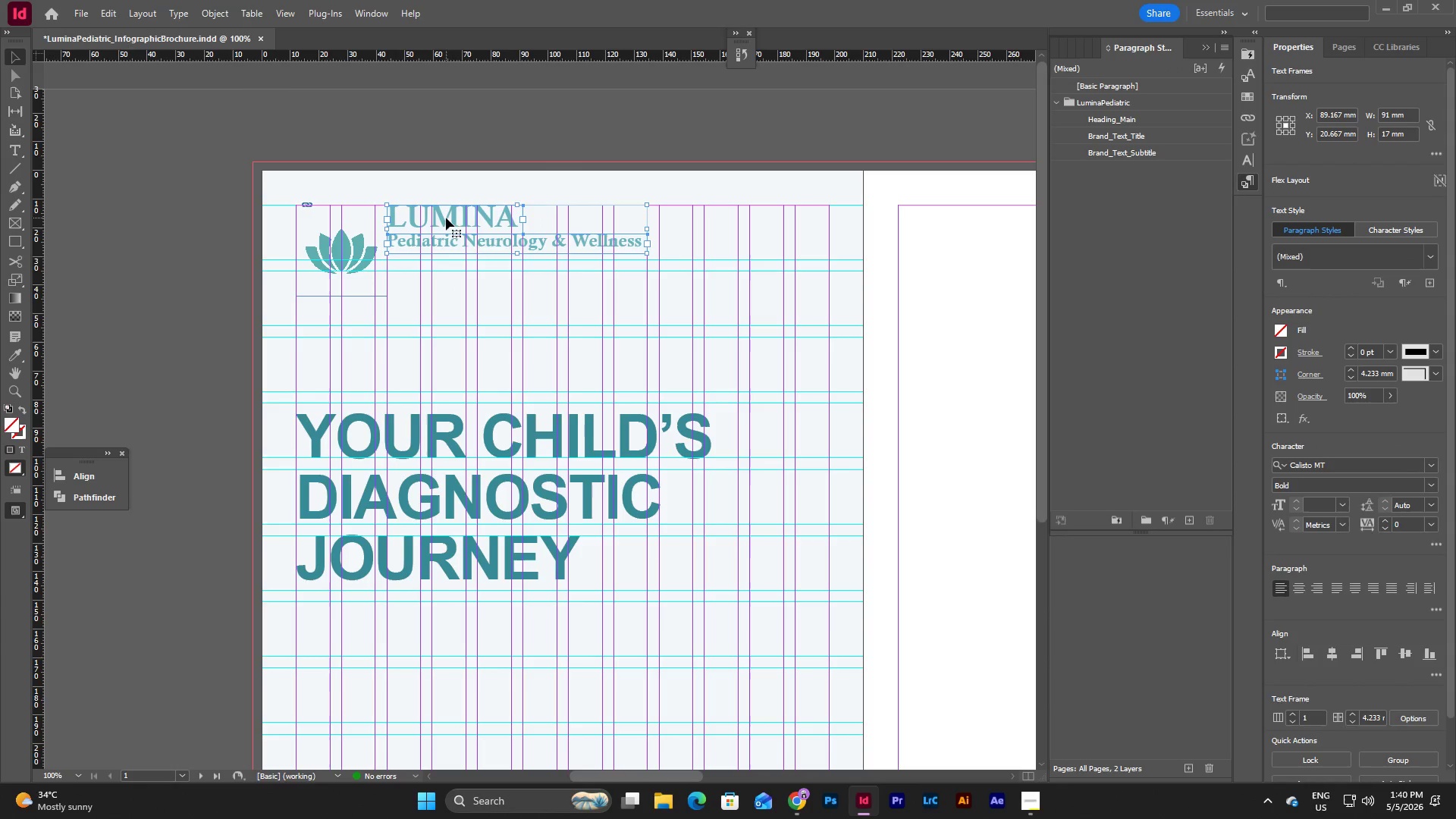 
left_click_drag(start_coordinate=[446, 218], to_coordinate=[462, 239])
 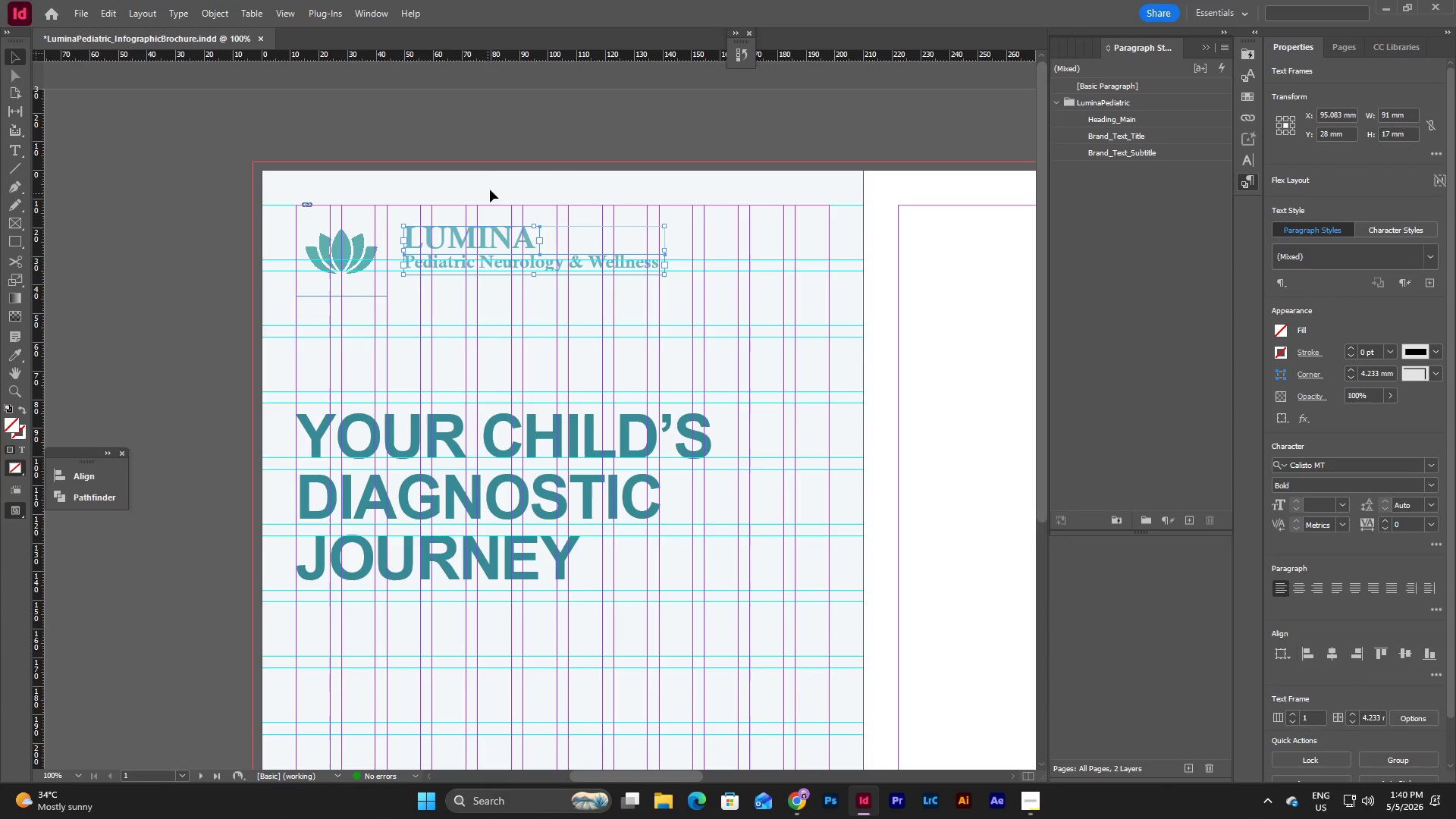 
left_click([500, 175])
 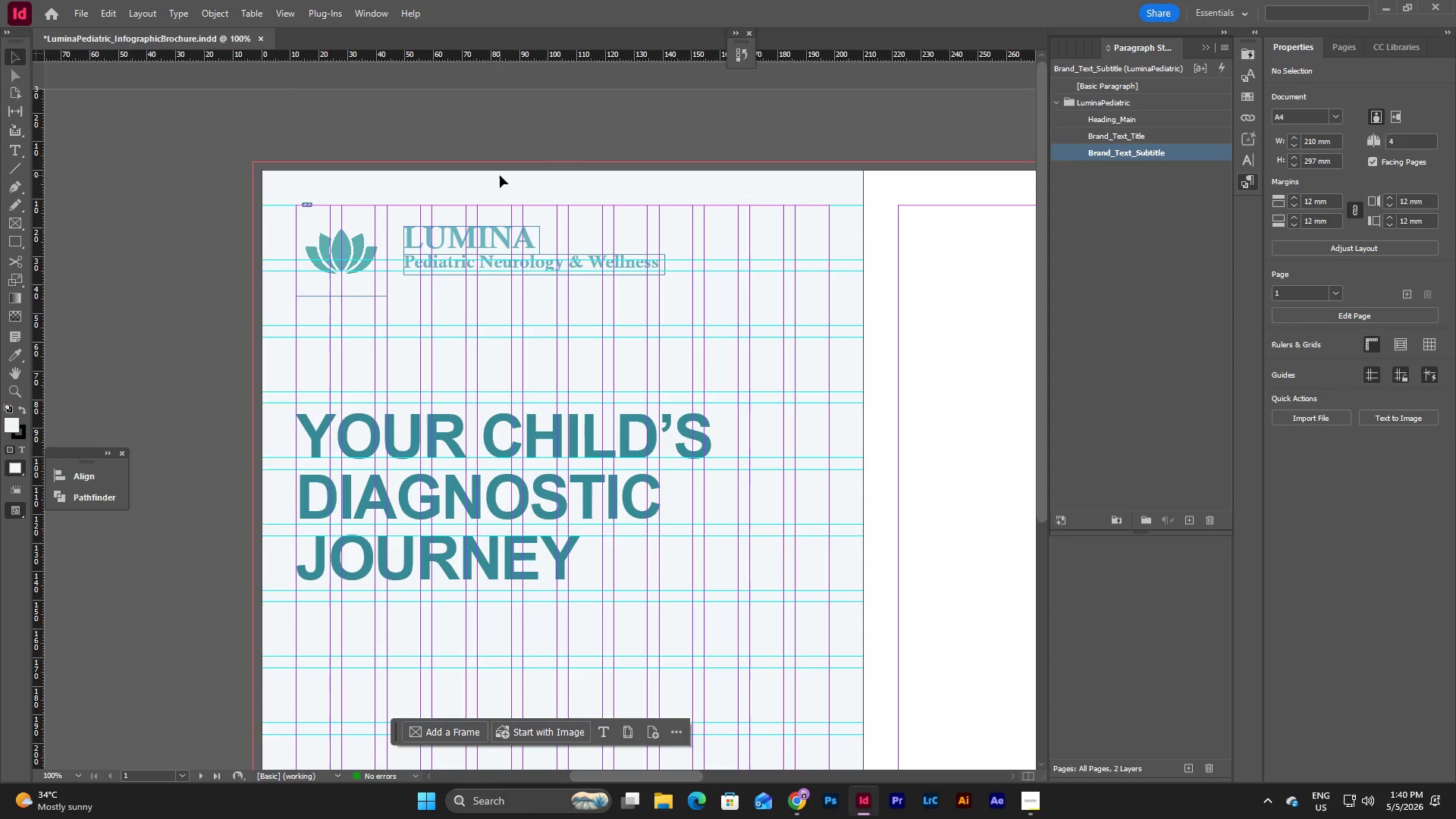 
key(W)
 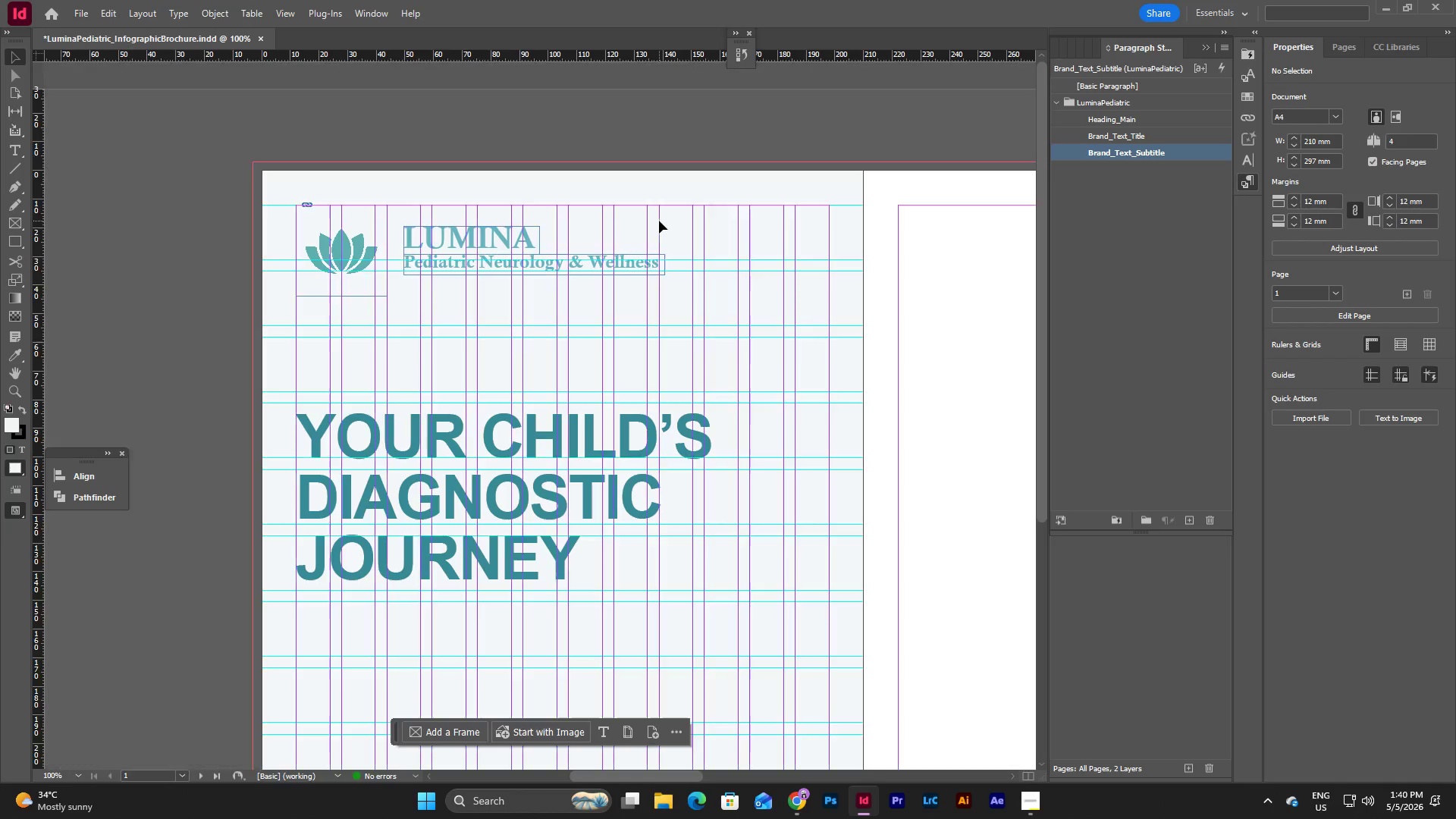 
type(www)
 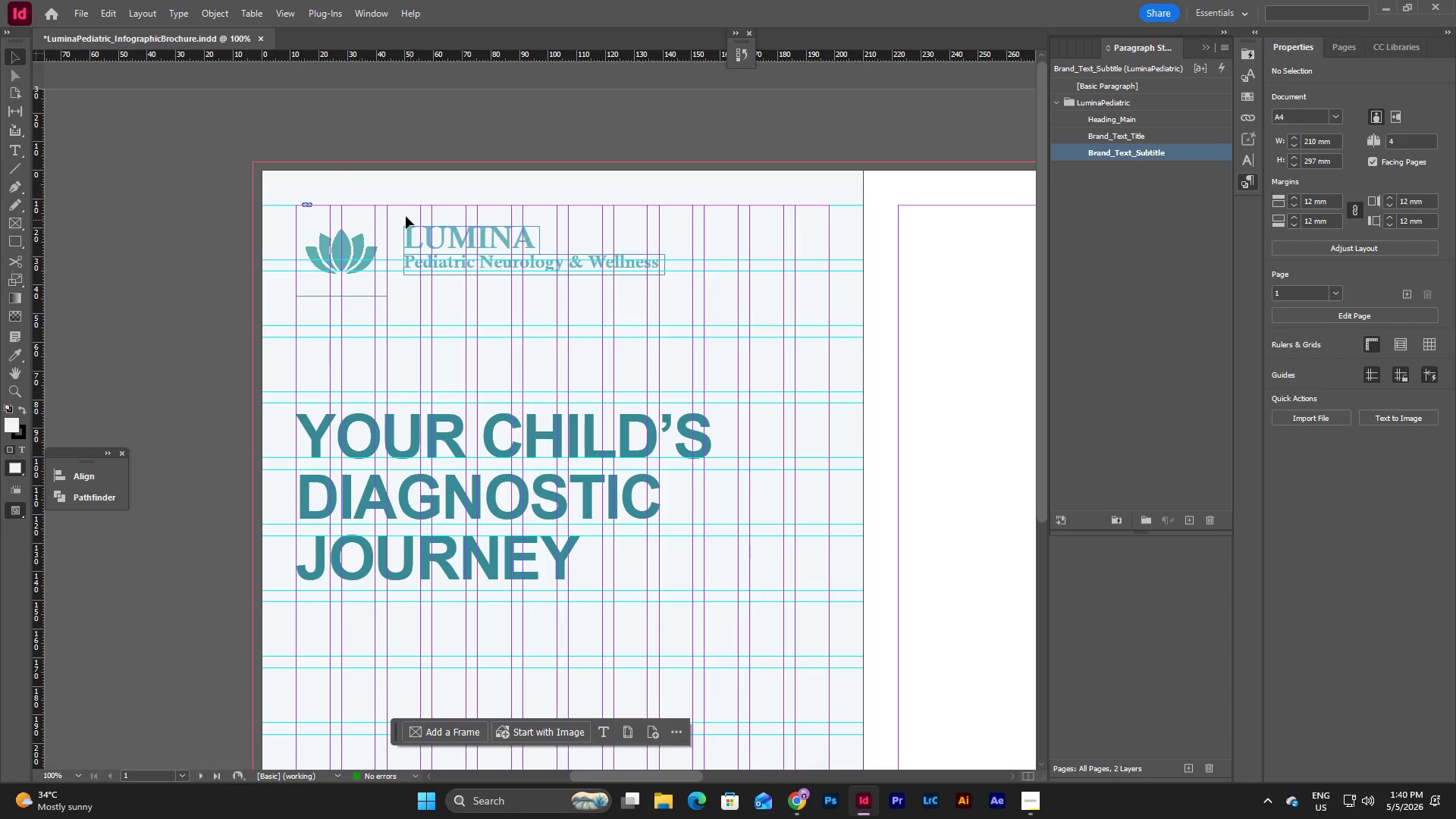 
left_click_drag(start_coordinate=[403, 215], to_coordinate=[479, 298])
 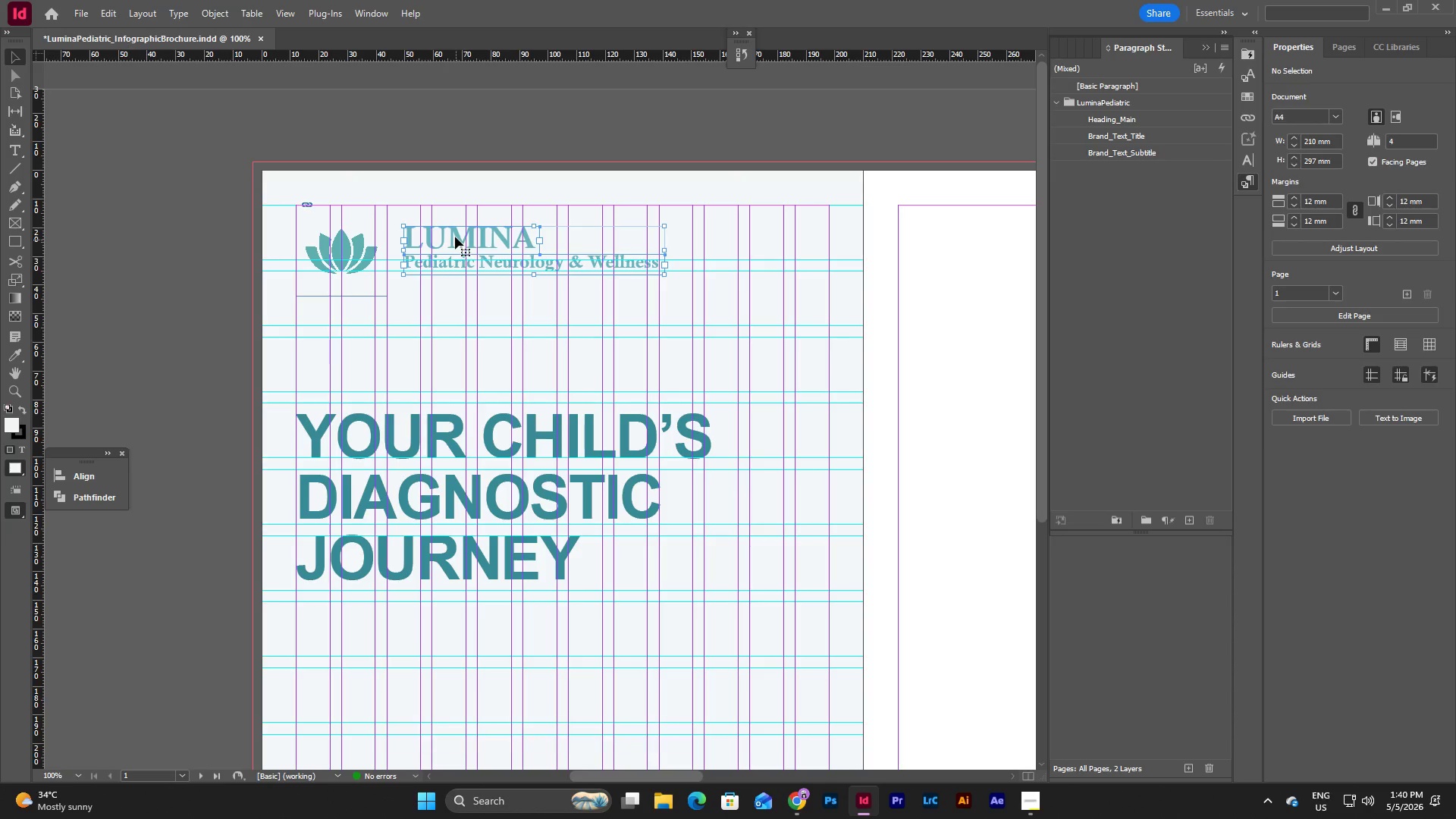 
left_click_drag(start_coordinate=[455, 236], to_coordinate=[589, 607])
 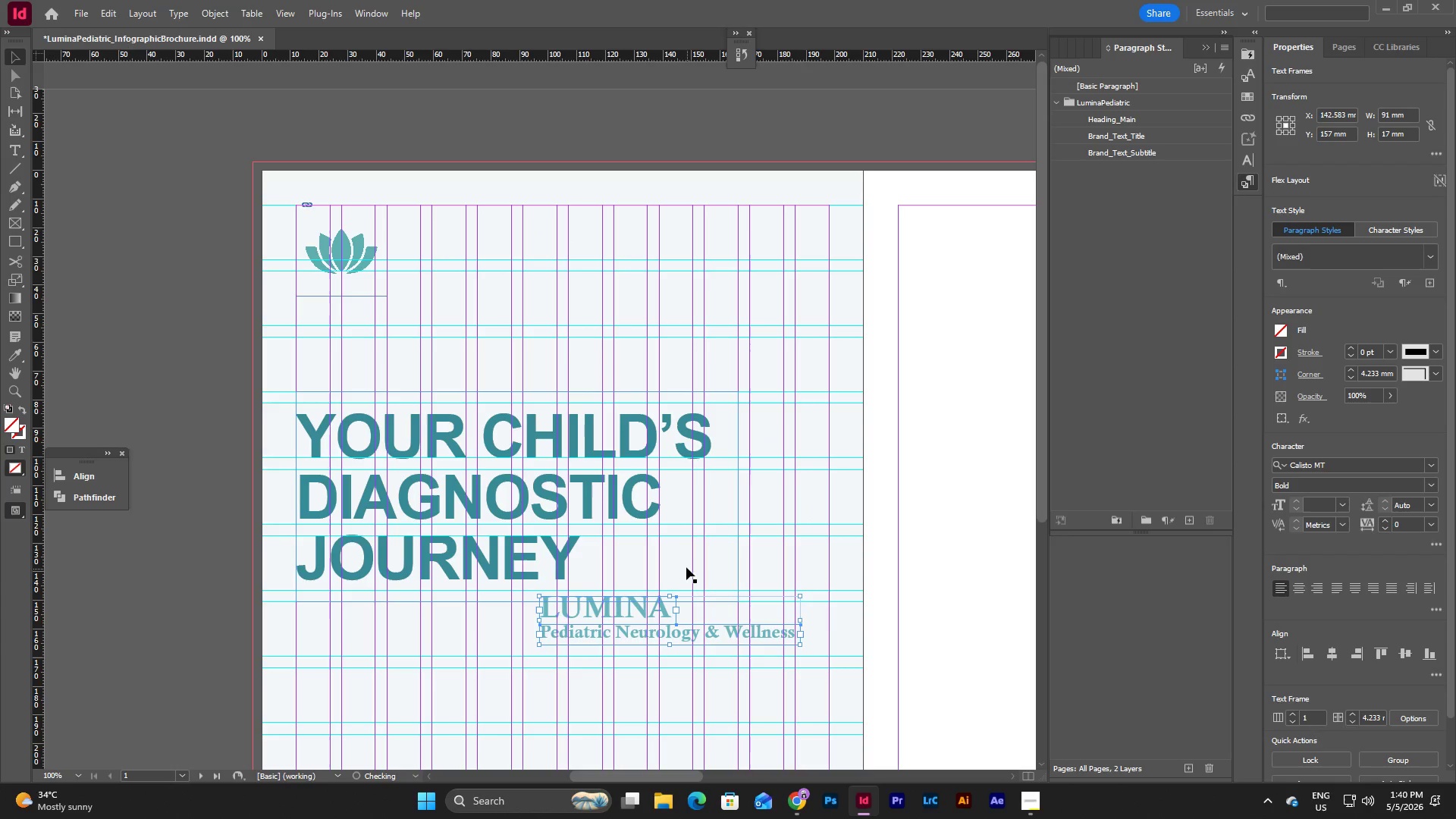 
left_click([681, 557])
 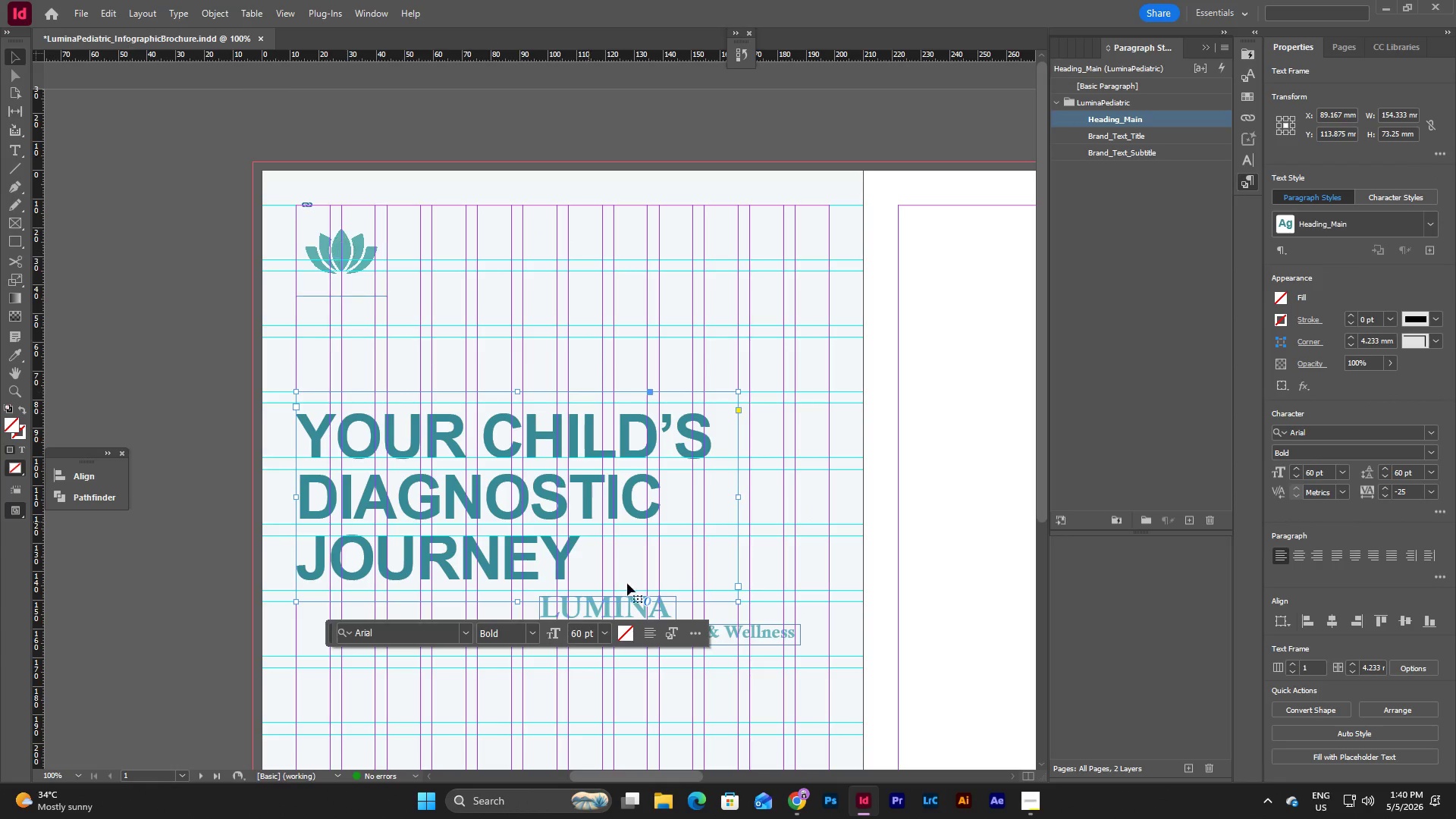 
left_click([598, 605])
 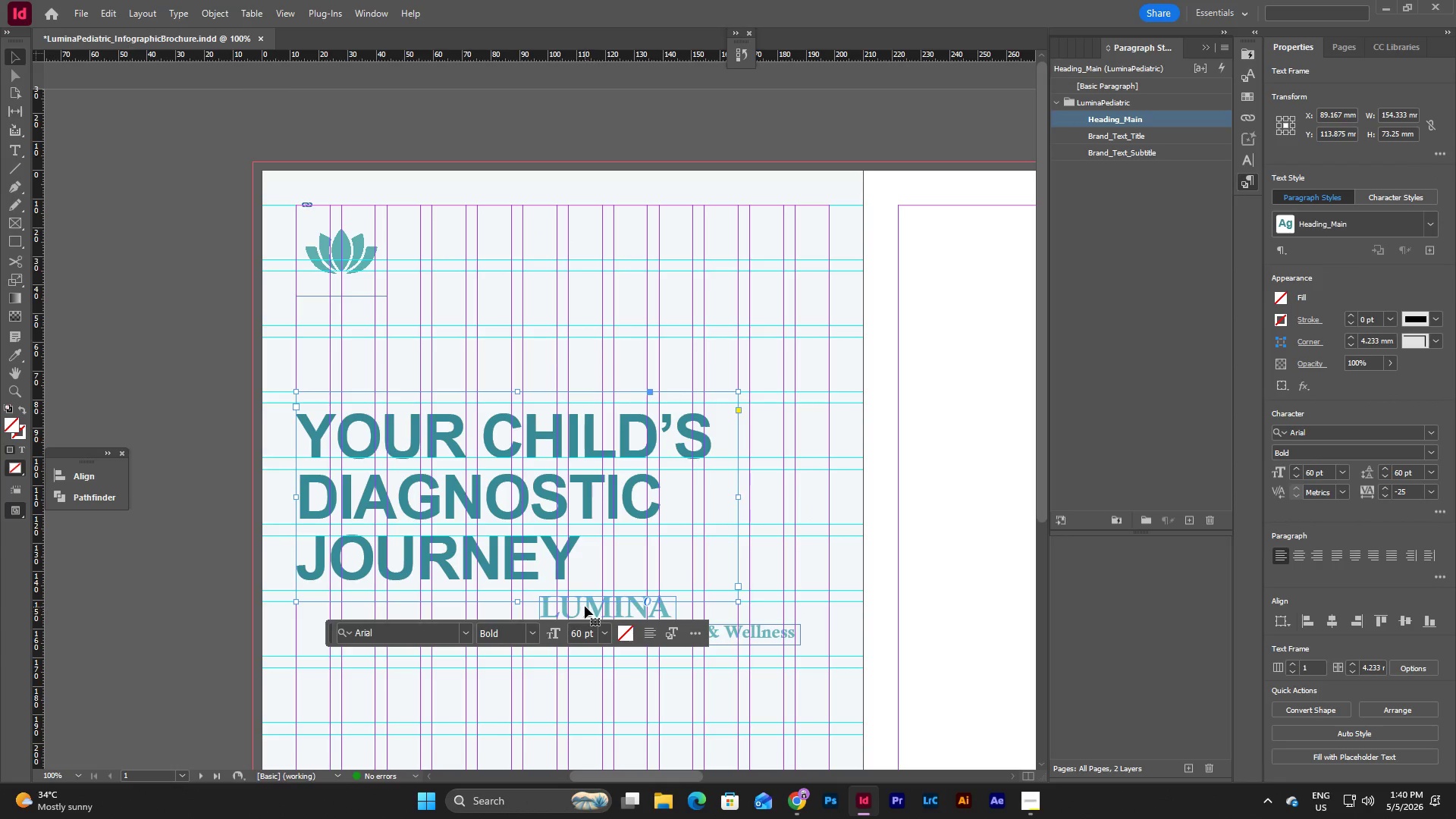 
left_click_drag(start_coordinate=[585, 606], to_coordinate=[591, 425])
 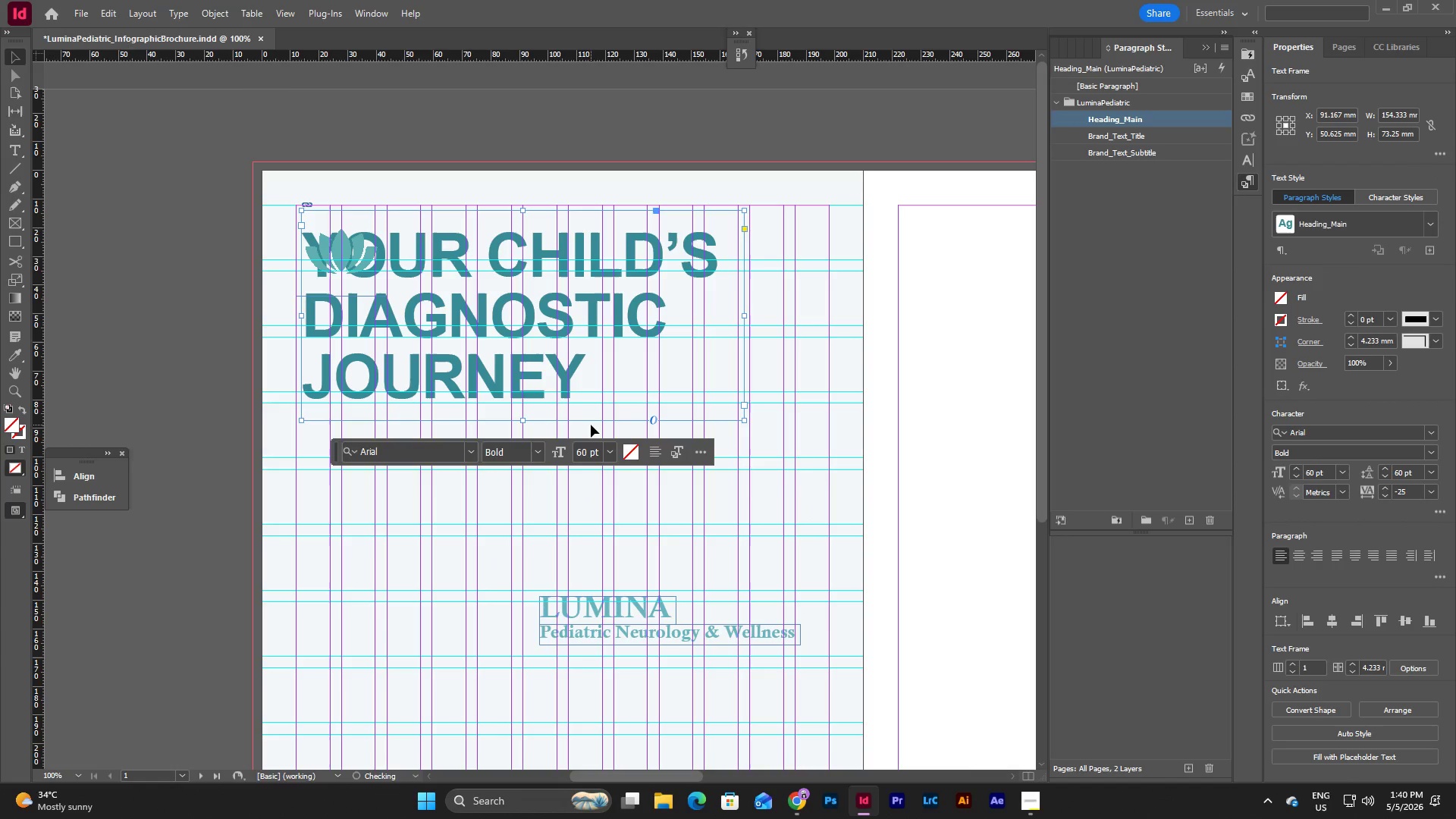 
key(Control+Z)
 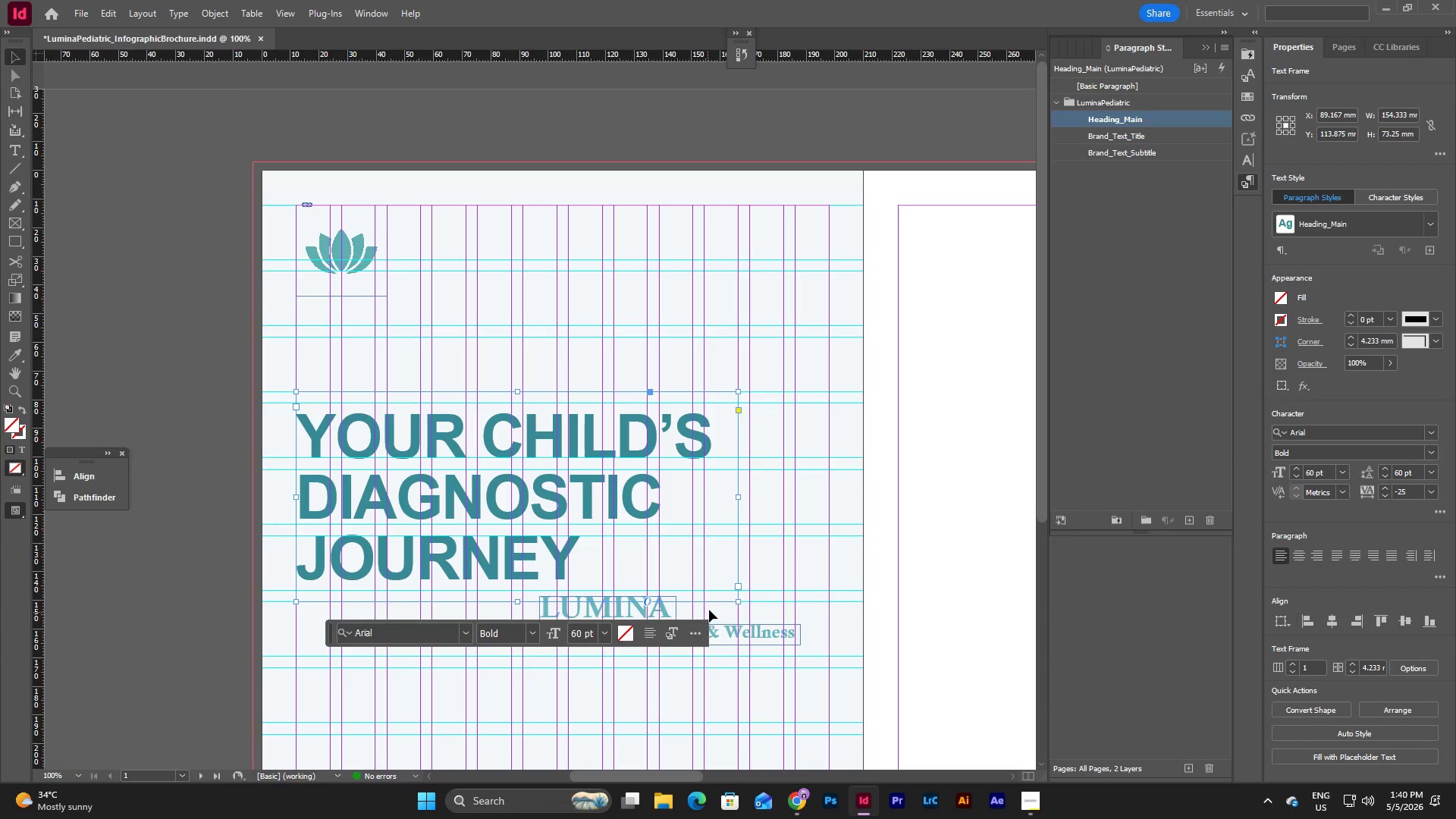 
left_click([709, 610])
 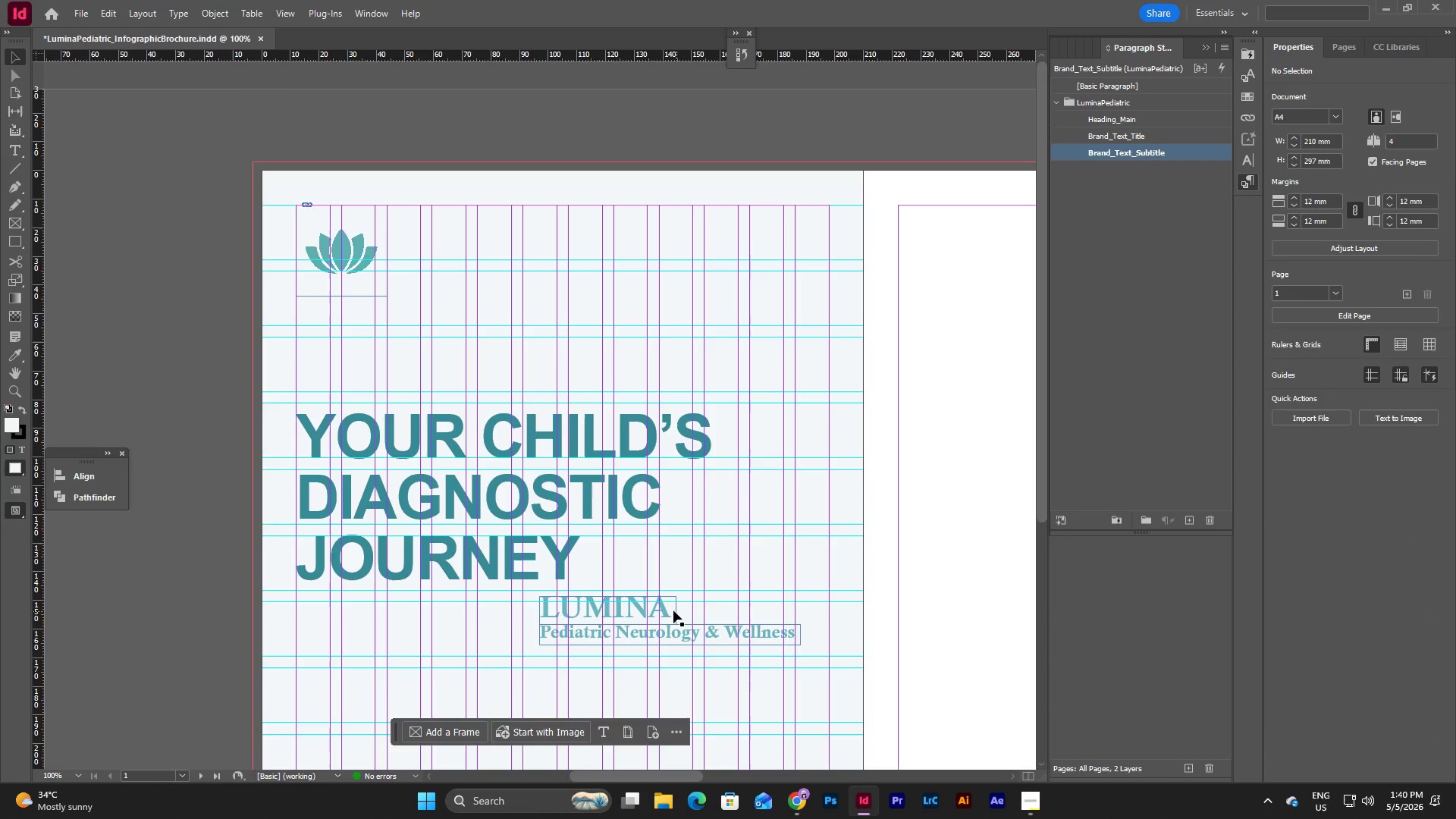 
left_click([673, 610])
 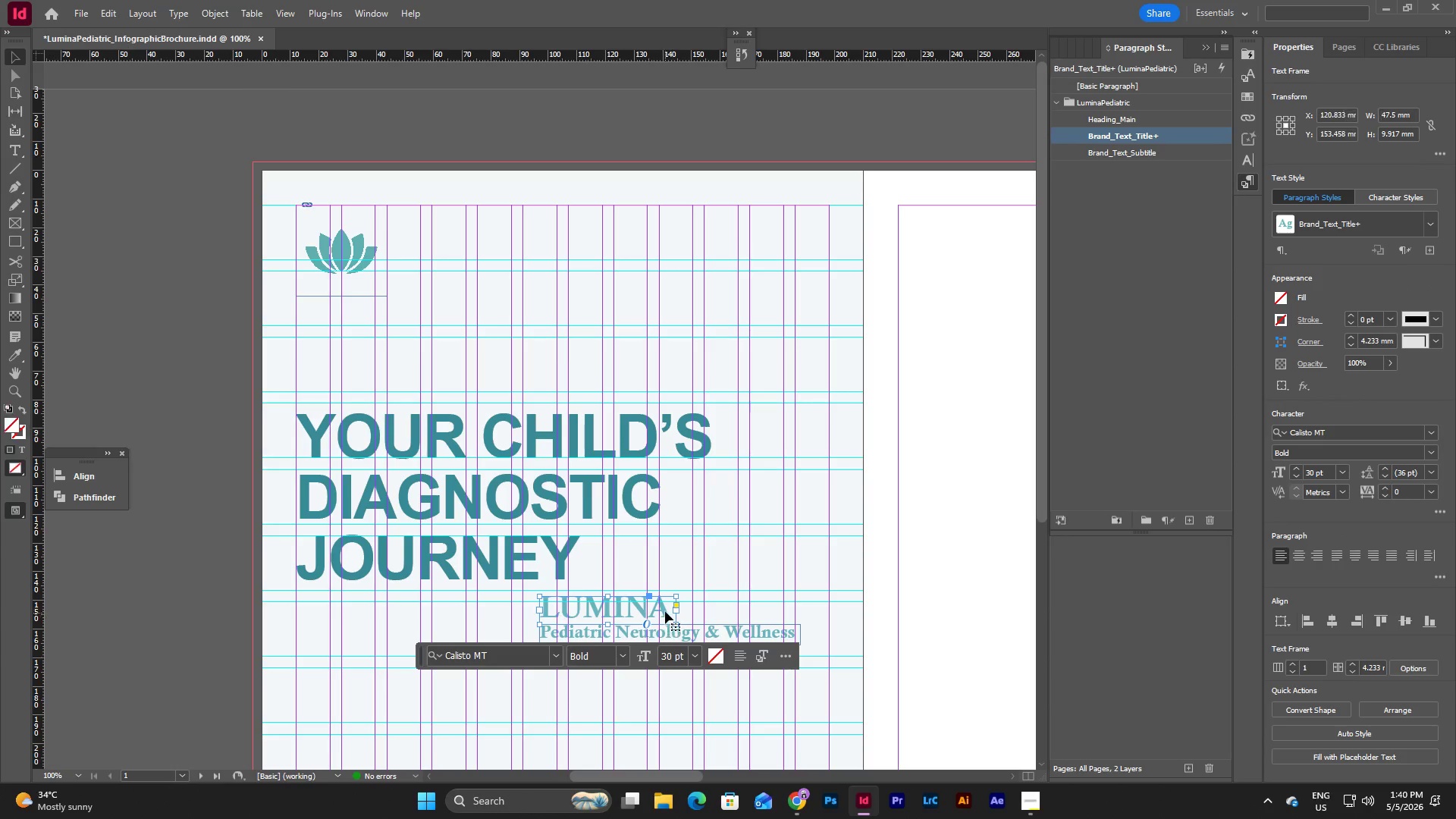 
left_click_drag(start_coordinate=[665, 611], to_coordinate=[513, 245])
 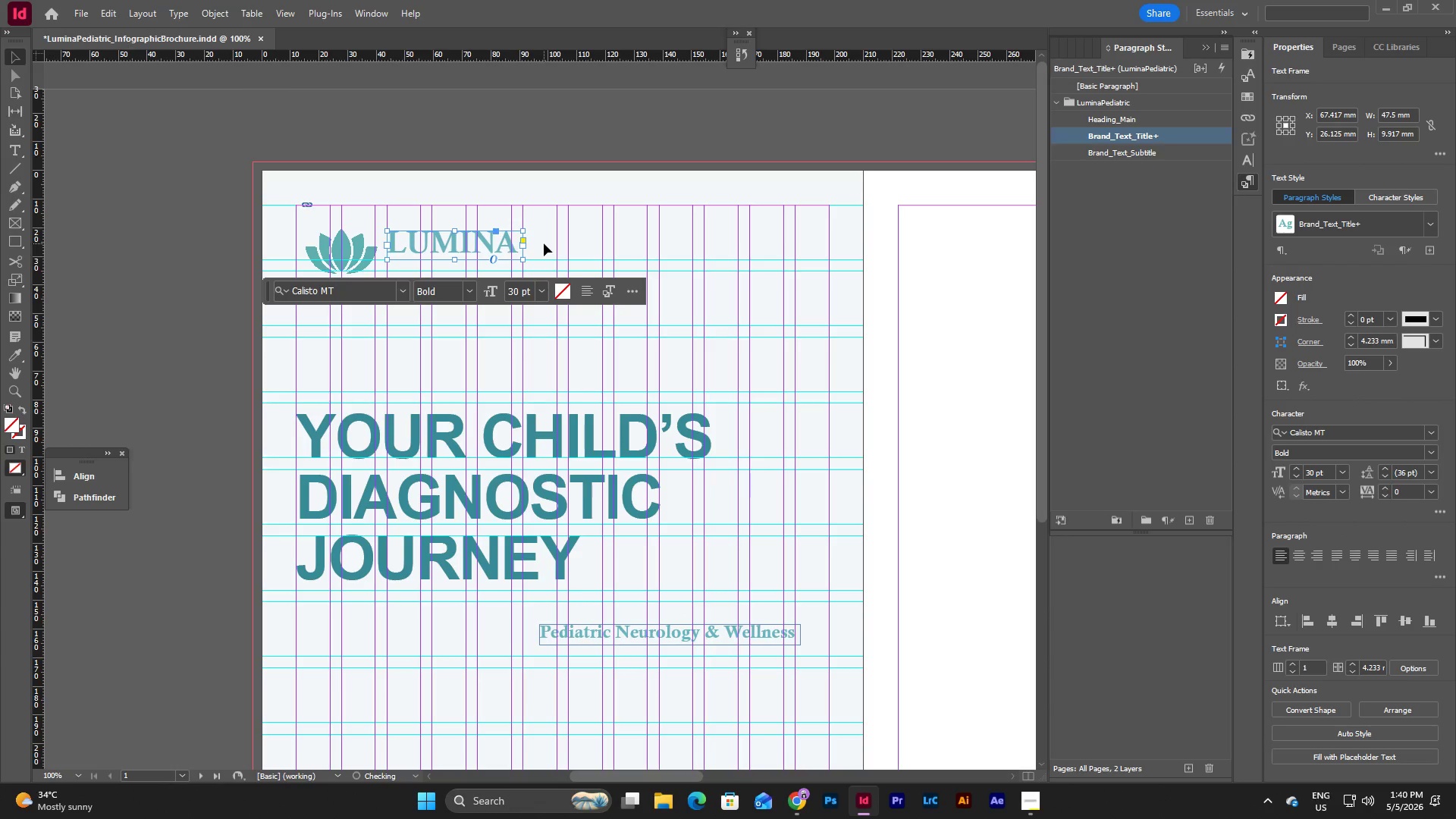 
left_click([544, 243])
 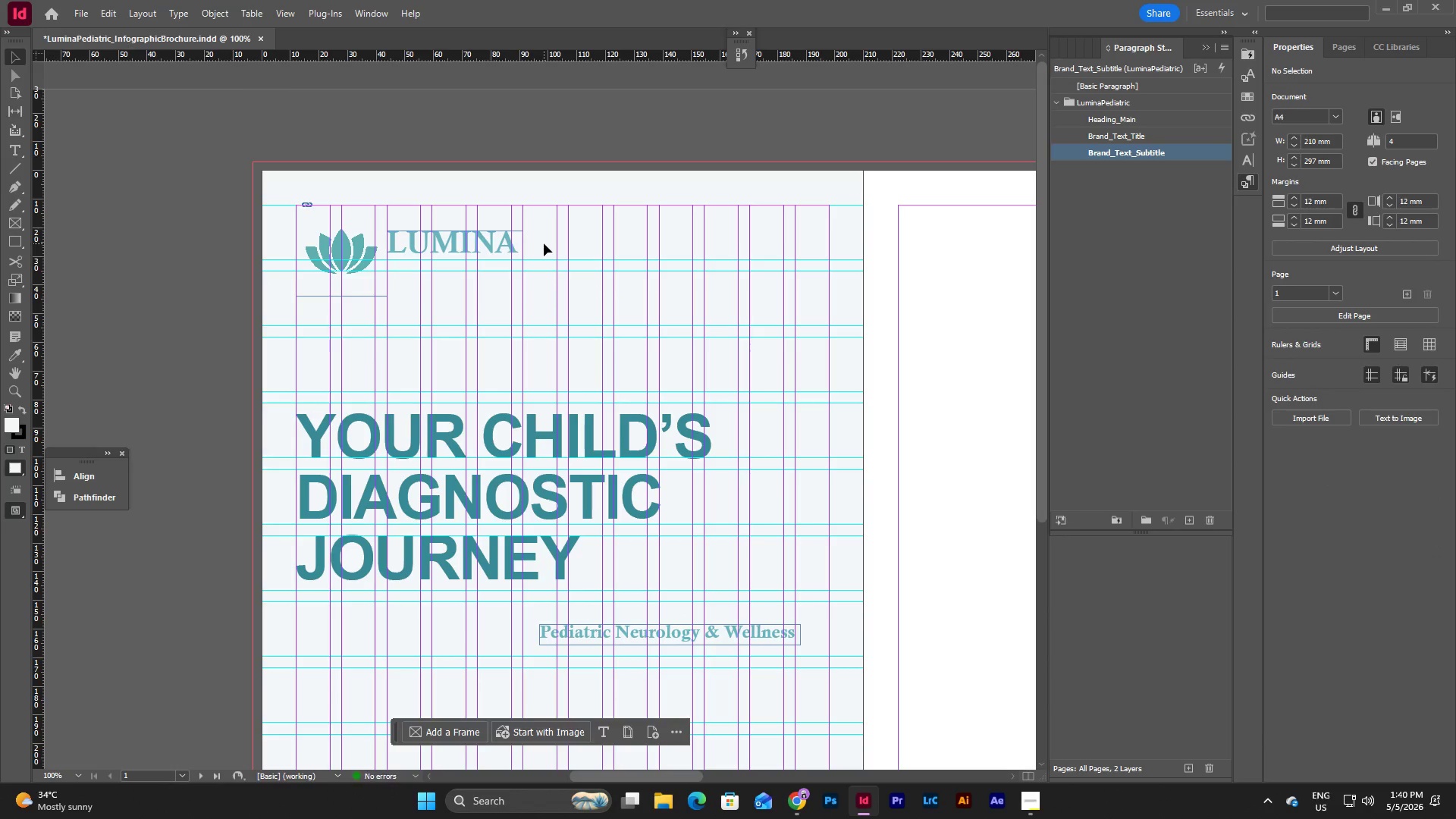 
type(ww)
 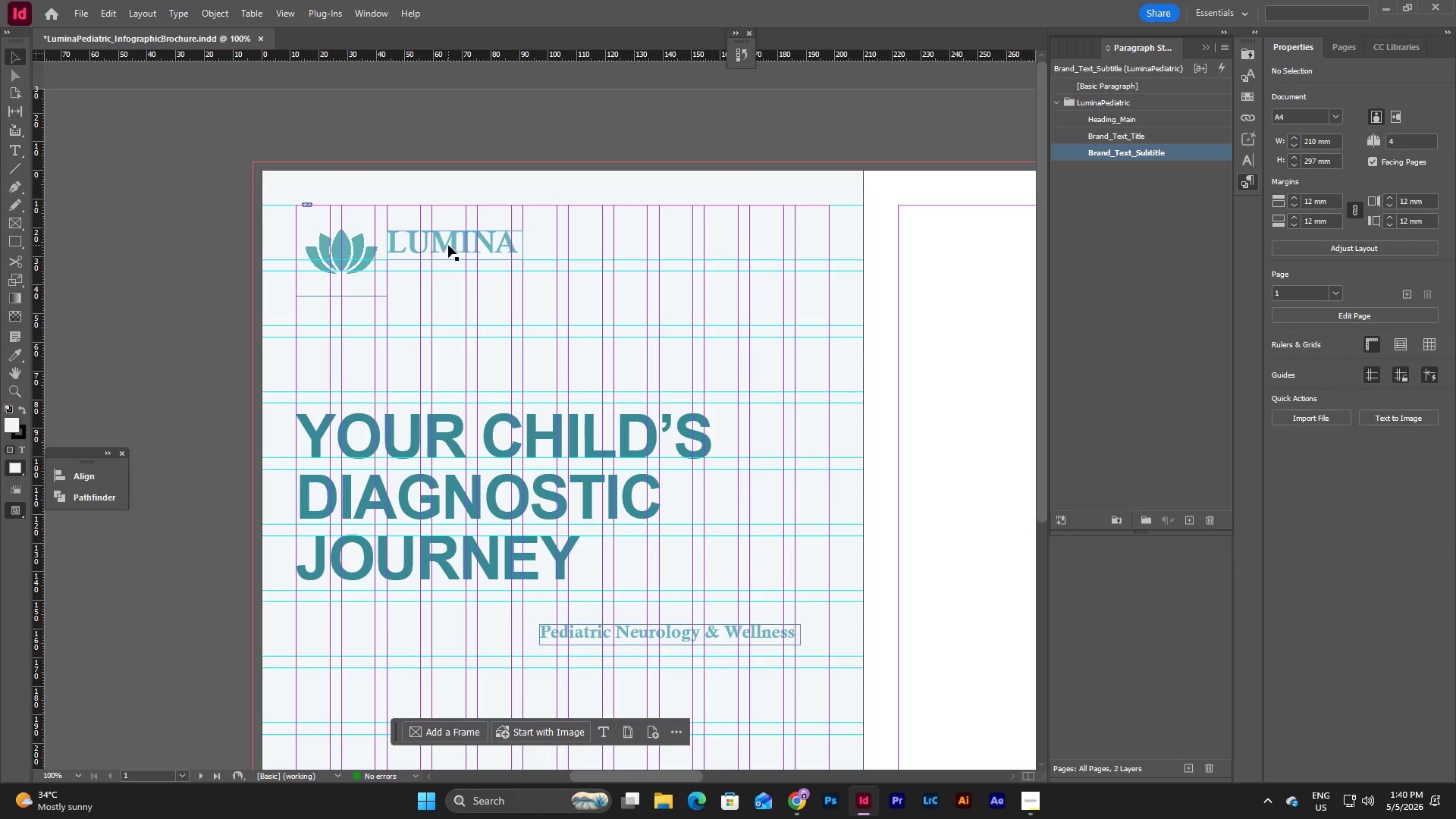 
left_click_drag(start_coordinate=[448, 245], to_coordinate=[484, 243])
 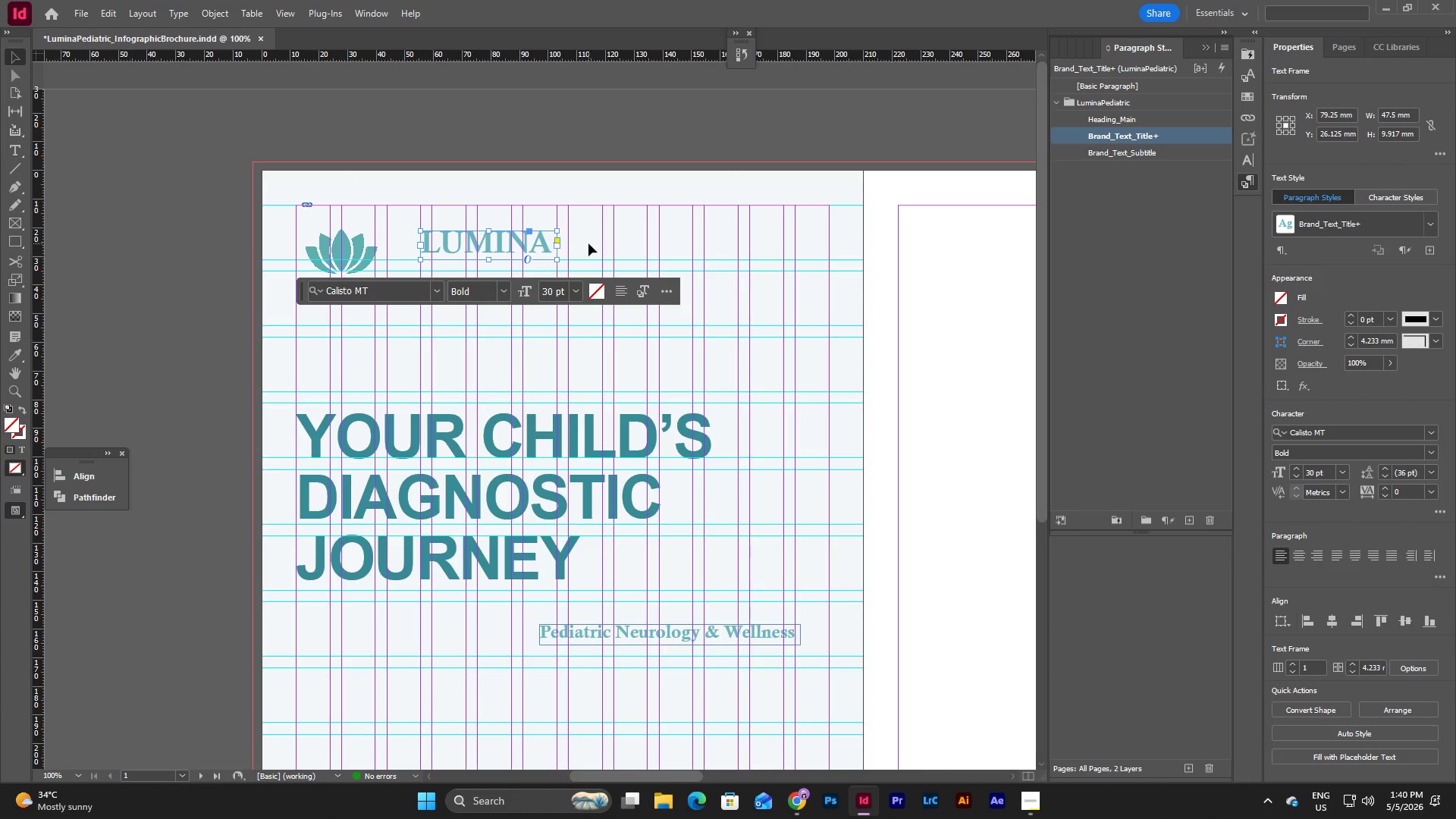 
left_click([583, 242])
 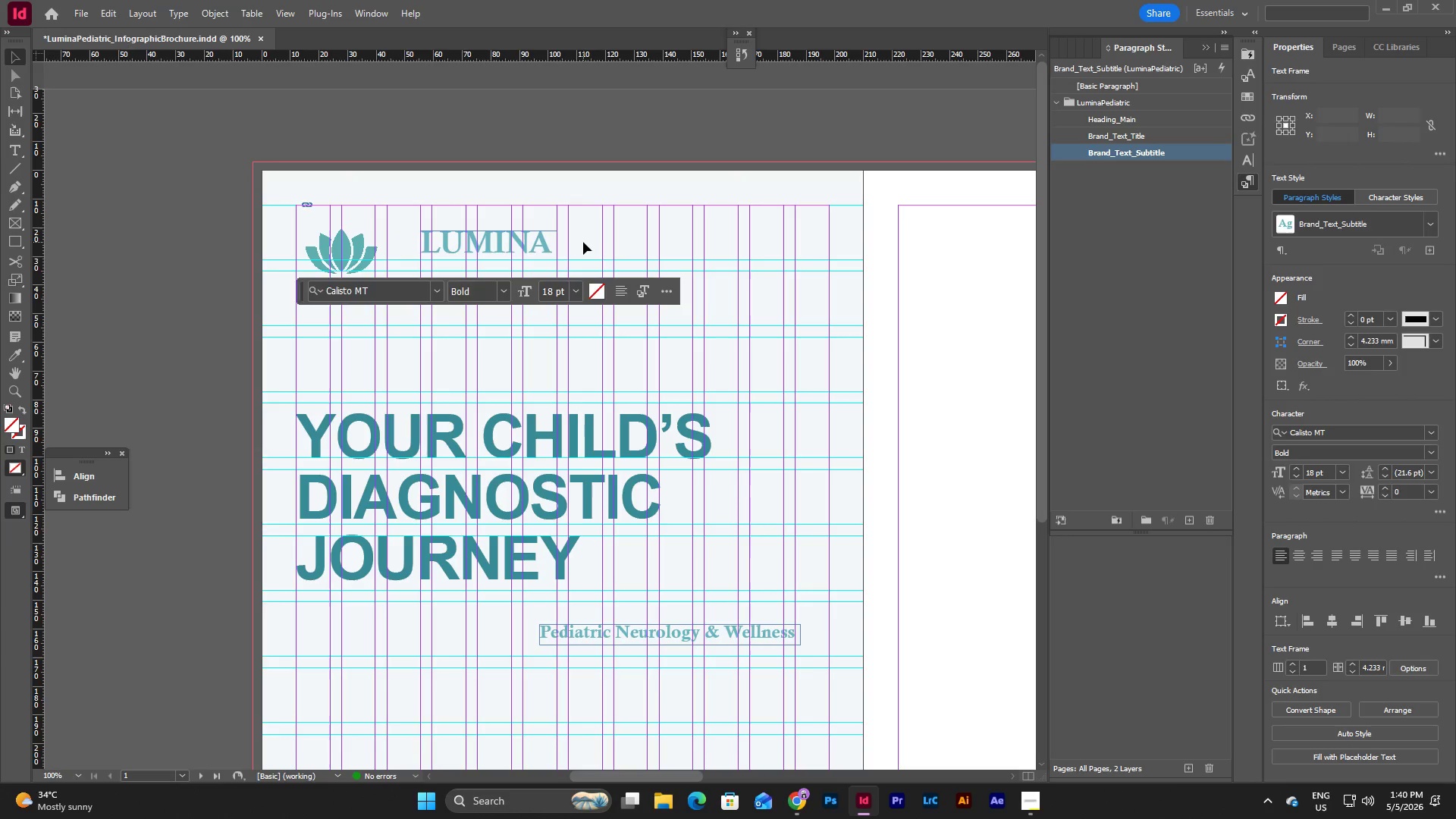 
key(W)
 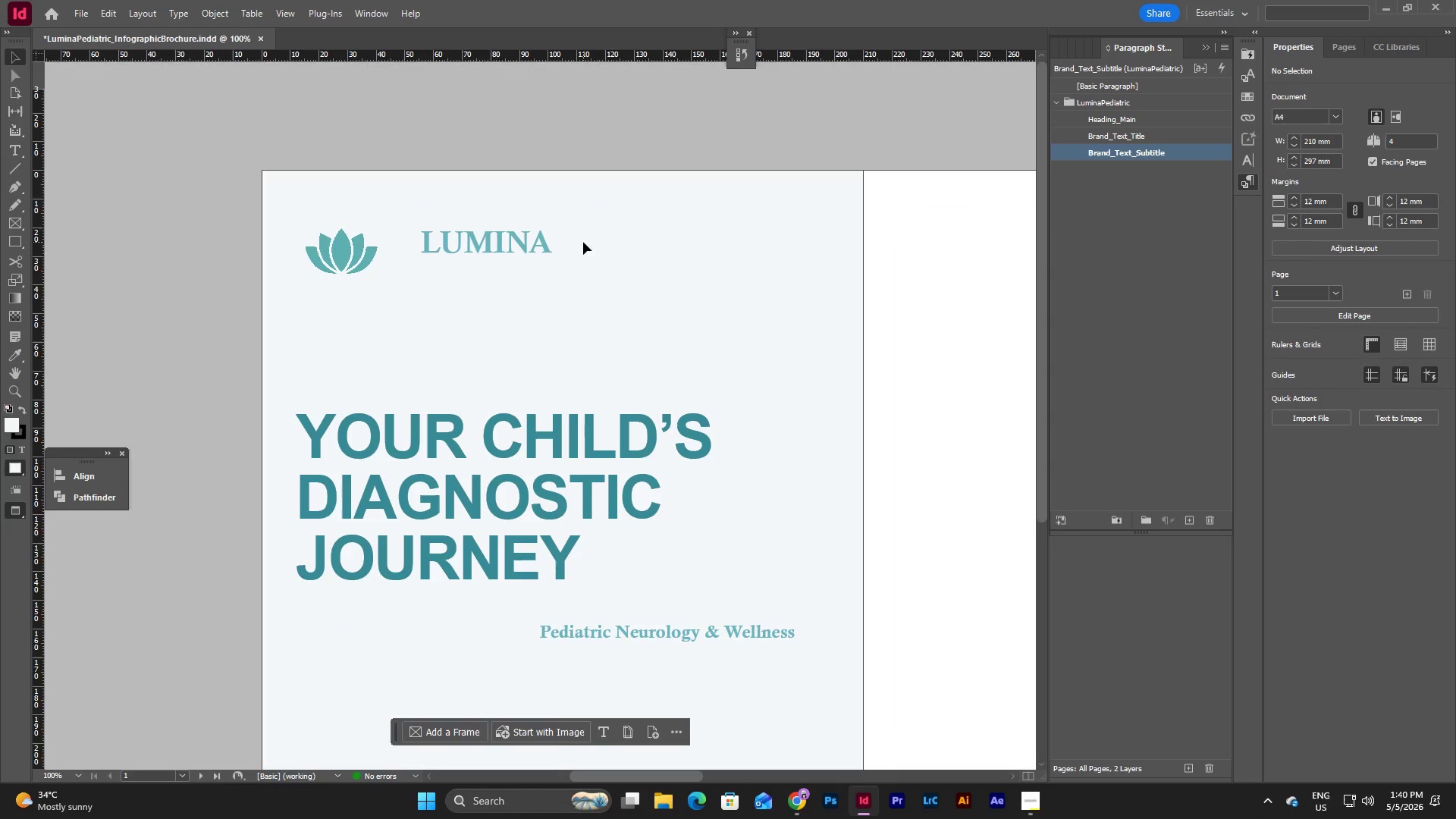 
key(W)
 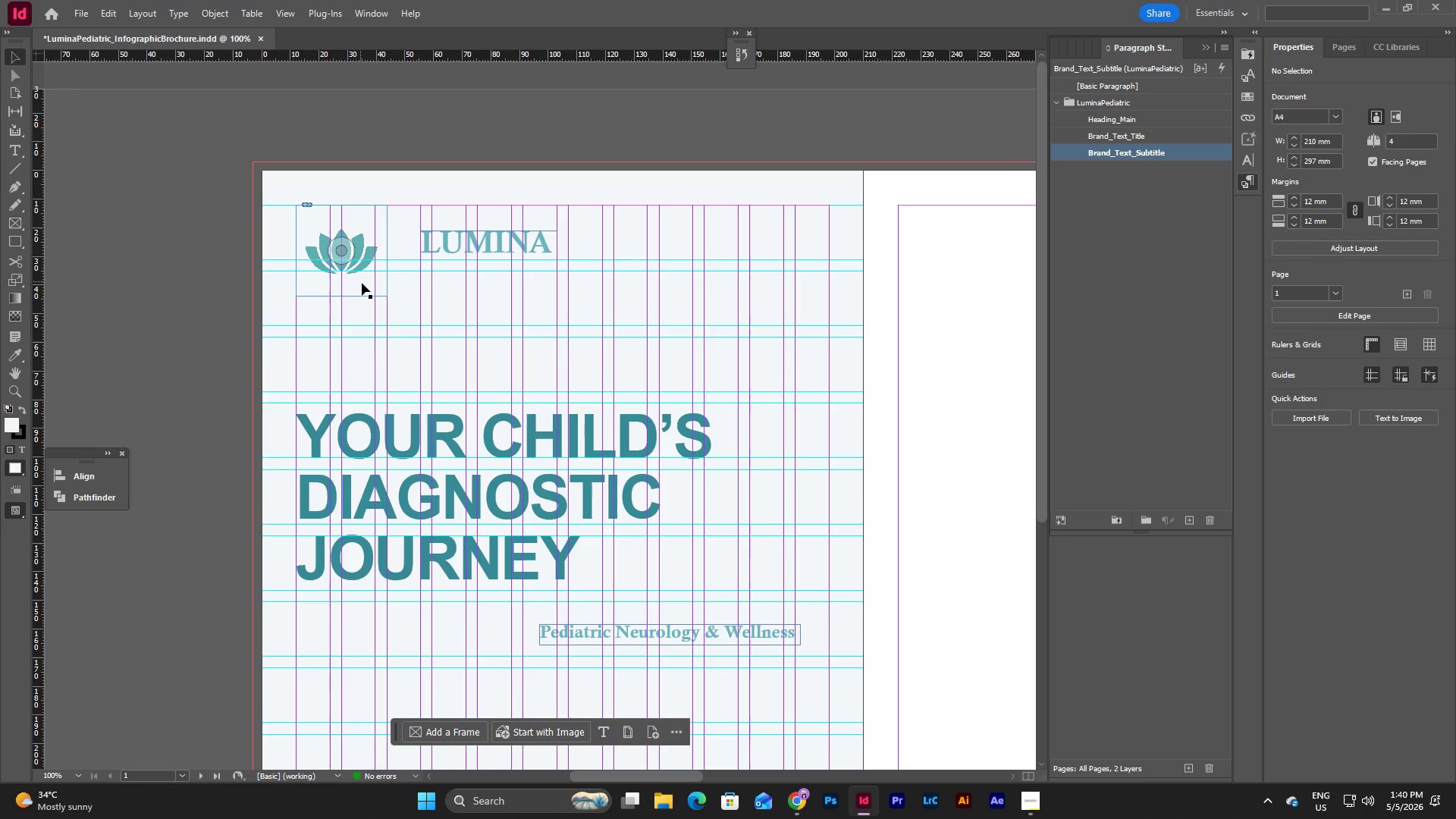 
left_click([359, 286])
 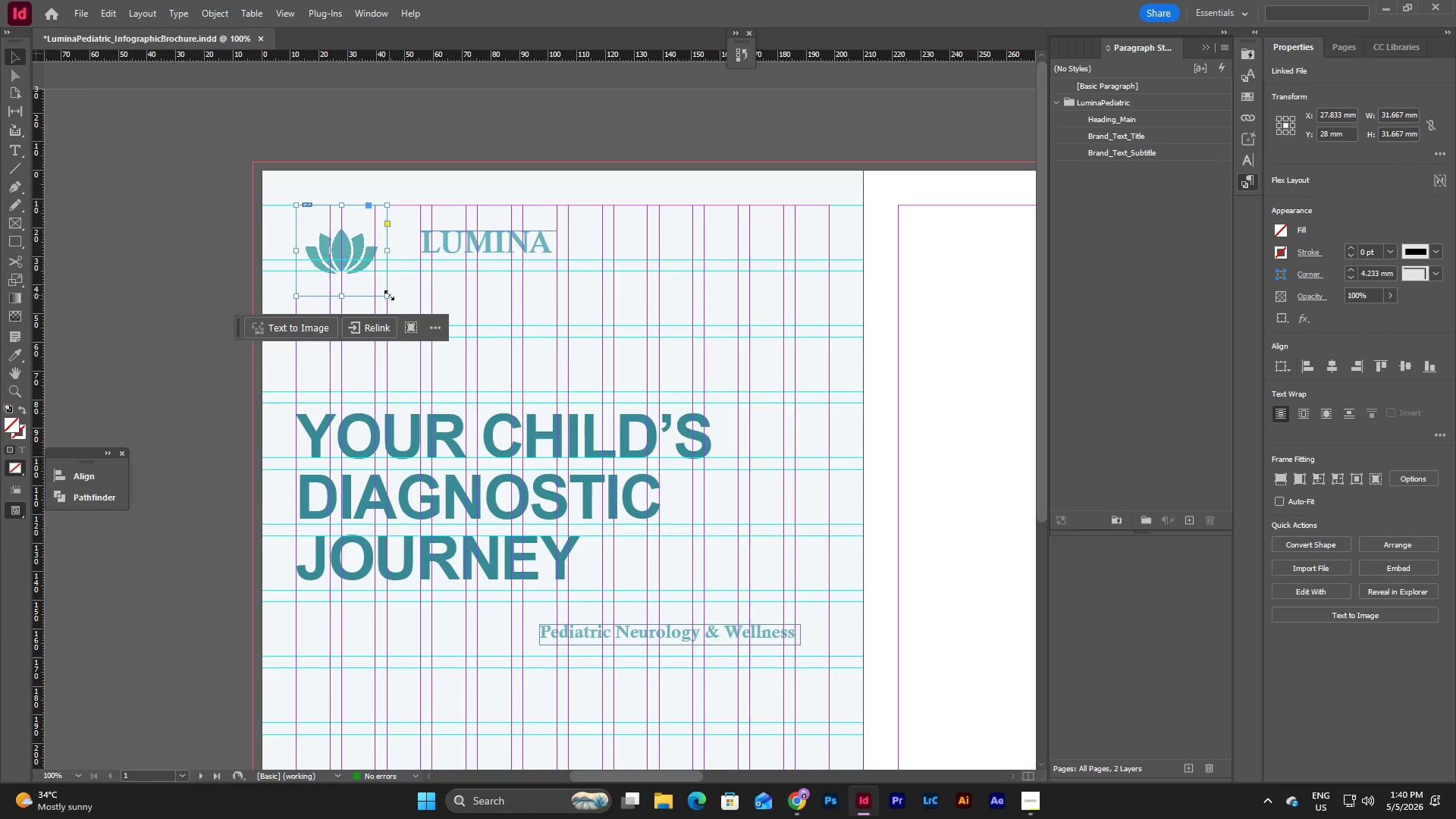 
hold_key(key=ShiftLeft, duration=1.47)
left_click_drag(start_coordinate=[387, 297], to_coordinate=[420, 324])
 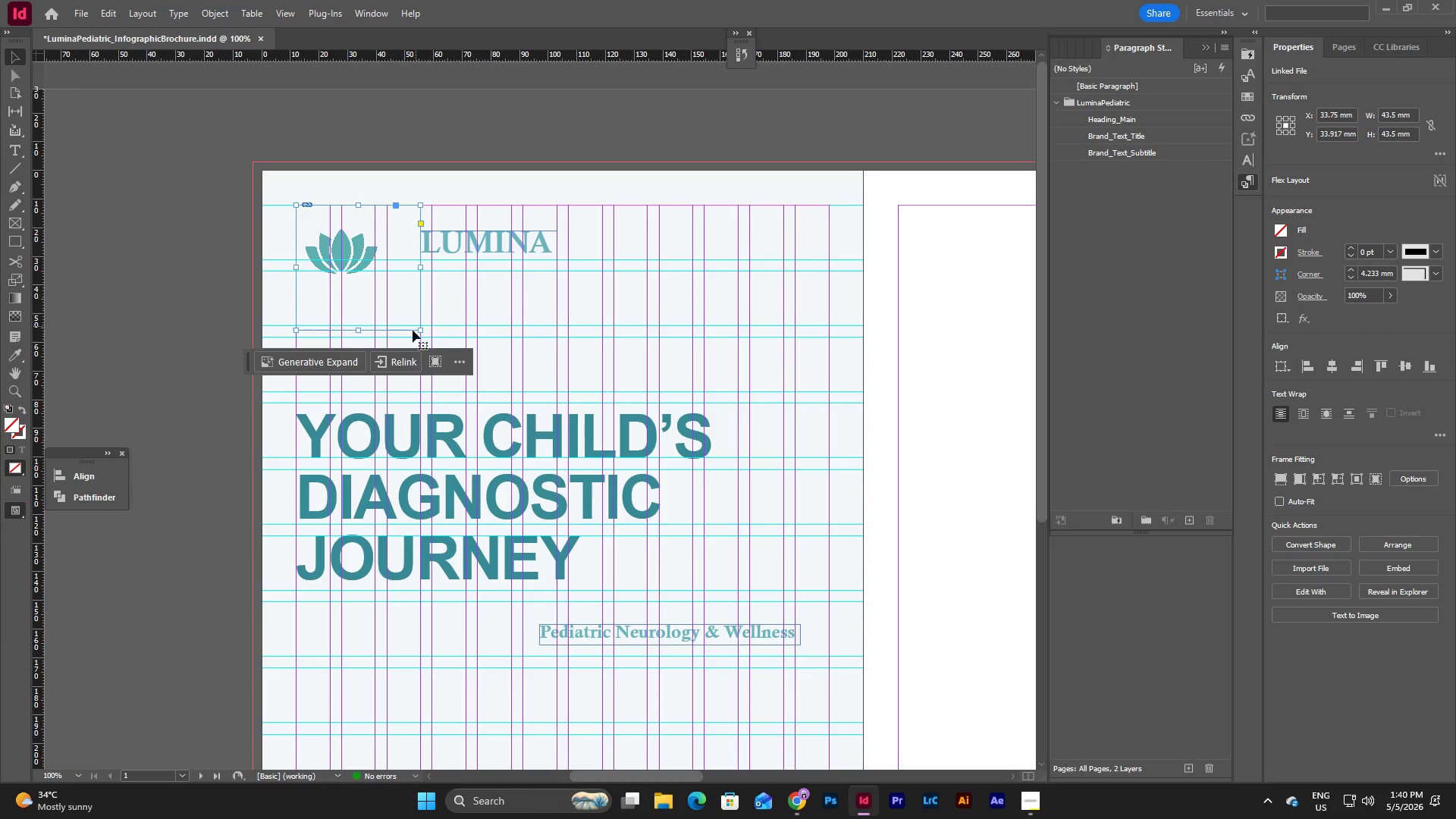 
hold_key(key=ShiftLeft, duration=2.66)
left_click_drag(start_coordinate=[418, 331], to_coordinate=[421, 323])
 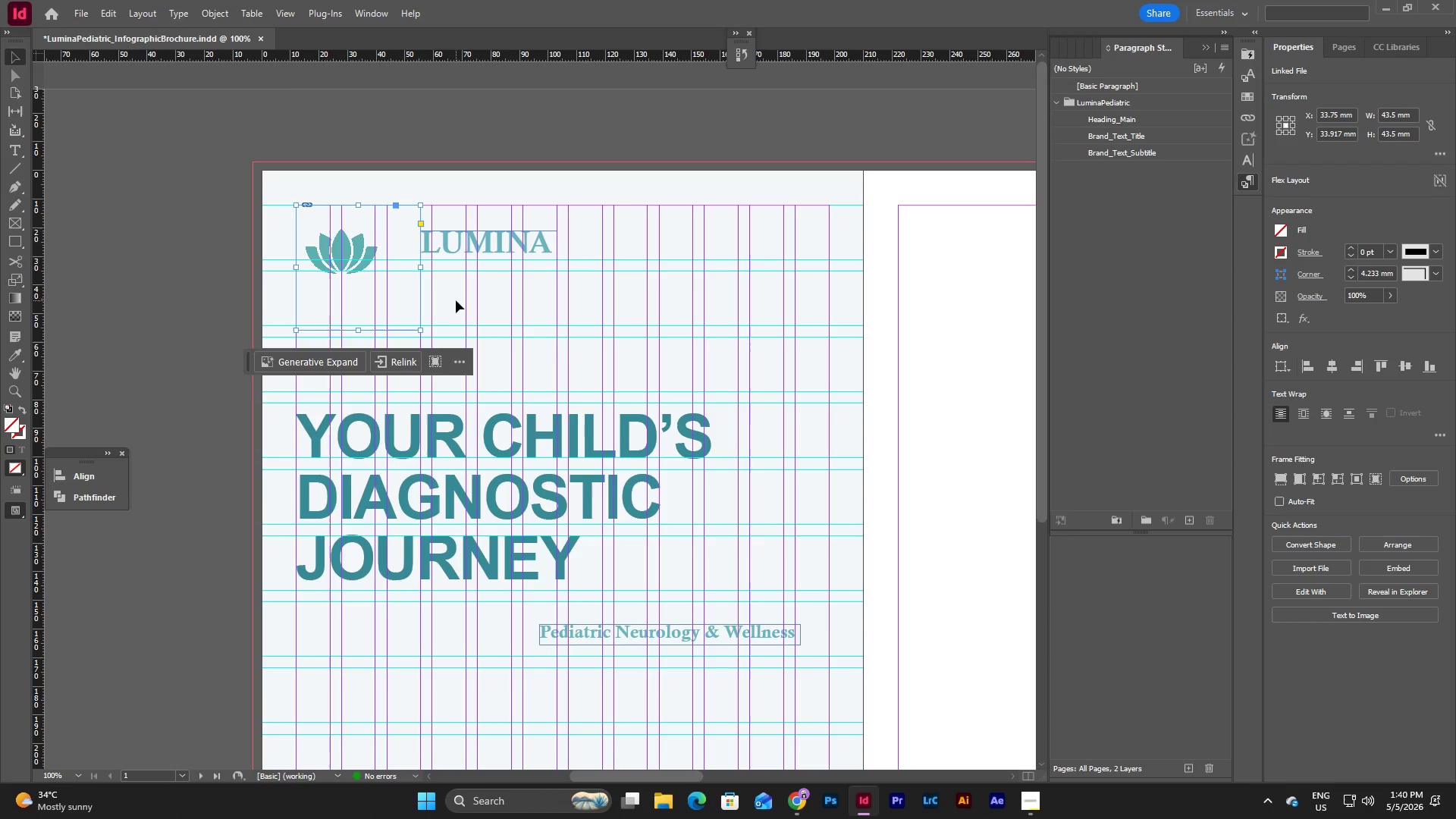 
hold_key(key=ControlLeft, duration=1.62)
 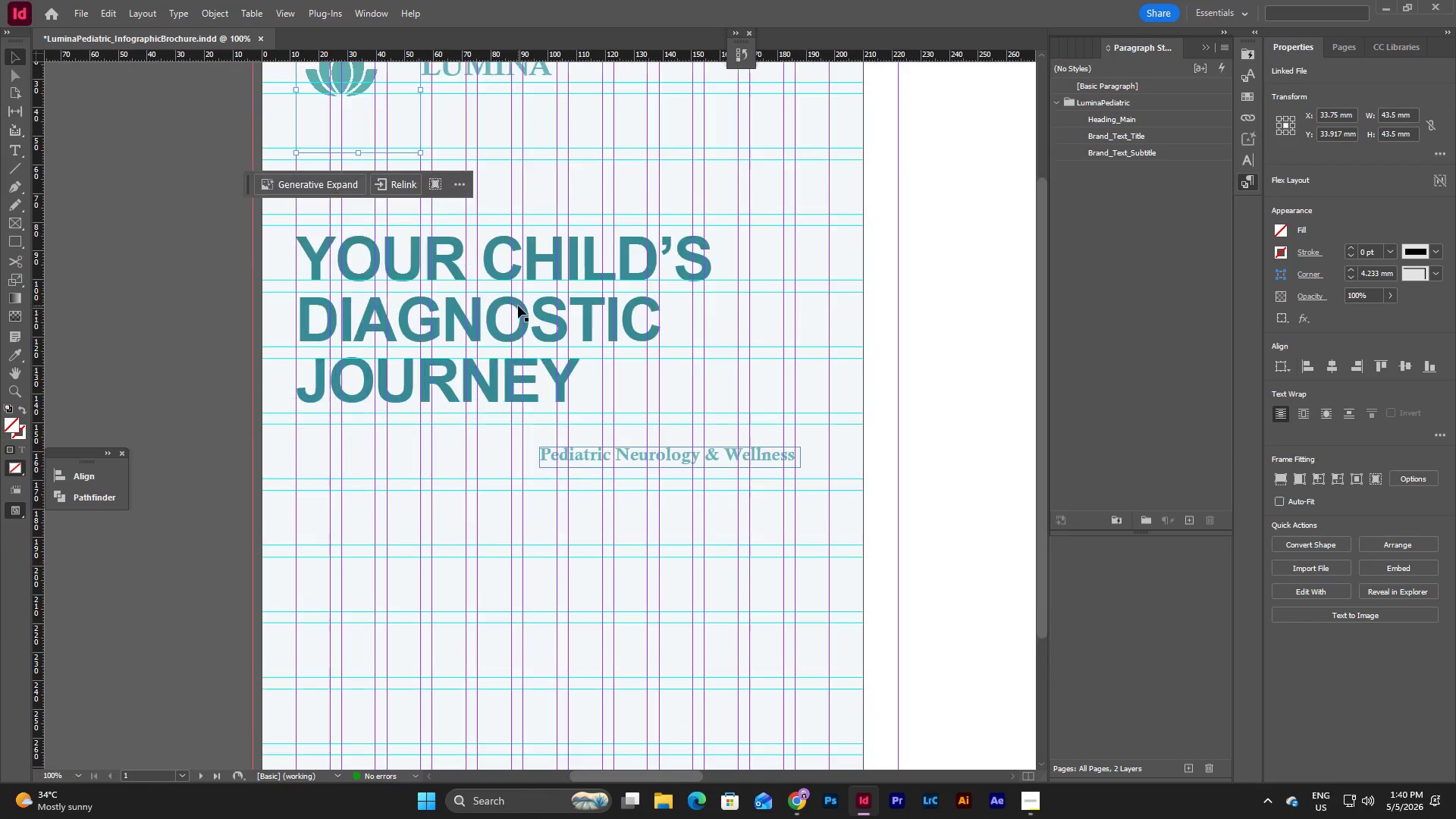 
hold_key(key=ControlLeft, duration=1.12)
 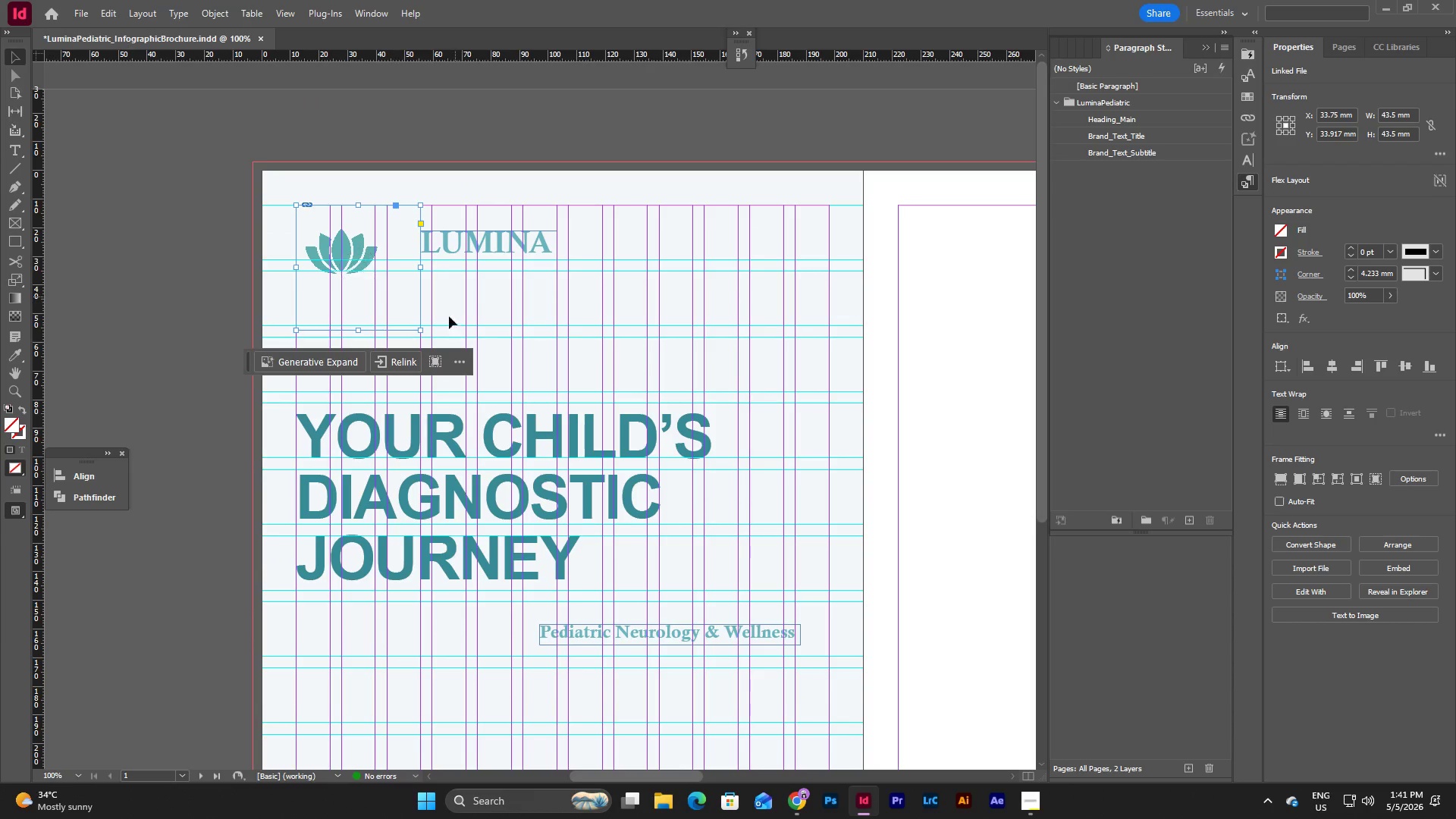 
scroll: coordinate [518, 306], scroll_direction: up, amount: 1.0
 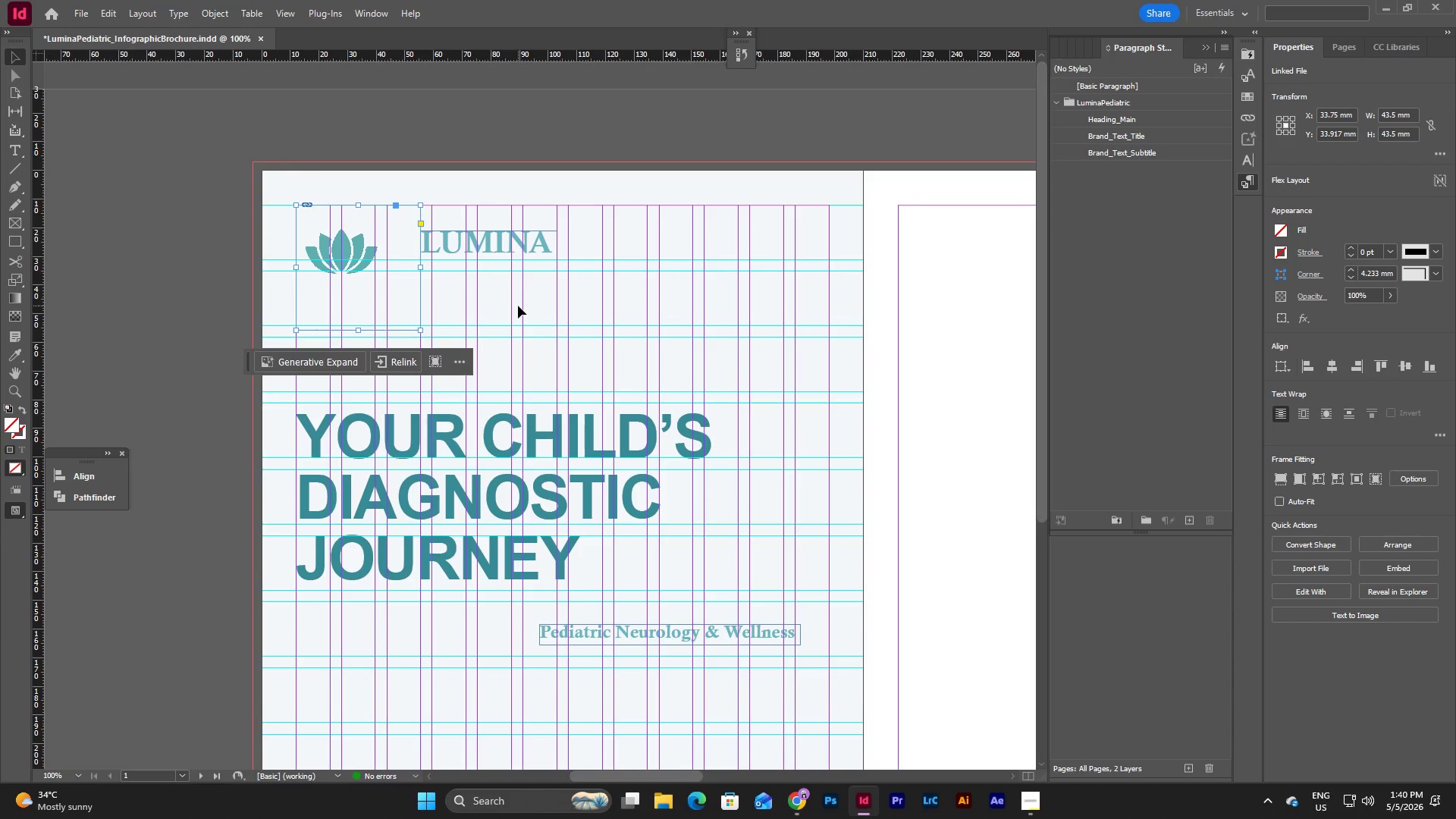 
key(Control+ControlLeft)
 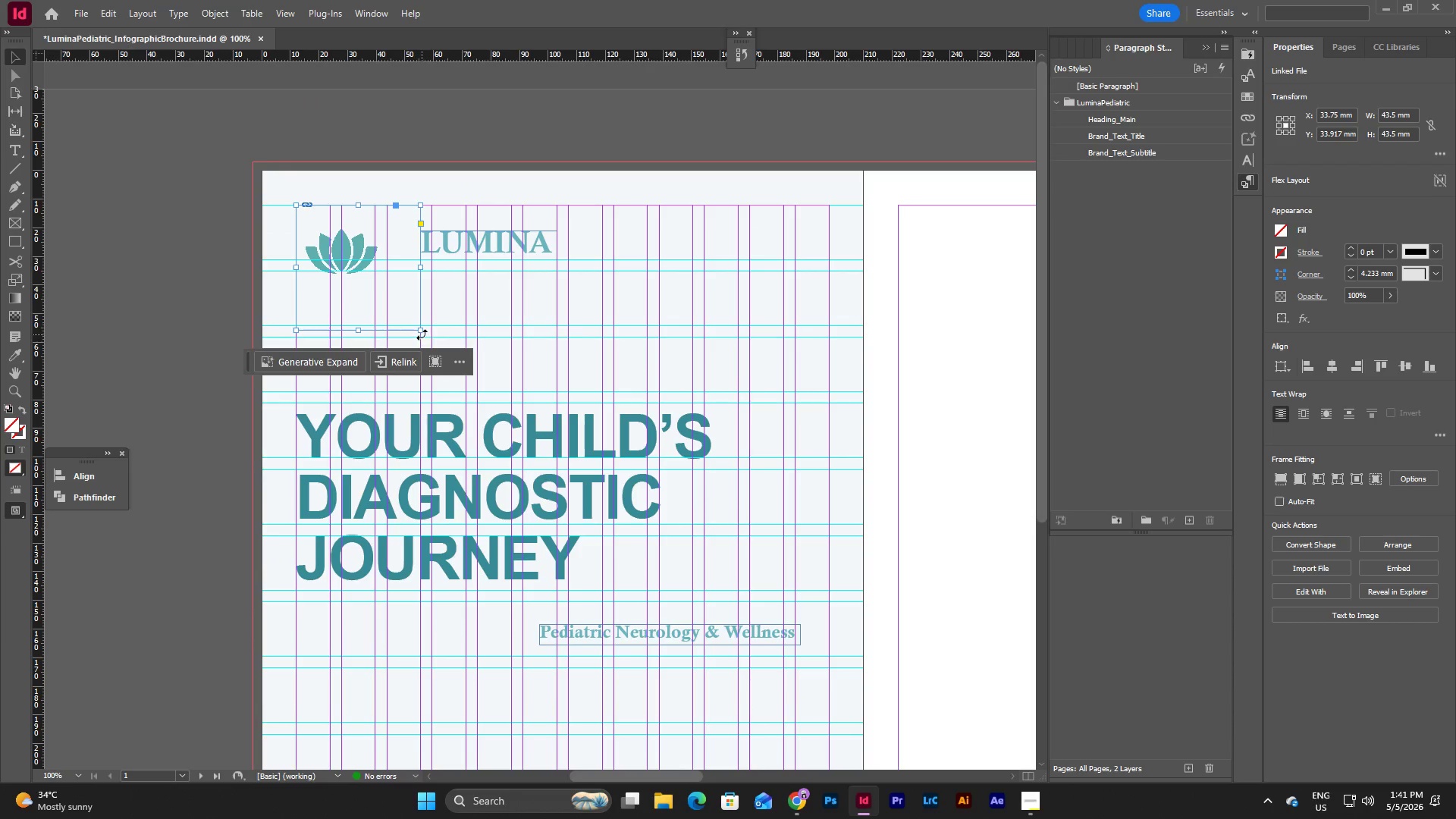 
hold_key(key=ShiftLeft, duration=3.23)
left_click_drag(start_coordinate=[420, 329], to_coordinate=[425, 335])
 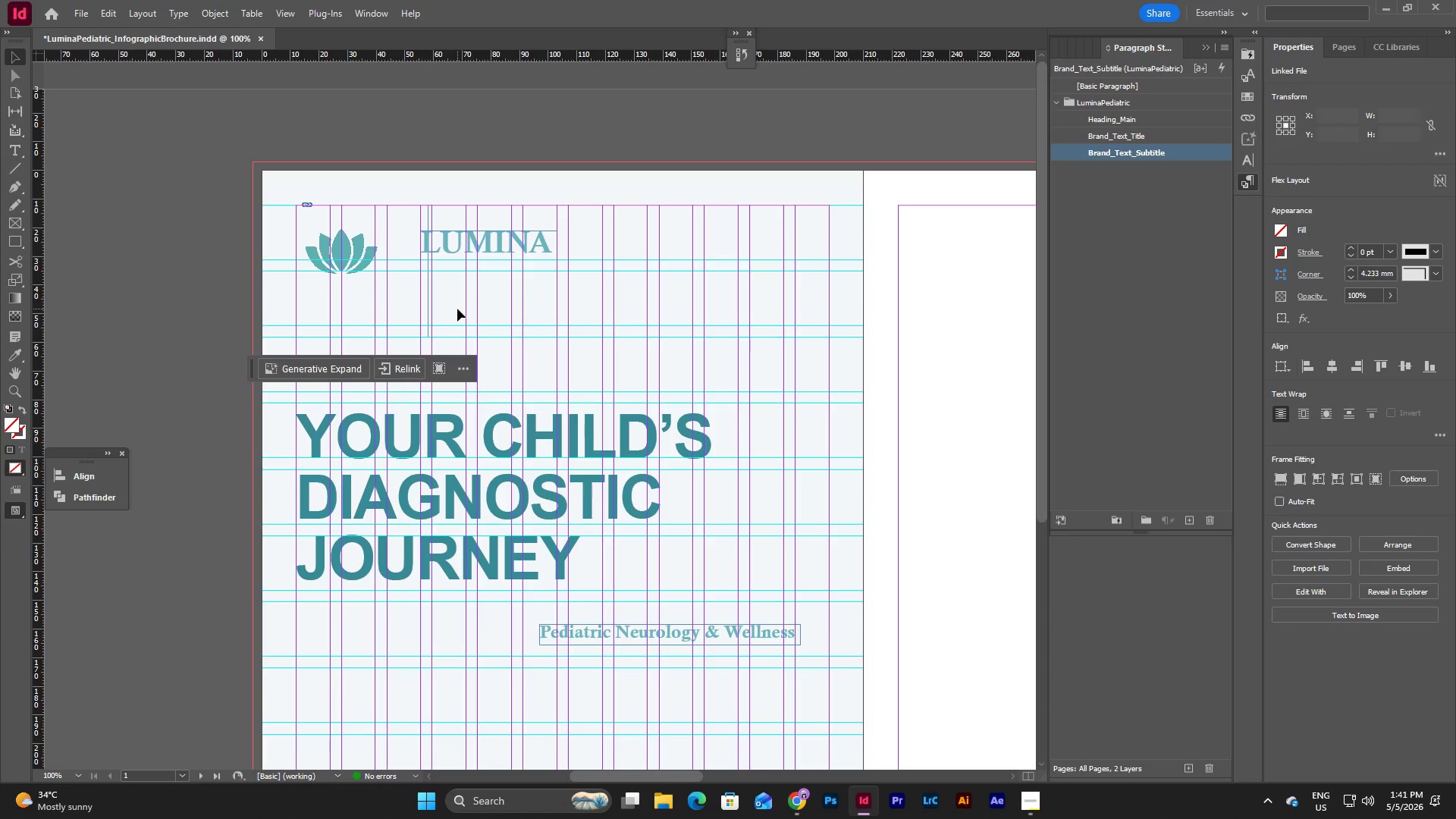 
double_click([363, 279])
 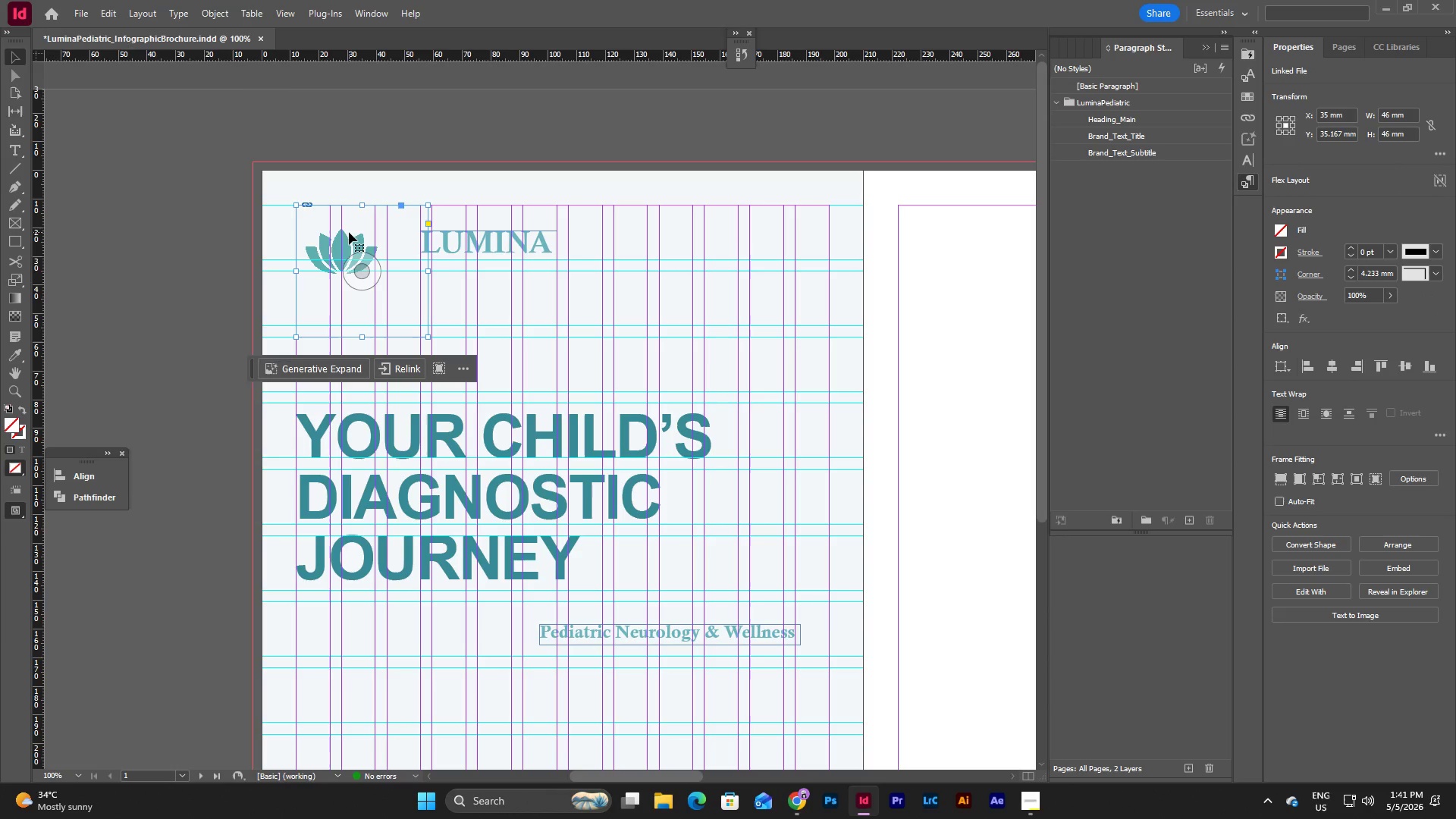 
double_click([349, 232])
 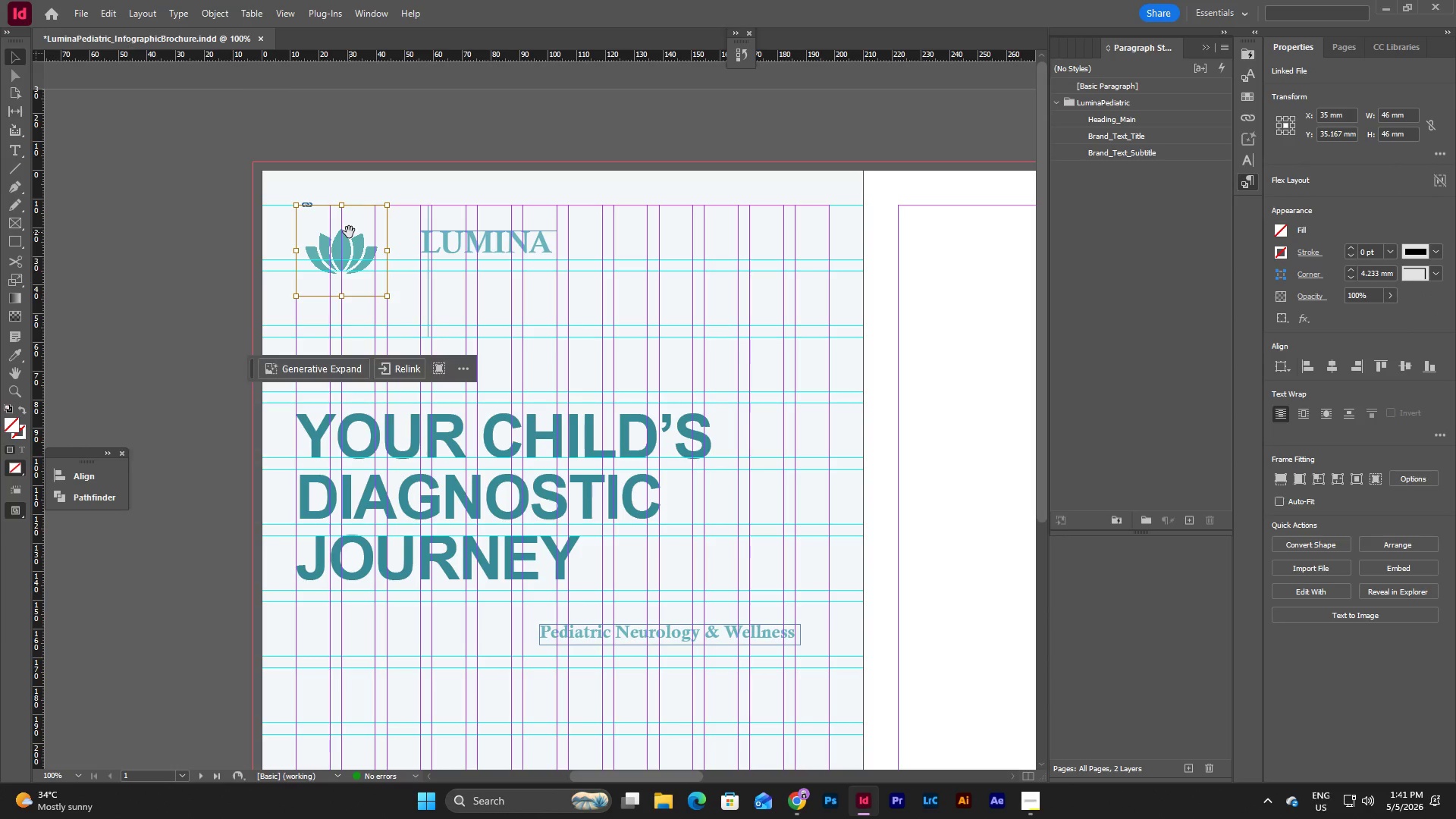 
triple_click([349, 232])
 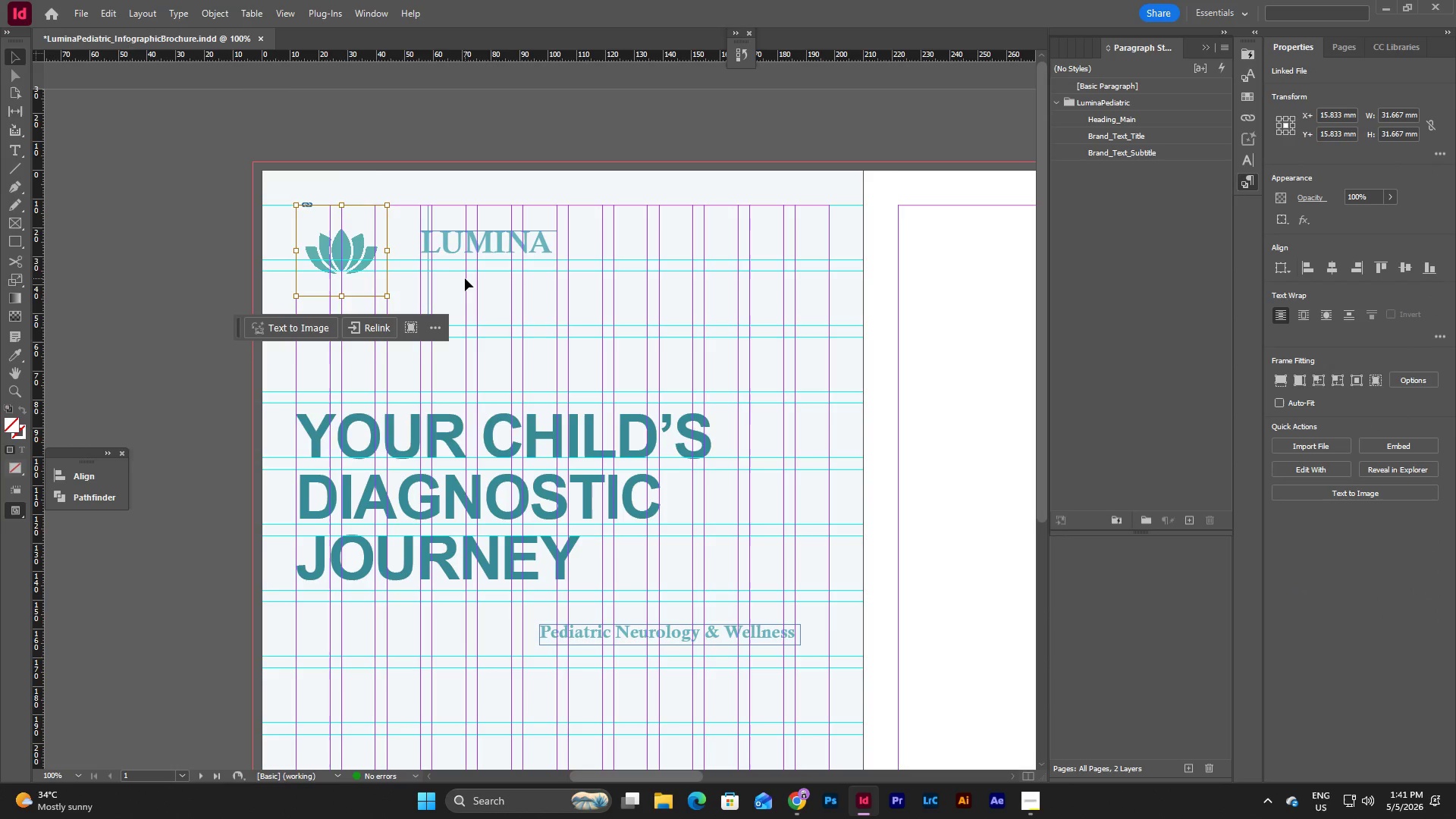 
left_click([459, 307])
 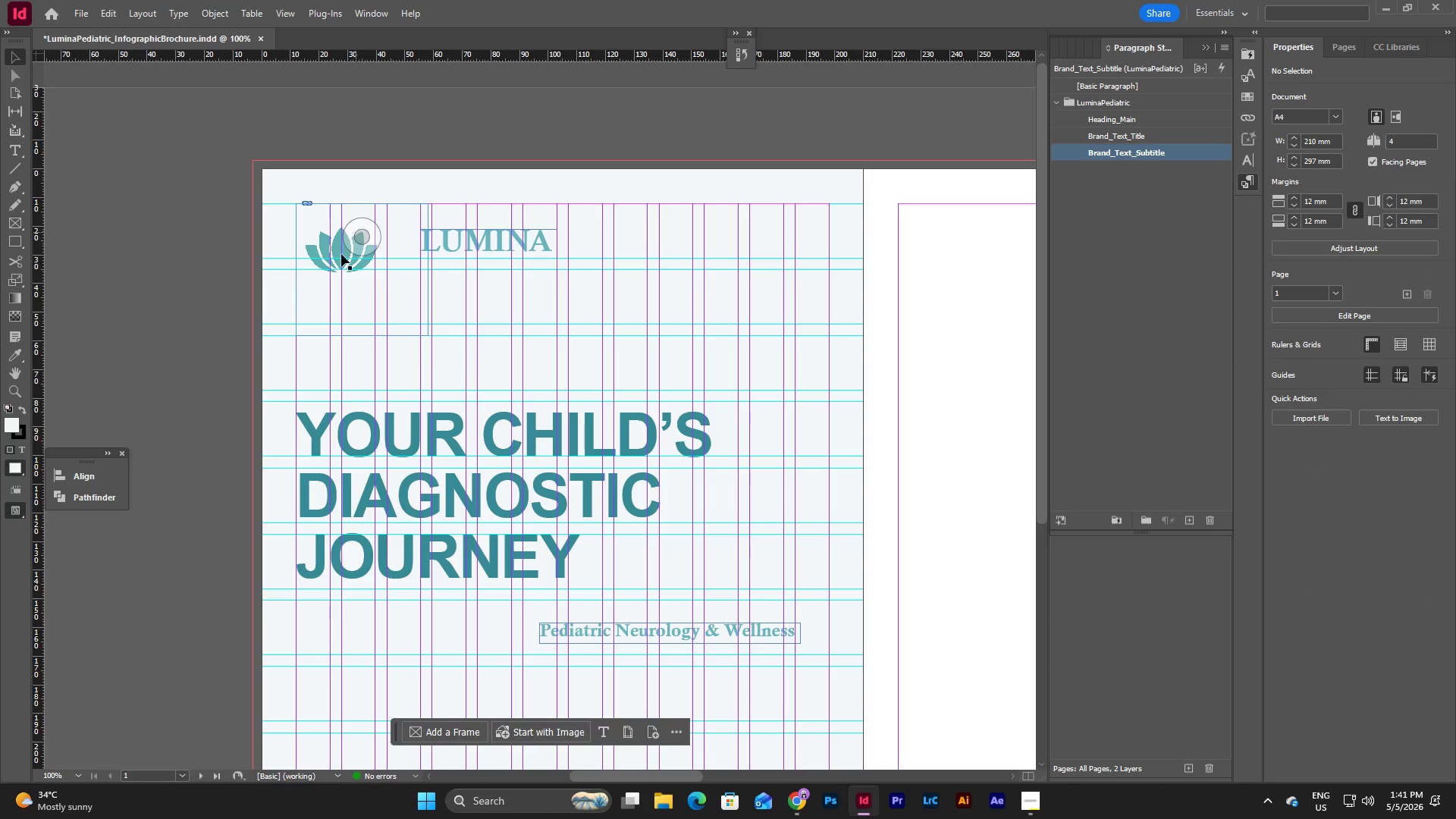 
scroll: coordinate [465, 278], scroll_direction: none, amount: 0.0
 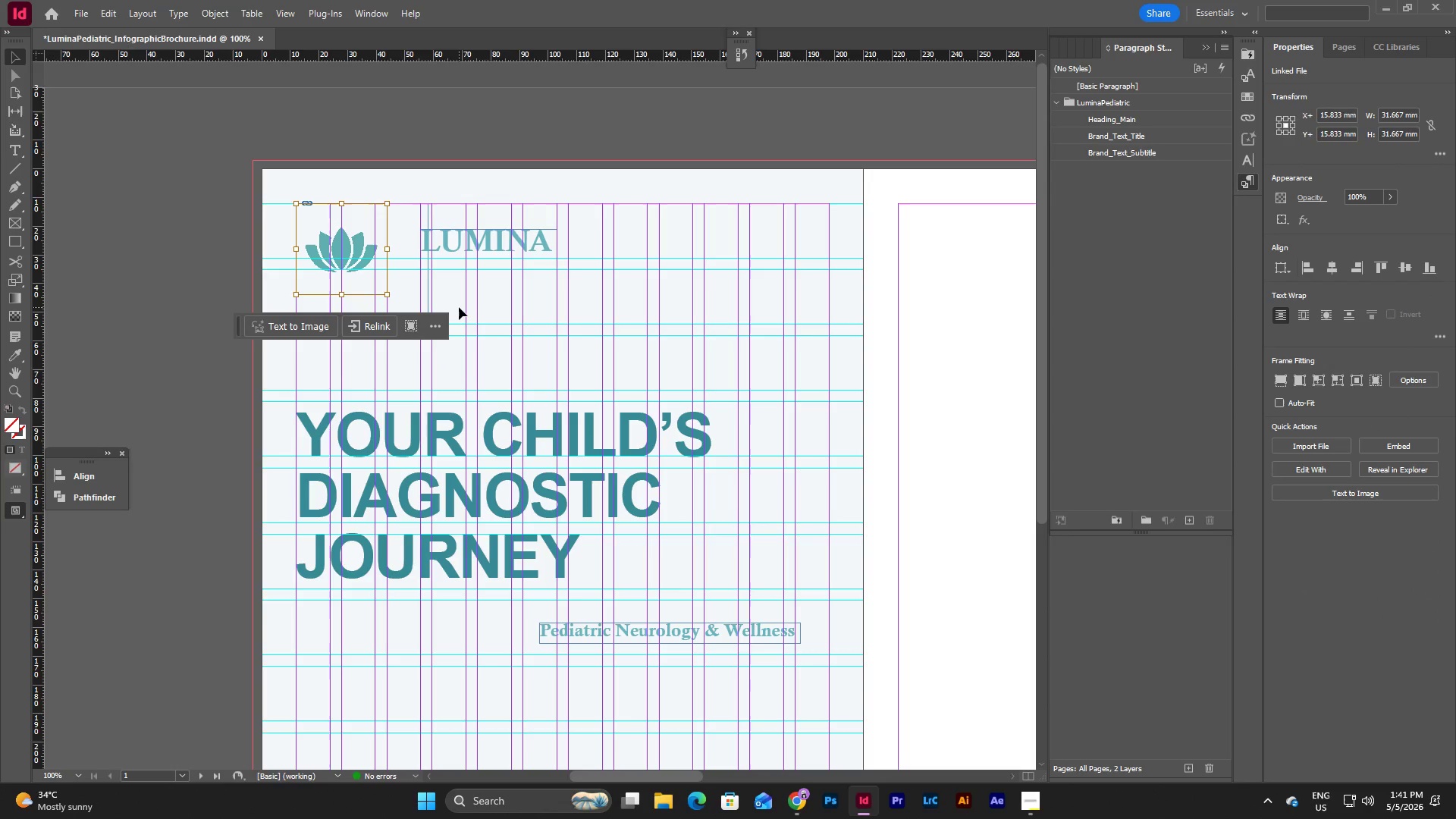 
left_click([306, 244])
 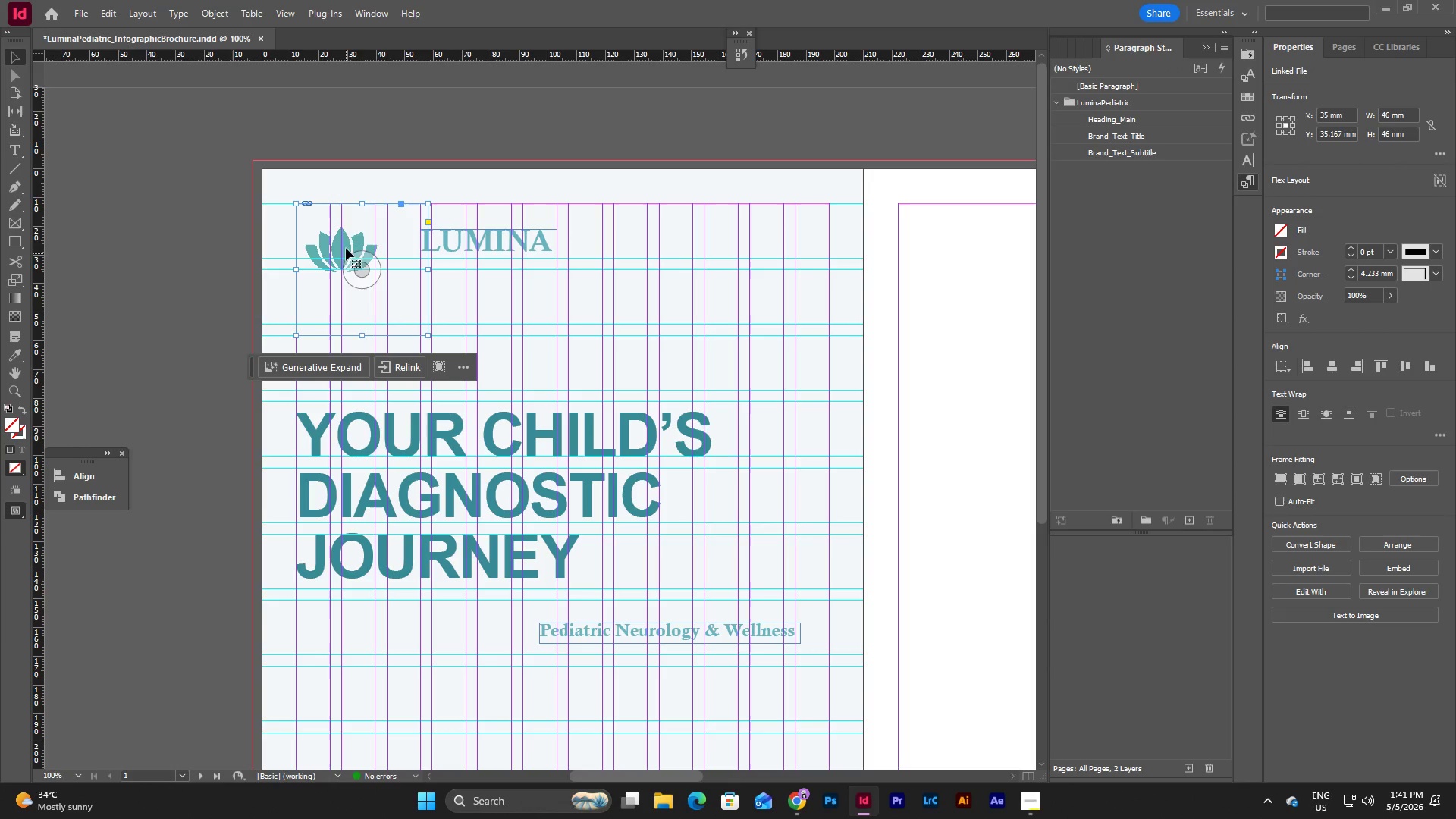 
left_click([345, 224])
 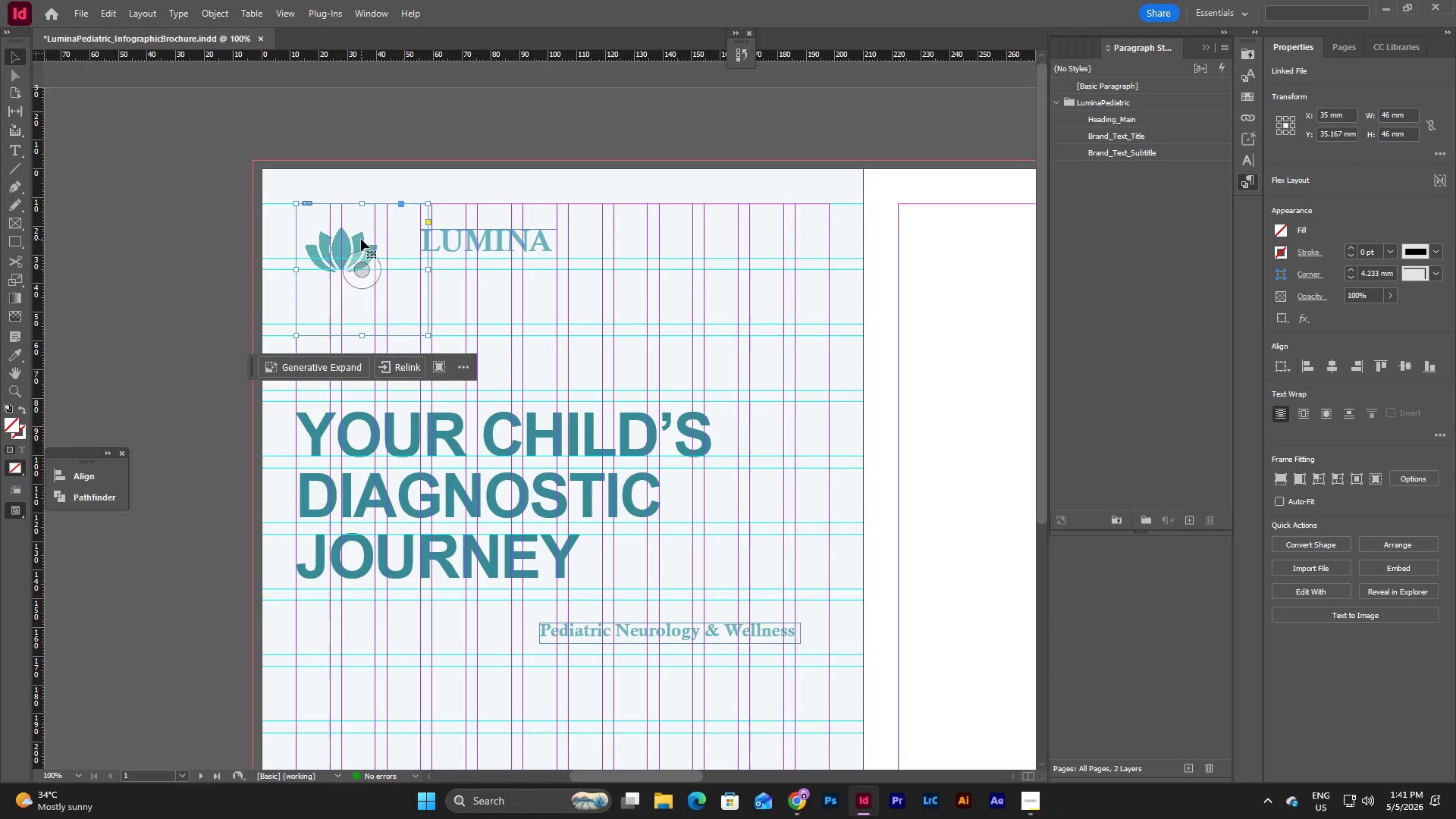 
double_click([361, 239])
 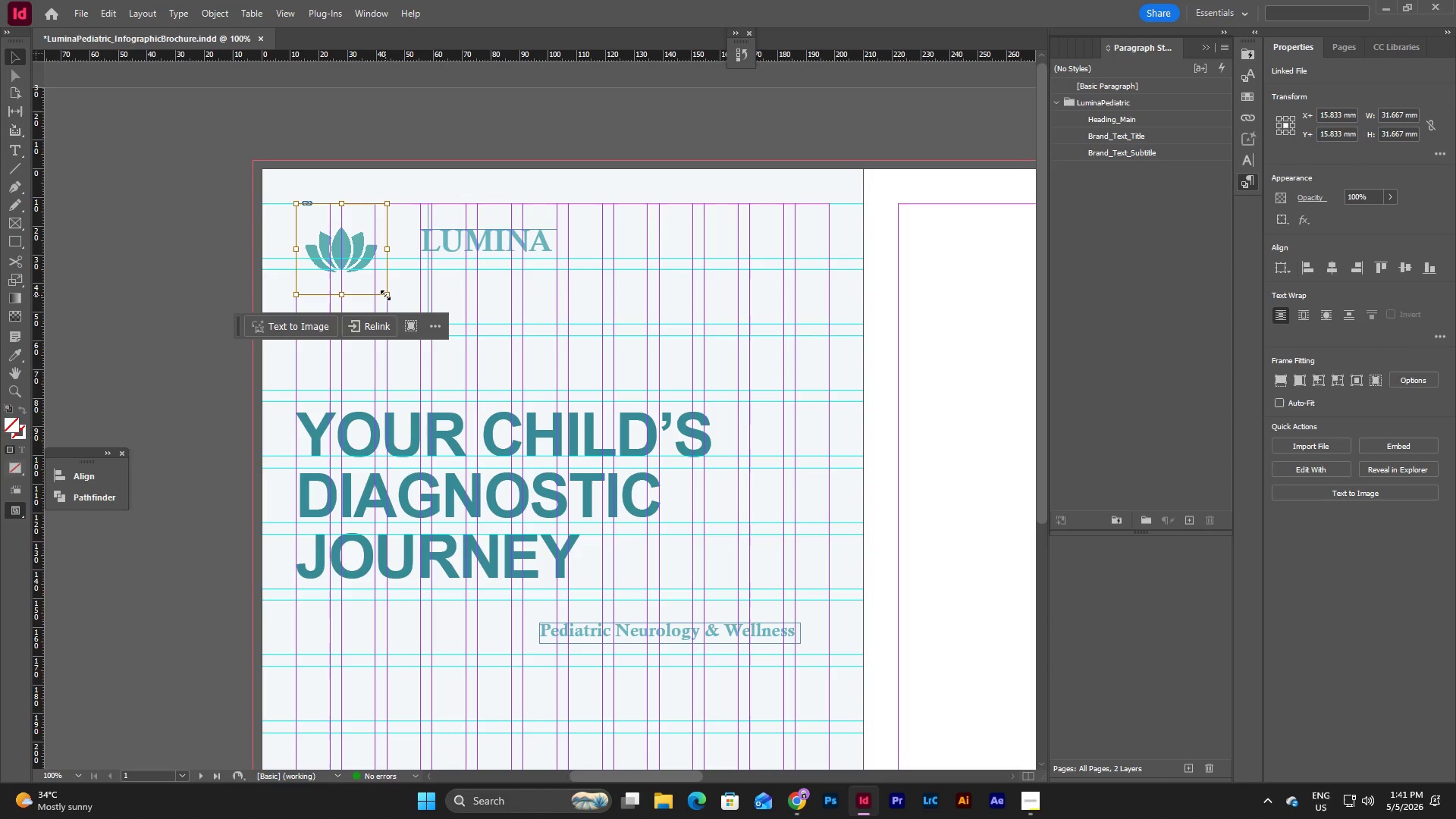 
hold_key(key=ShiftLeft, duration=1.52)
left_click_drag(start_coordinate=[385, 295], to_coordinate=[427, 334])
 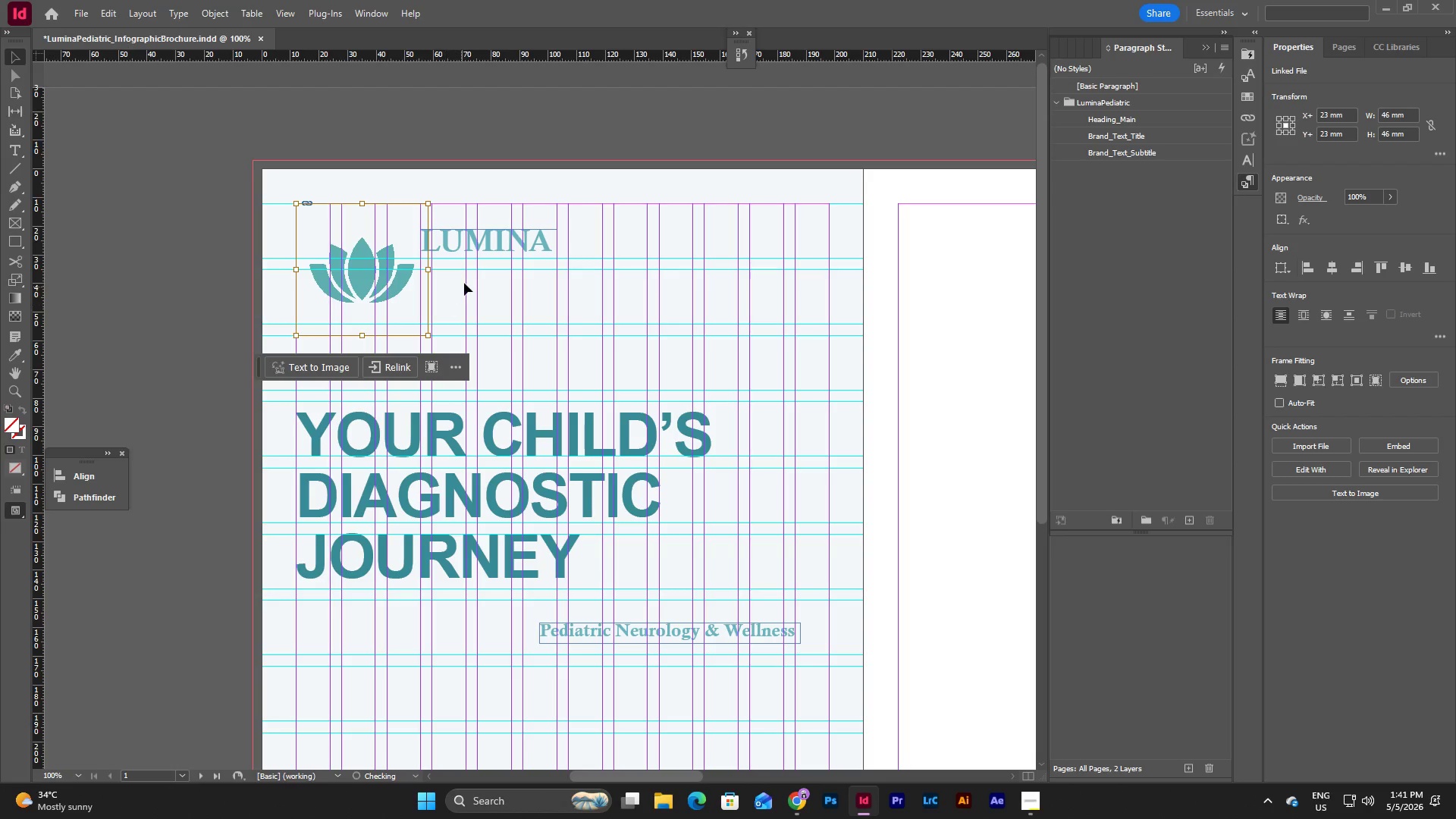 
left_click([466, 281])
 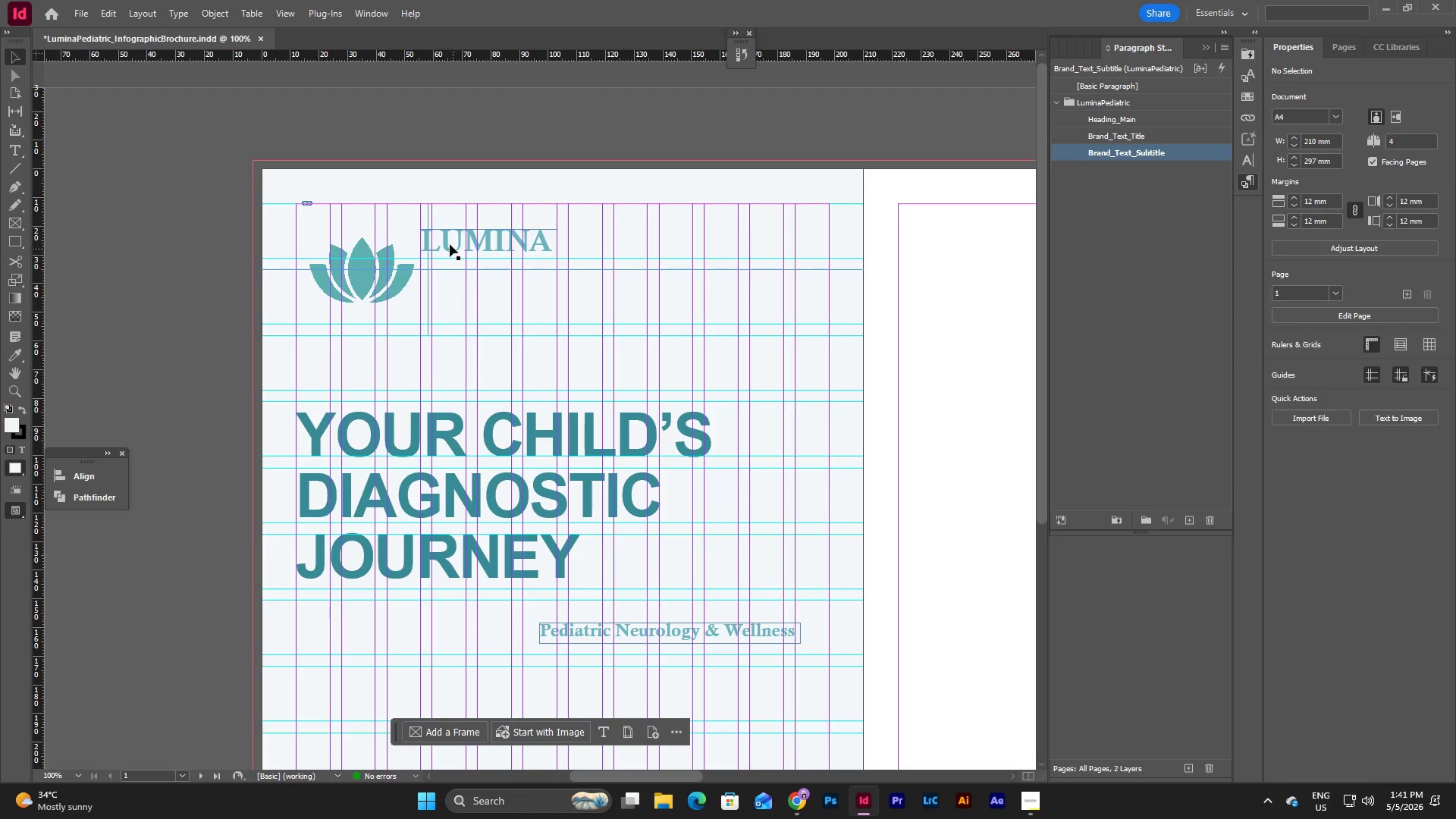 
left_click_drag(start_coordinate=[448, 234], to_coordinate=[716, 329])
 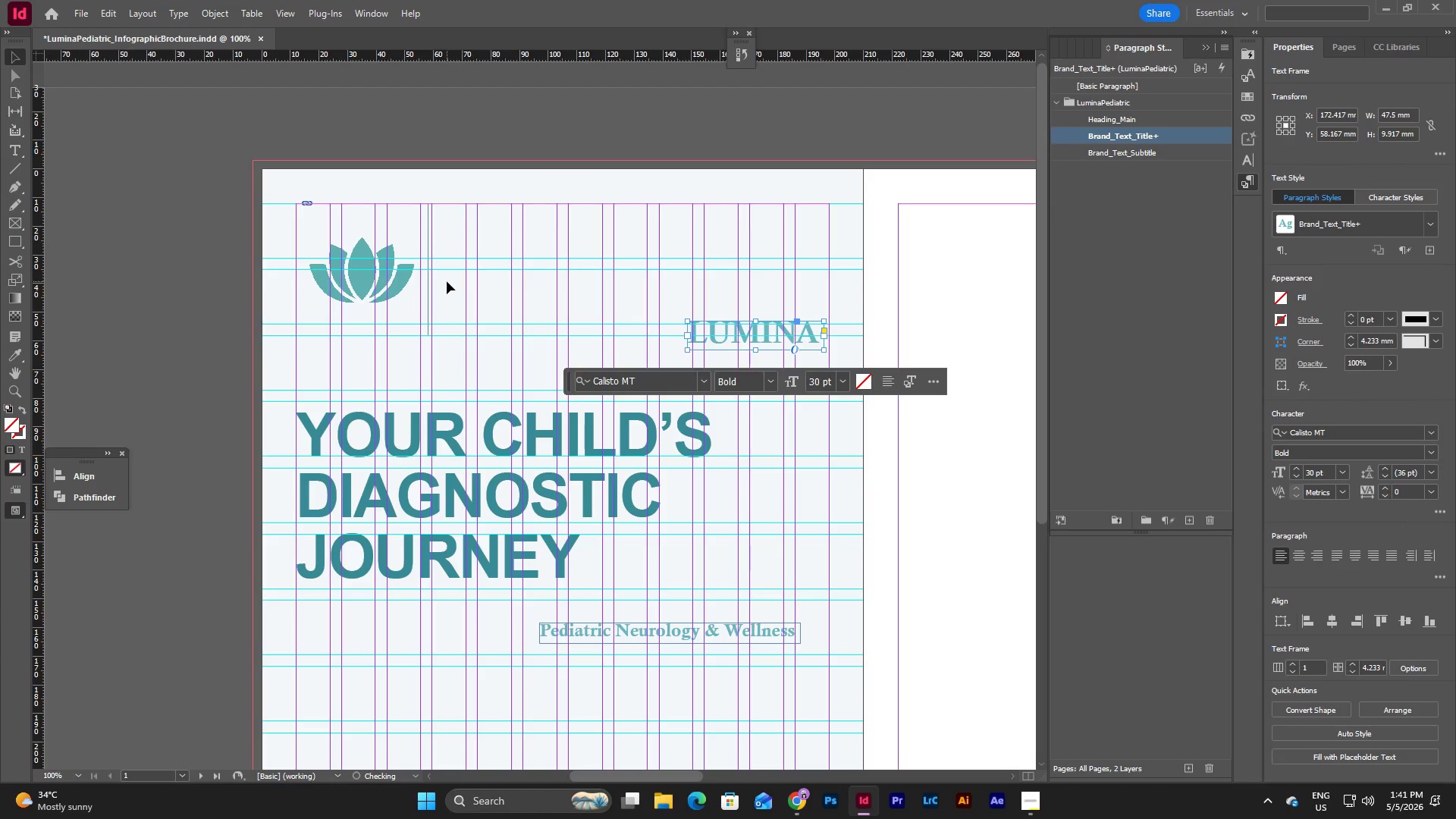 
left_click([458, 290])
 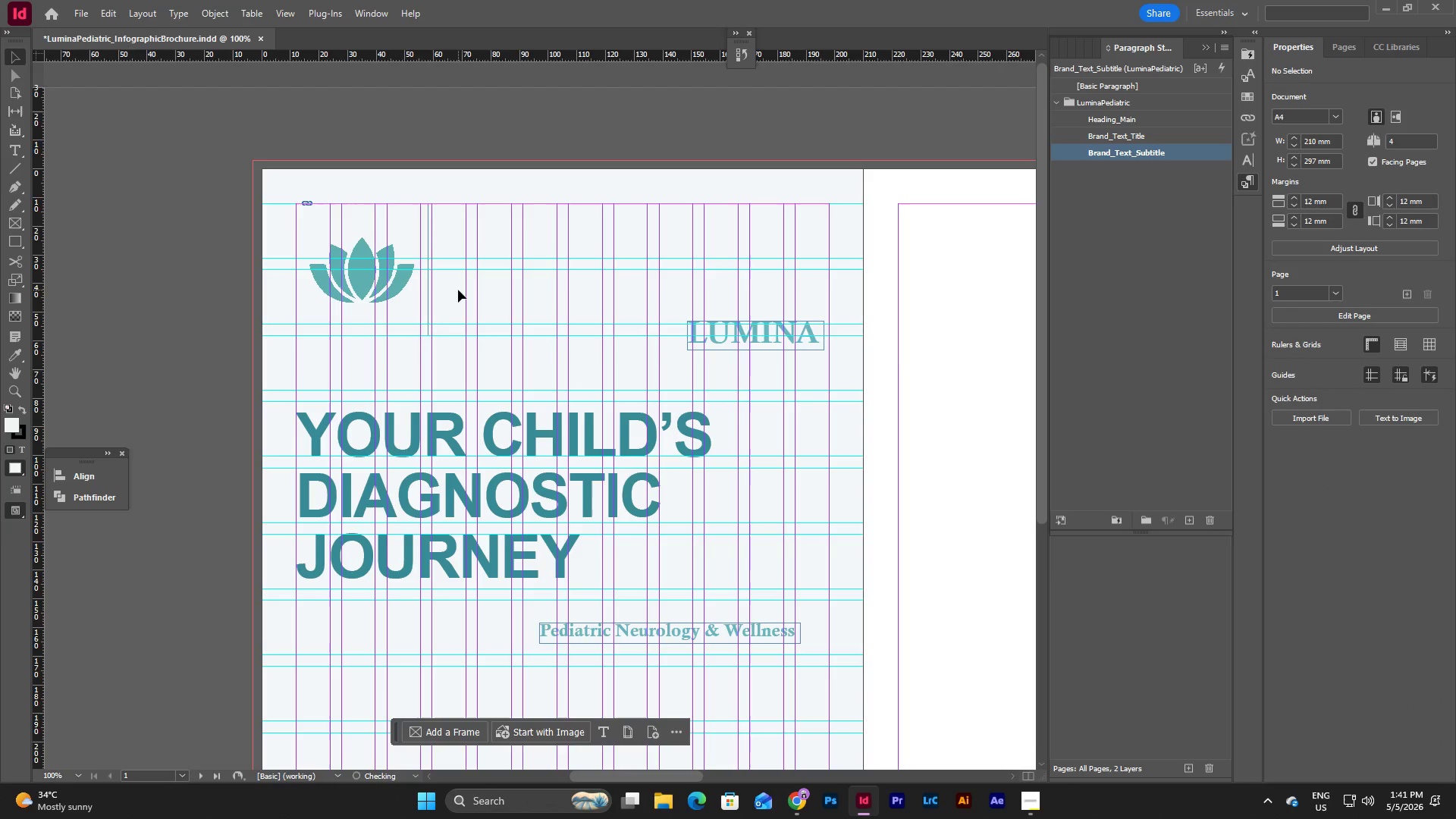 
key(W)
 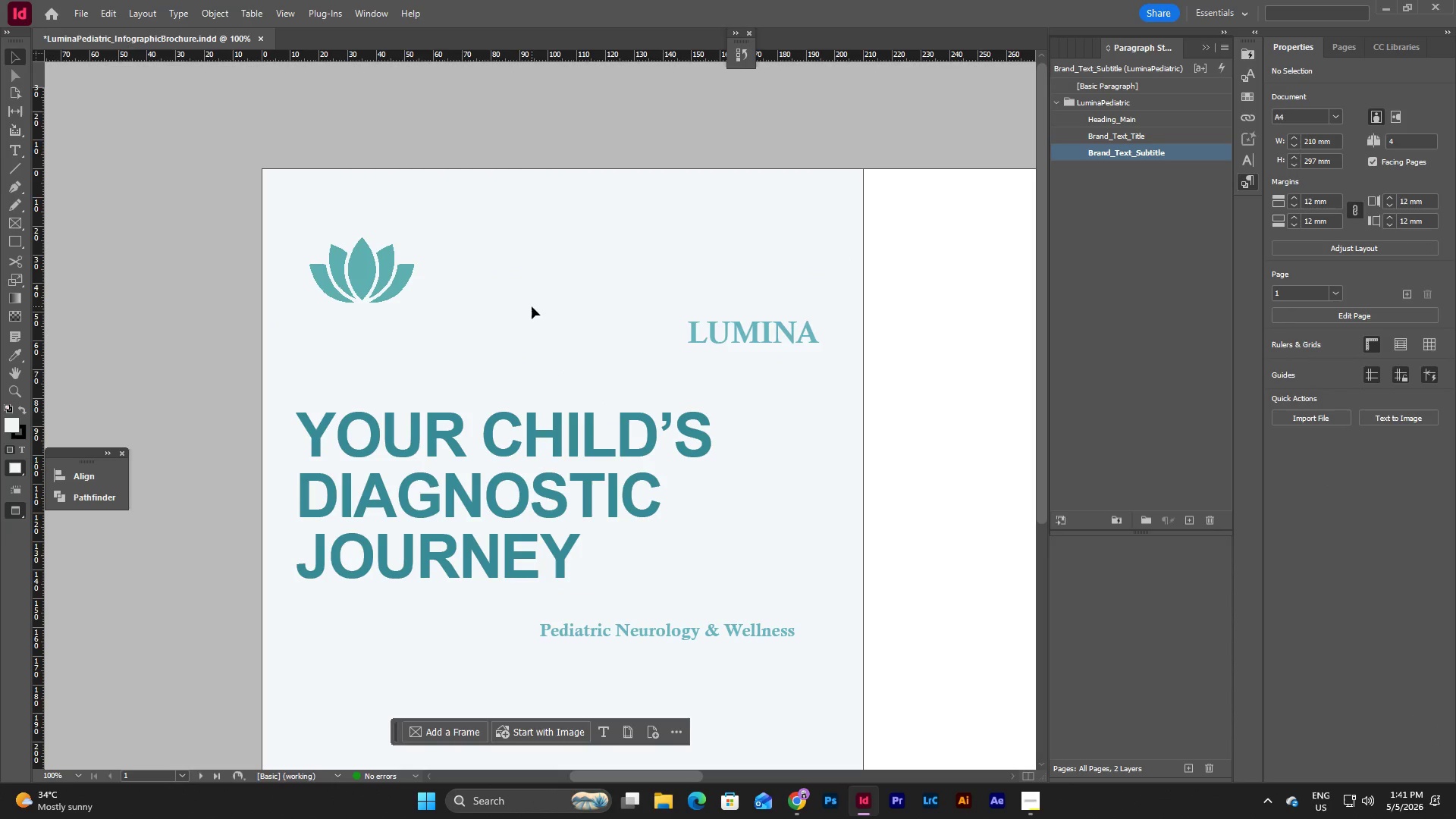 
key(W)
 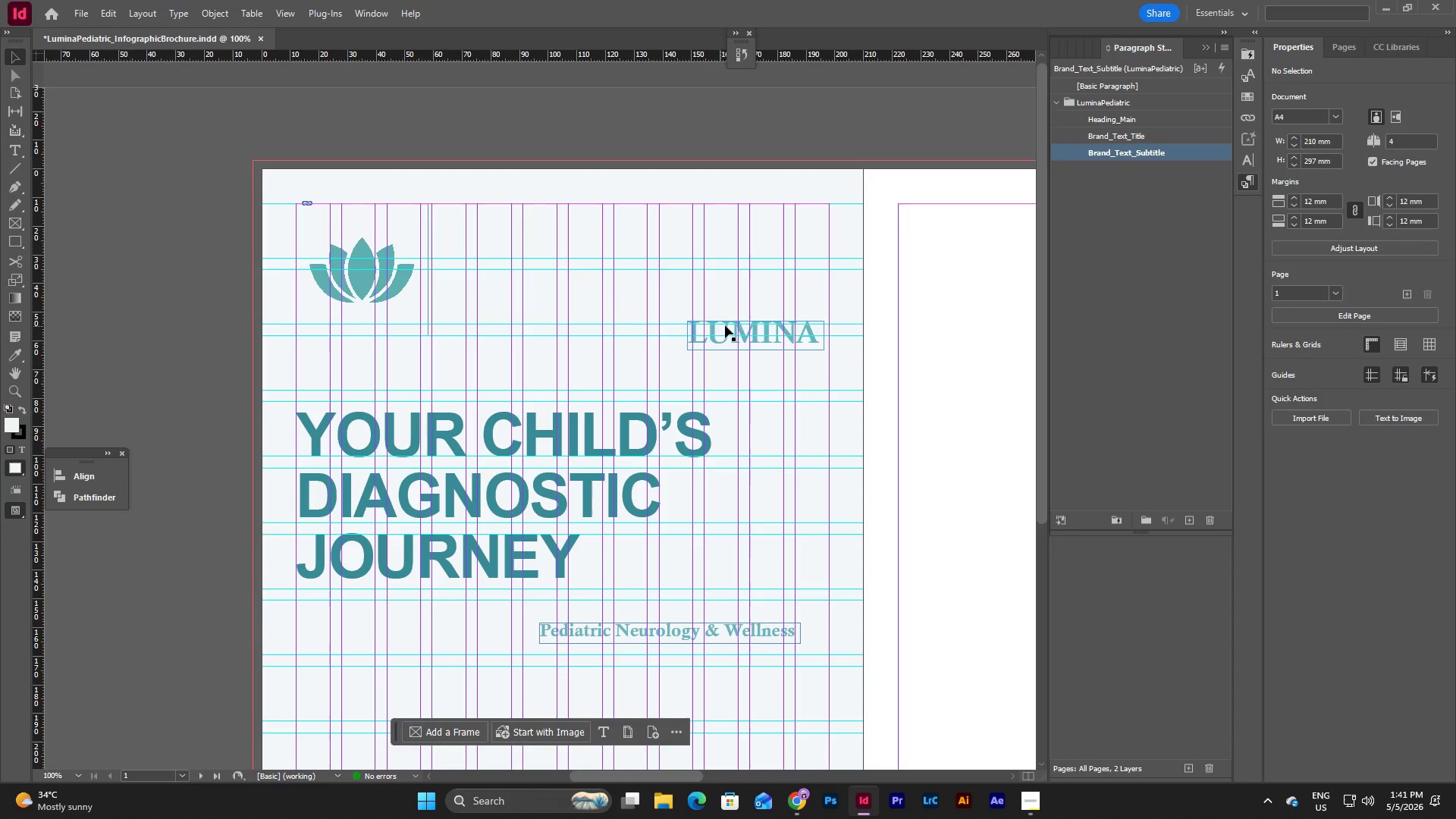 
left_click_drag(start_coordinate=[729, 339], to_coordinate=[475, 249])
 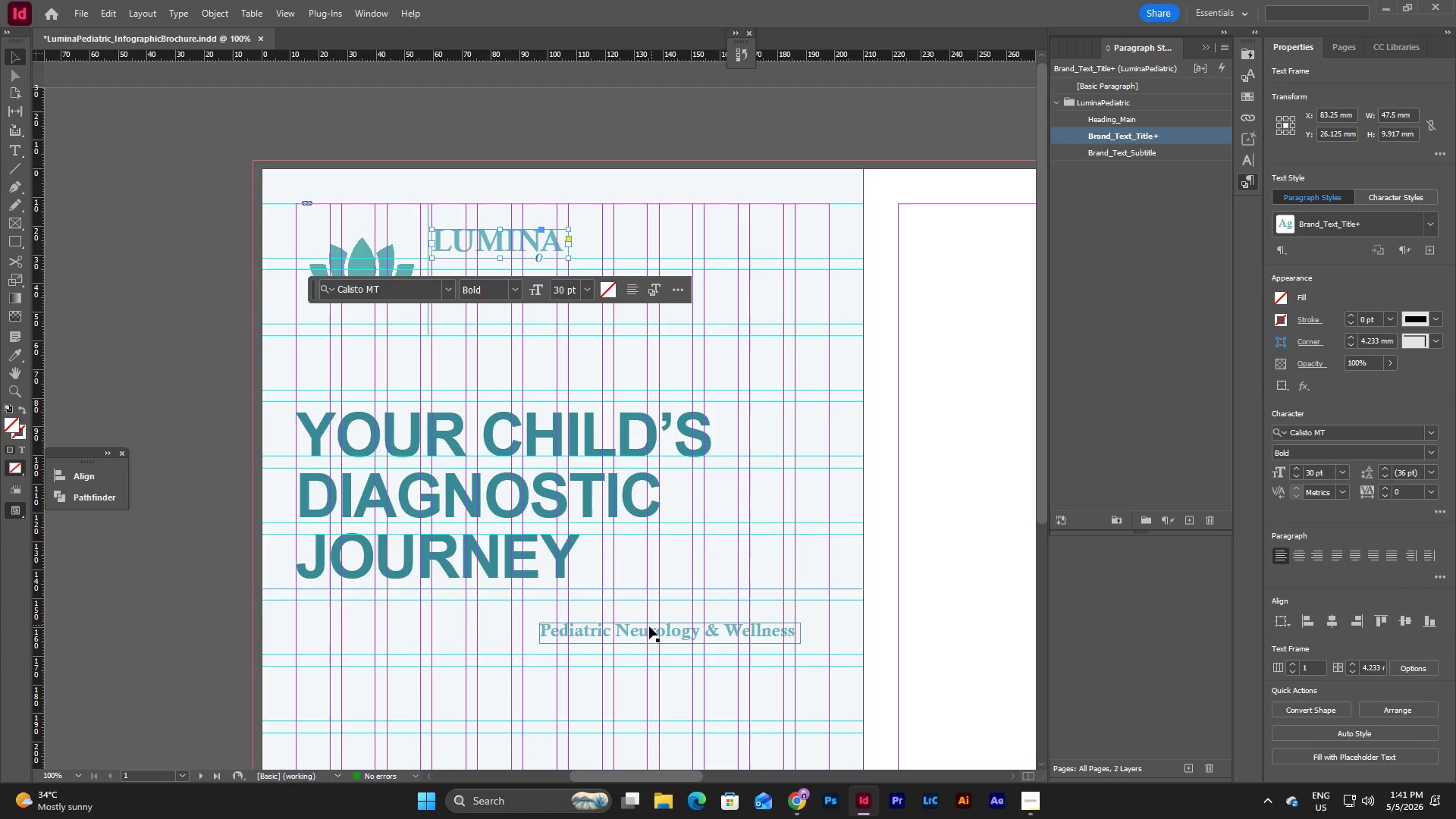 
left_click_drag(start_coordinate=[642, 632], to_coordinate=[535, 268])
 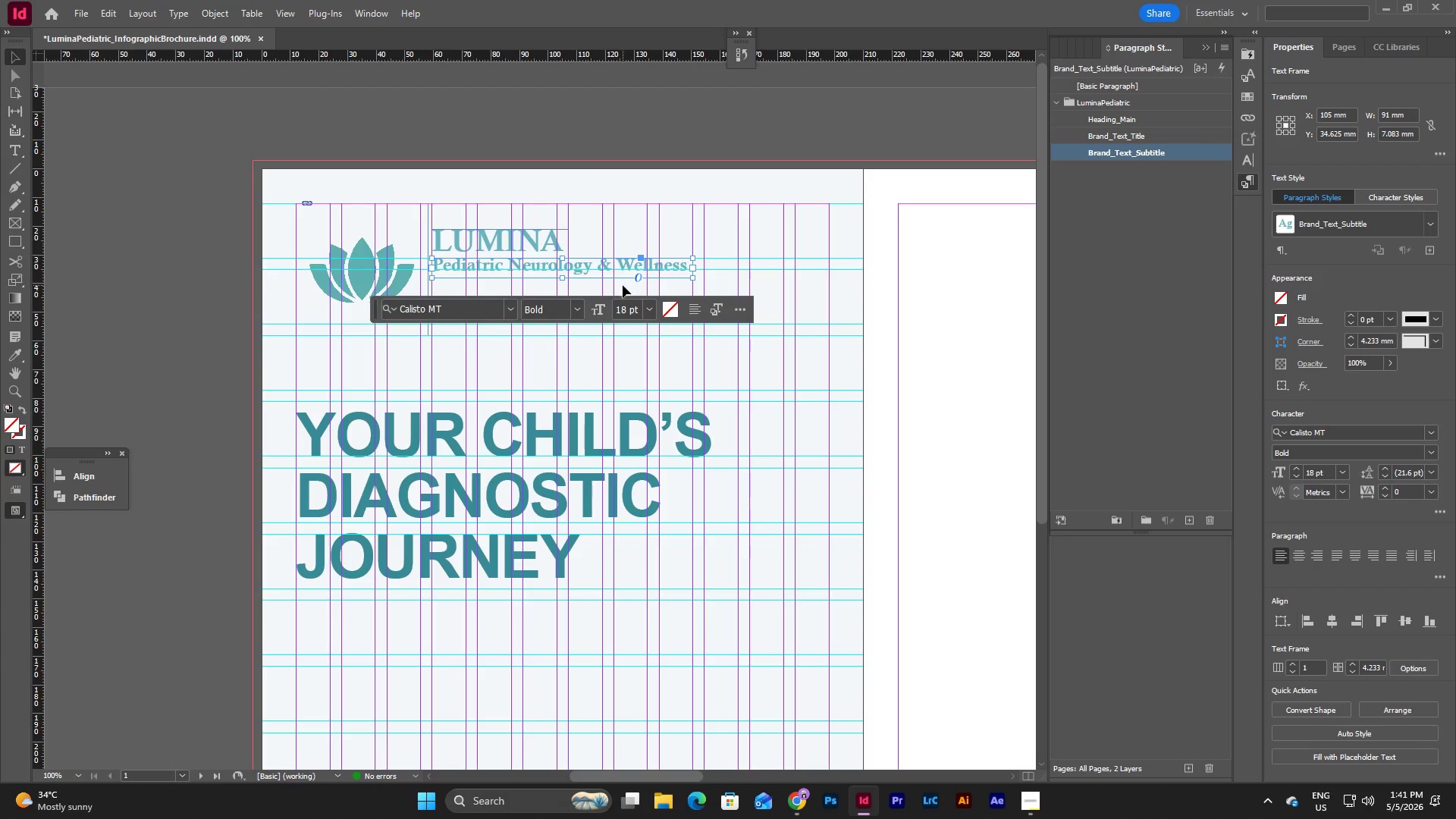 
left_click([625, 286])
 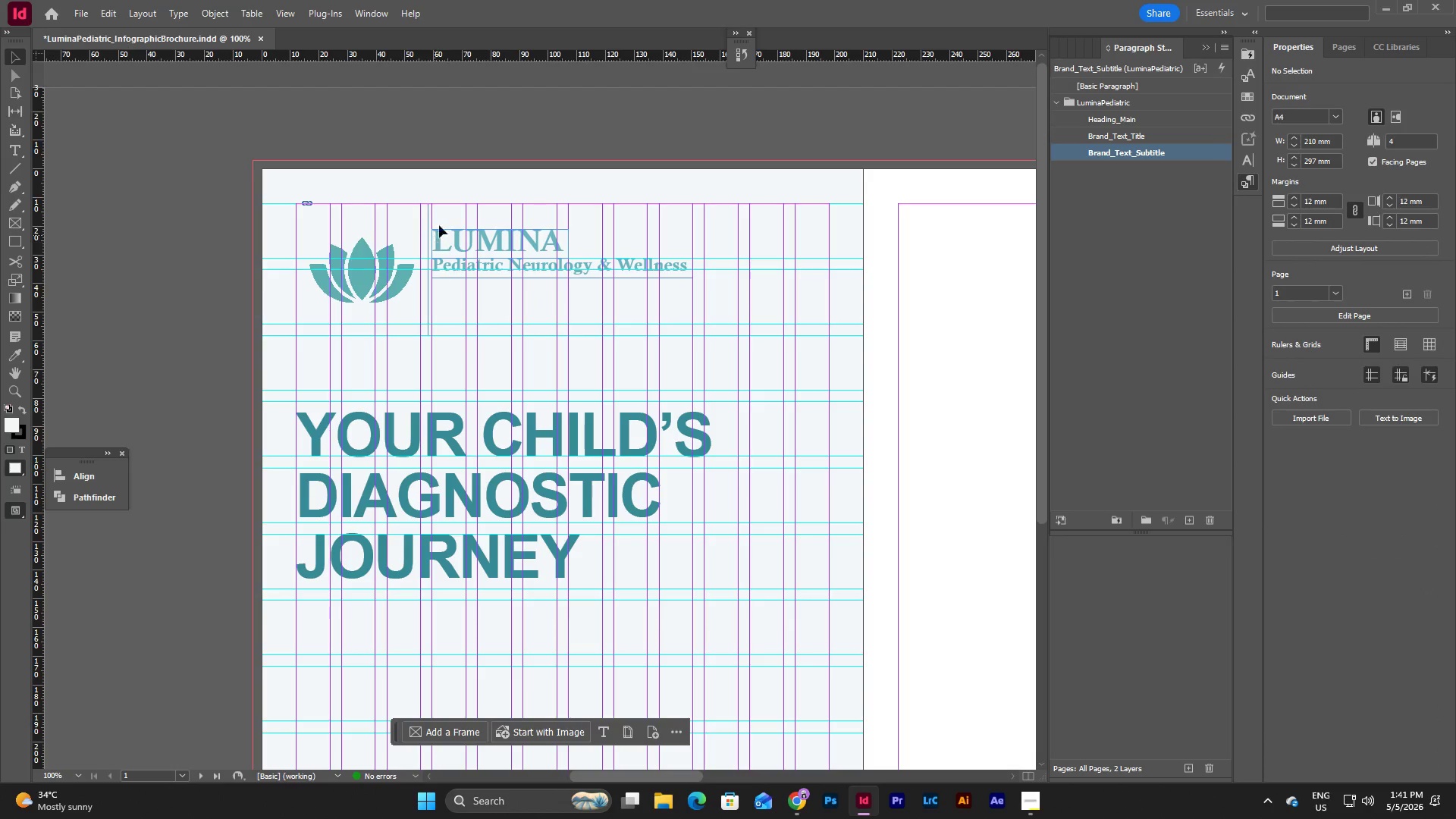 
left_click_drag(start_coordinate=[453, 207], to_coordinate=[462, 287])
 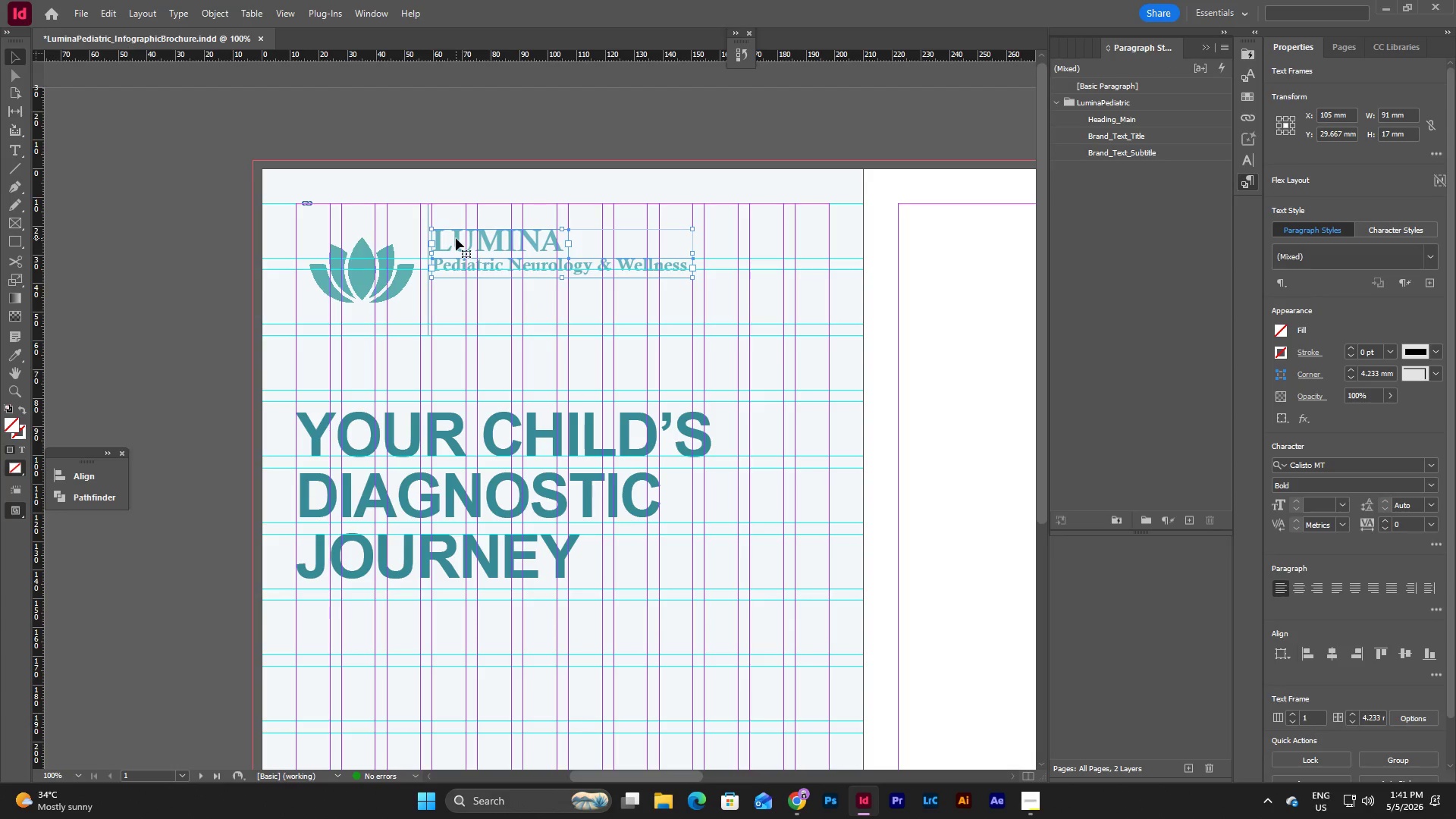 
left_click_drag(start_coordinate=[456, 238], to_coordinate=[692, 619])
 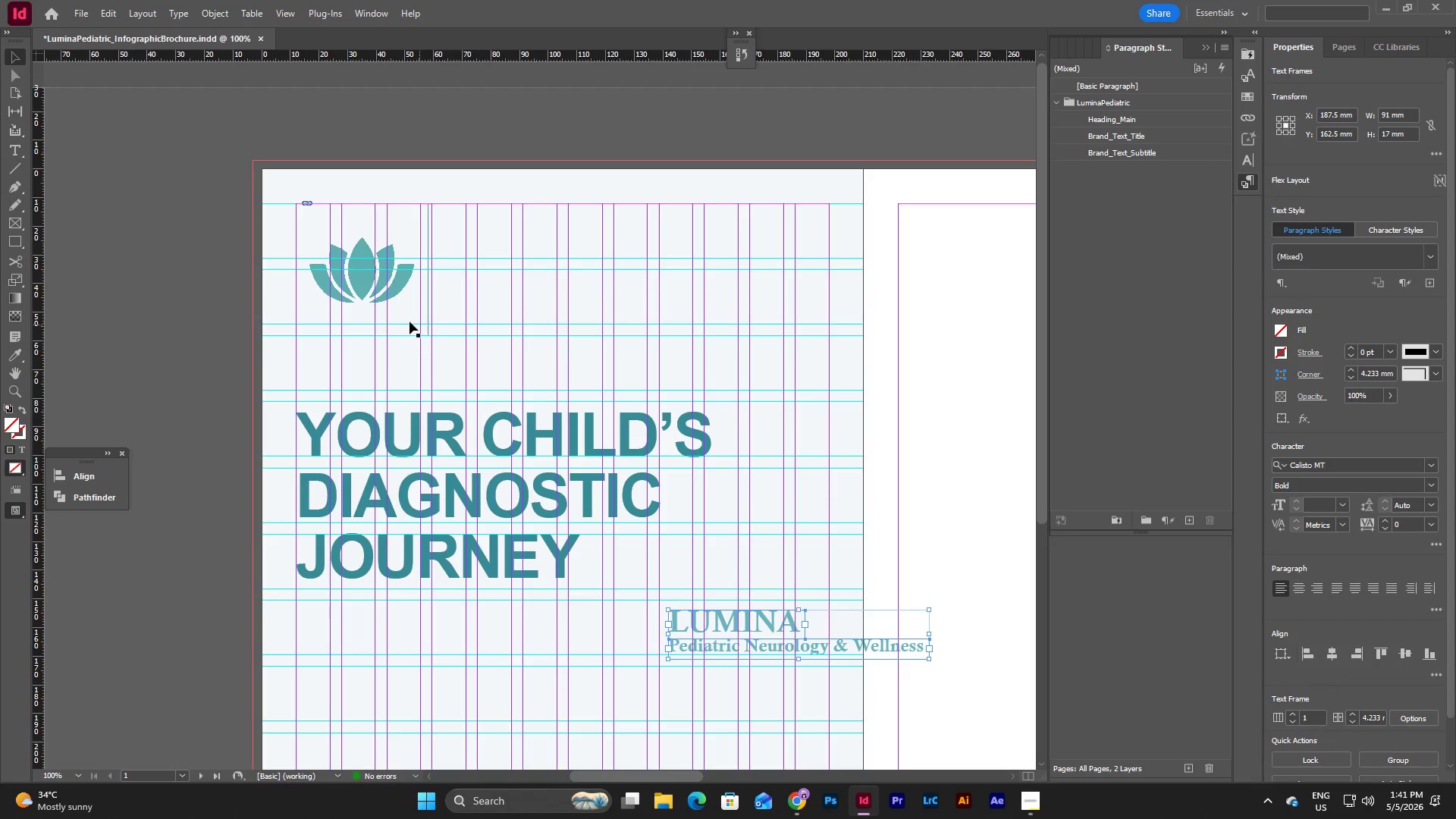 
left_click([406, 310])
 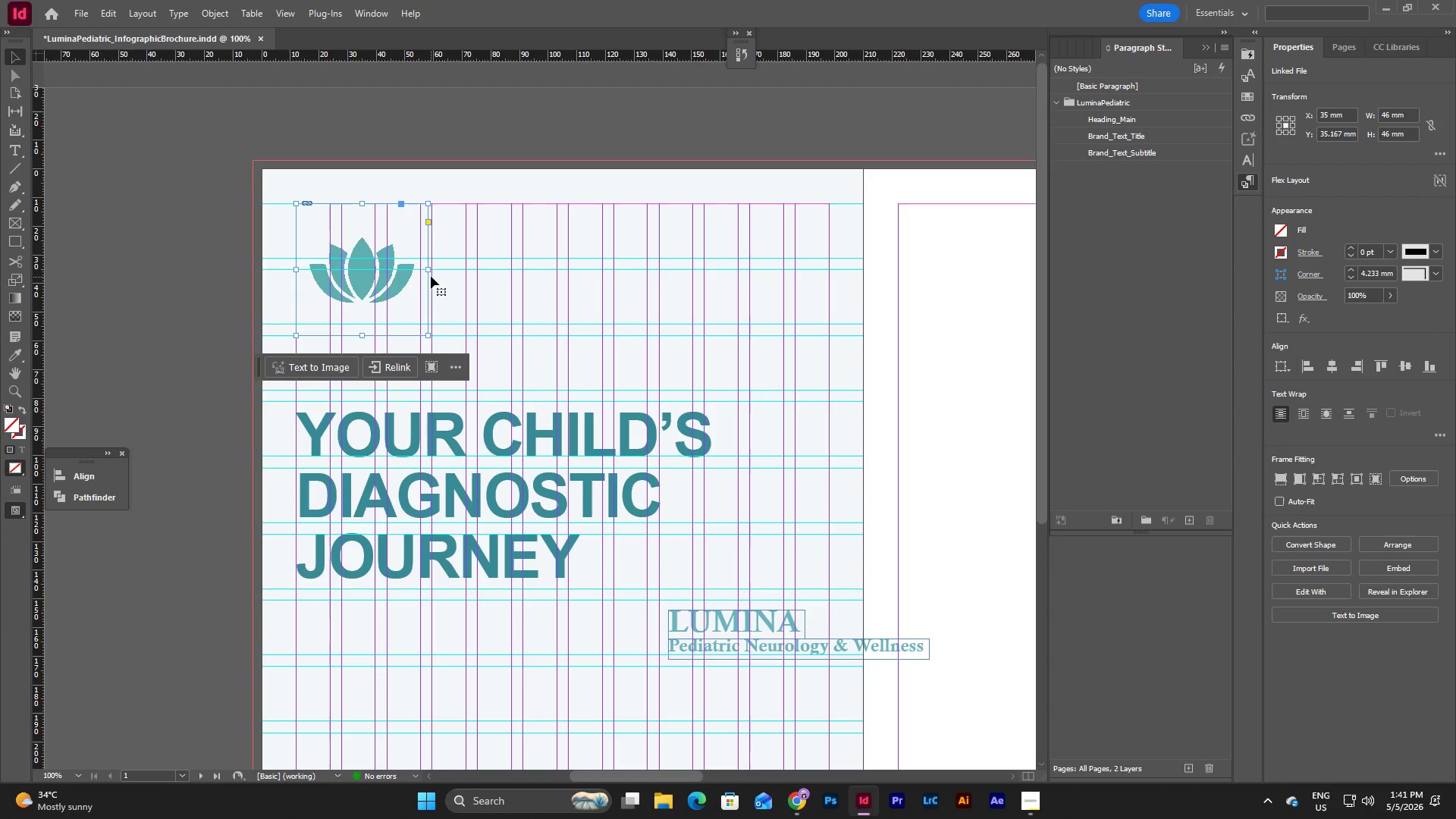 
left_click_drag(start_coordinate=[429, 268], to_coordinate=[419, 271])
 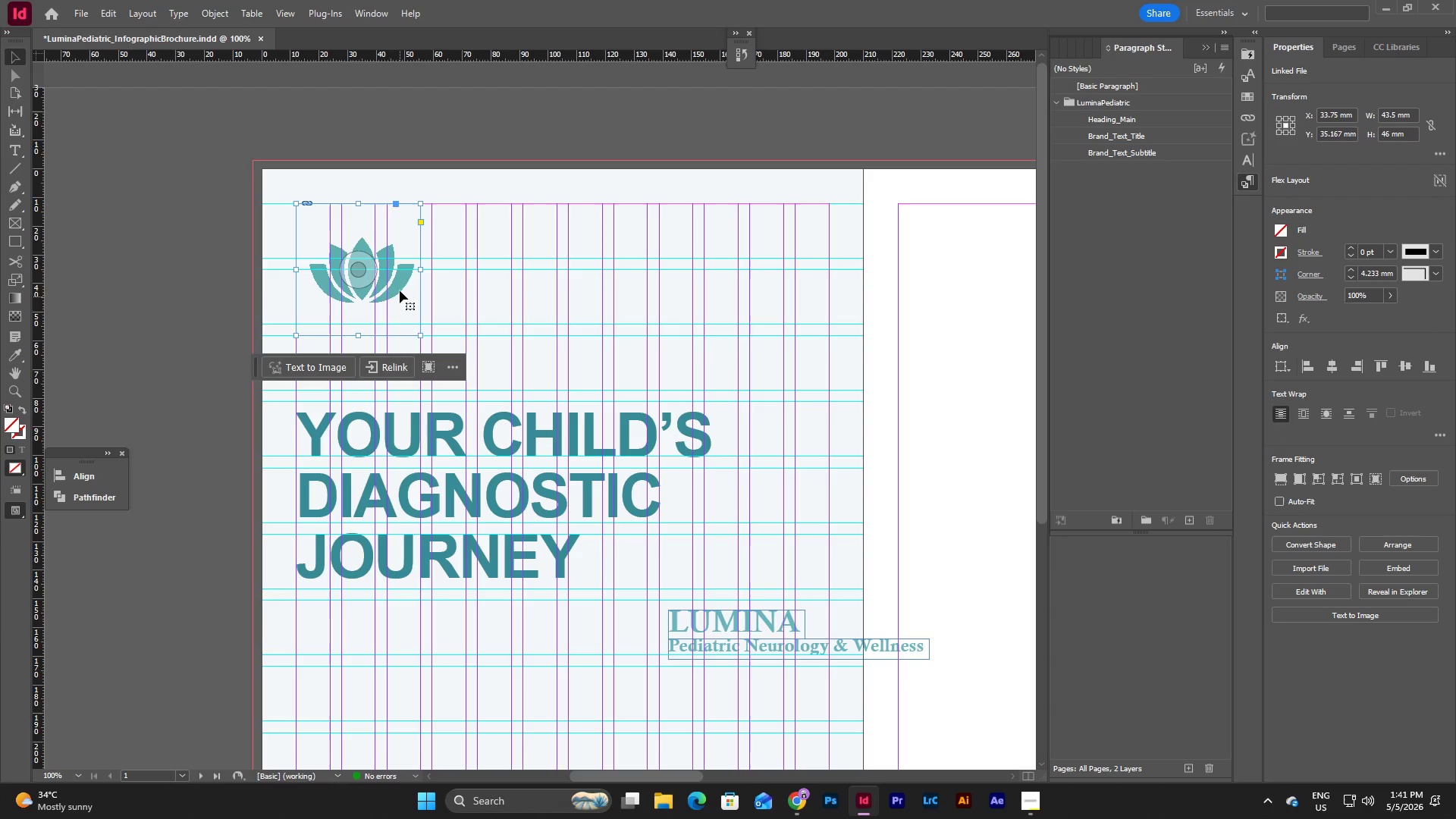 
double_click([400, 285])
 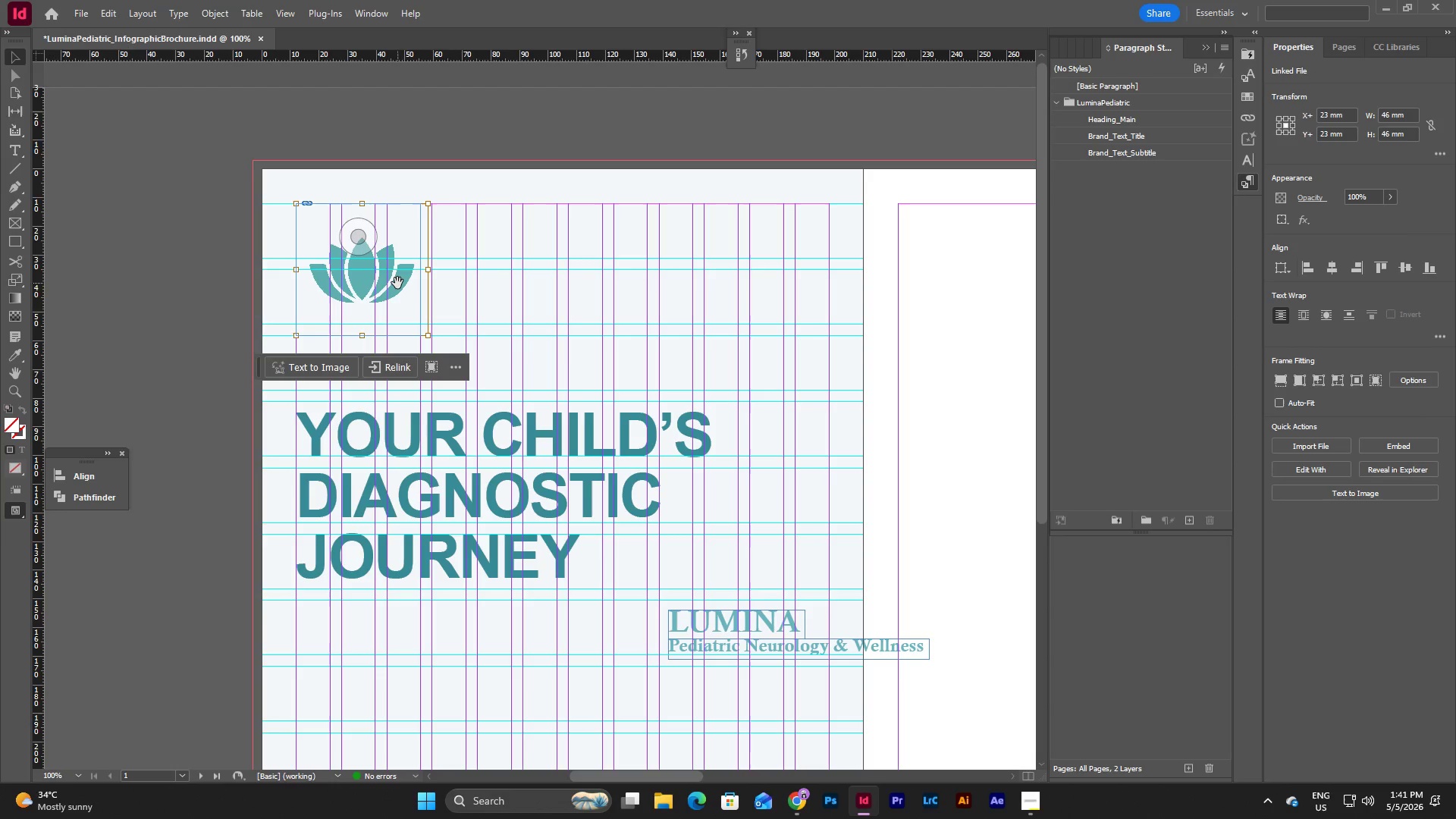 
left_click_drag(start_coordinate=[397, 283], to_coordinate=[388, 284])
 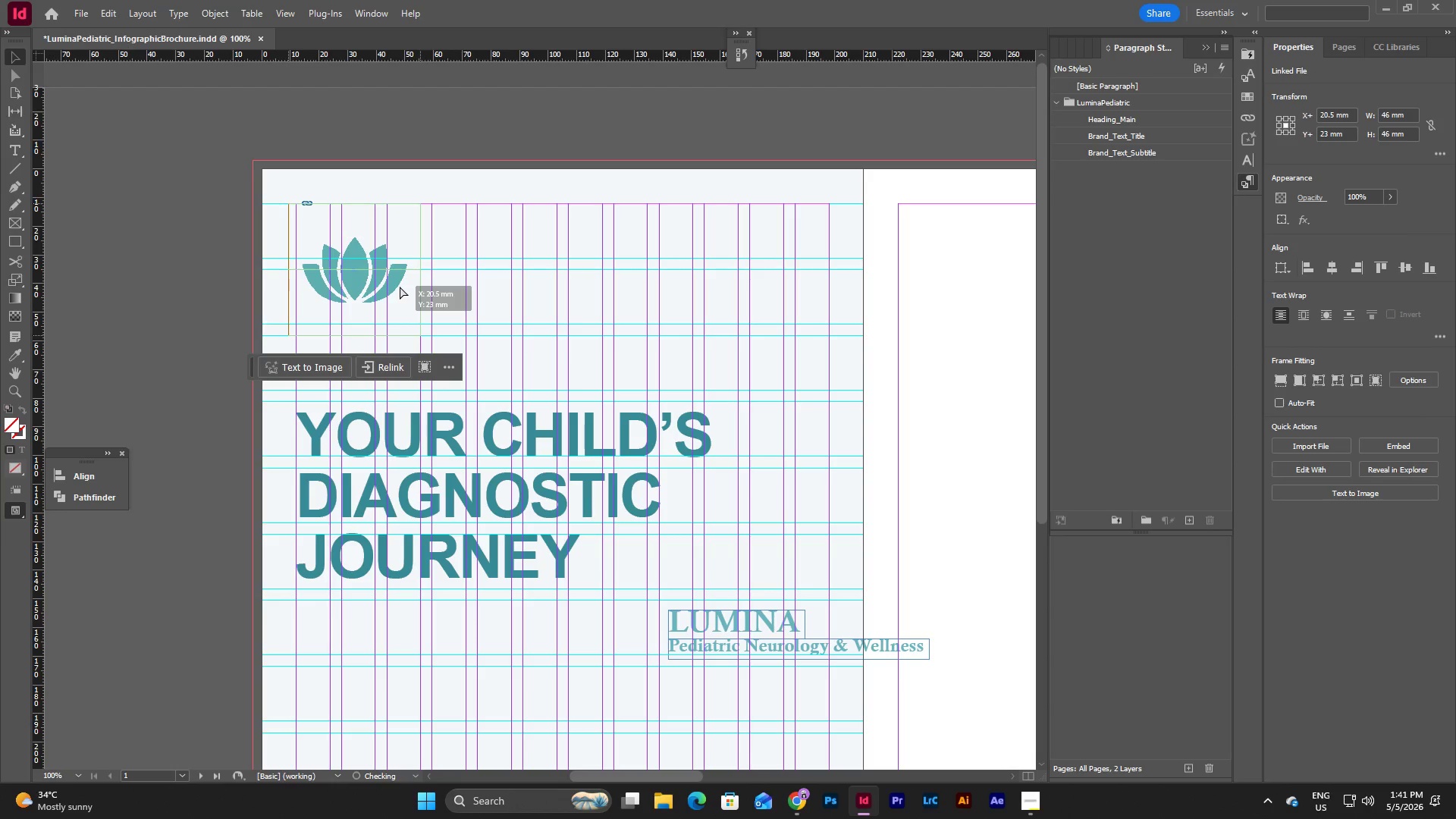 
wait(5.36)
 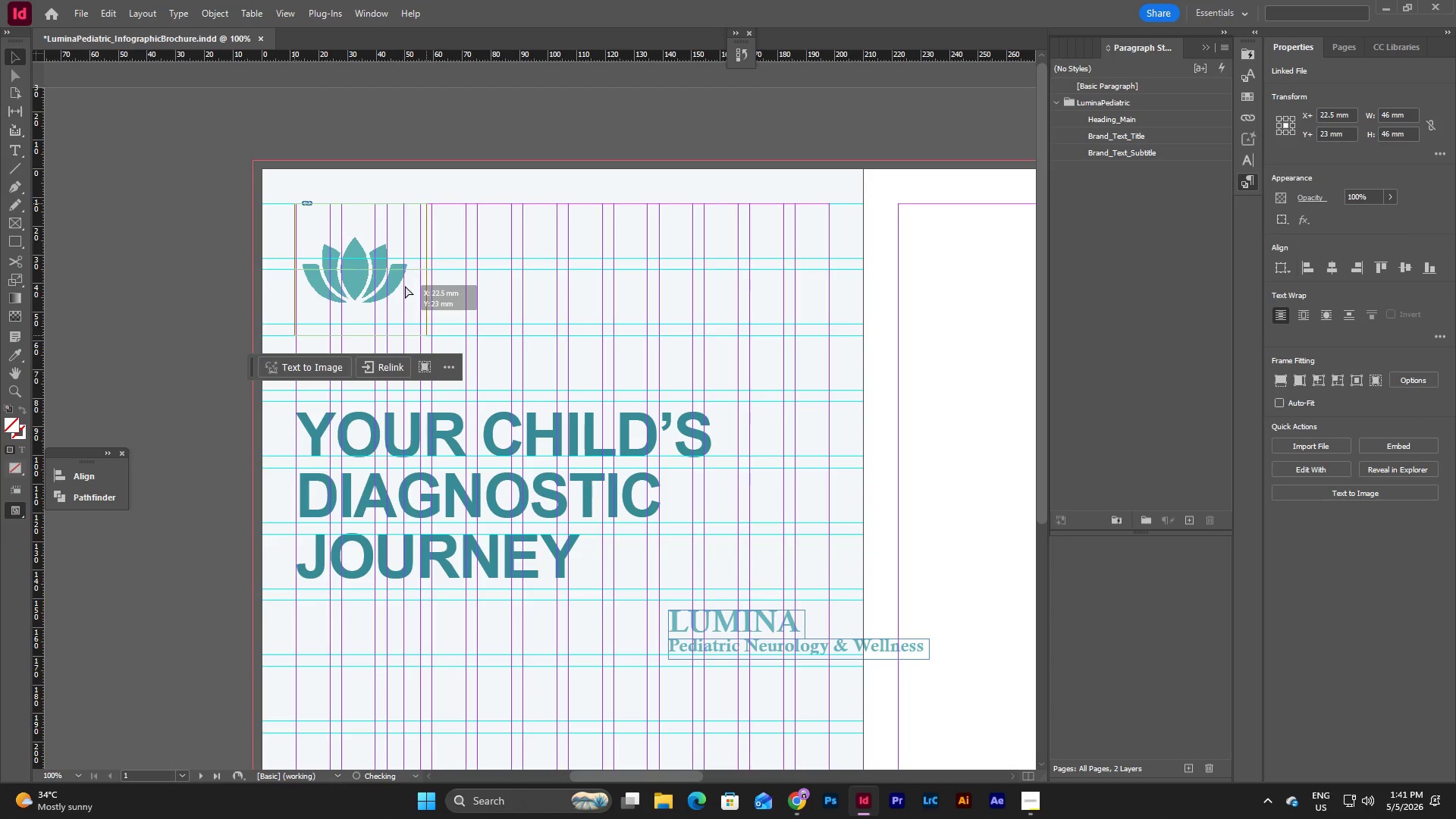 
left_click([447, 295])
 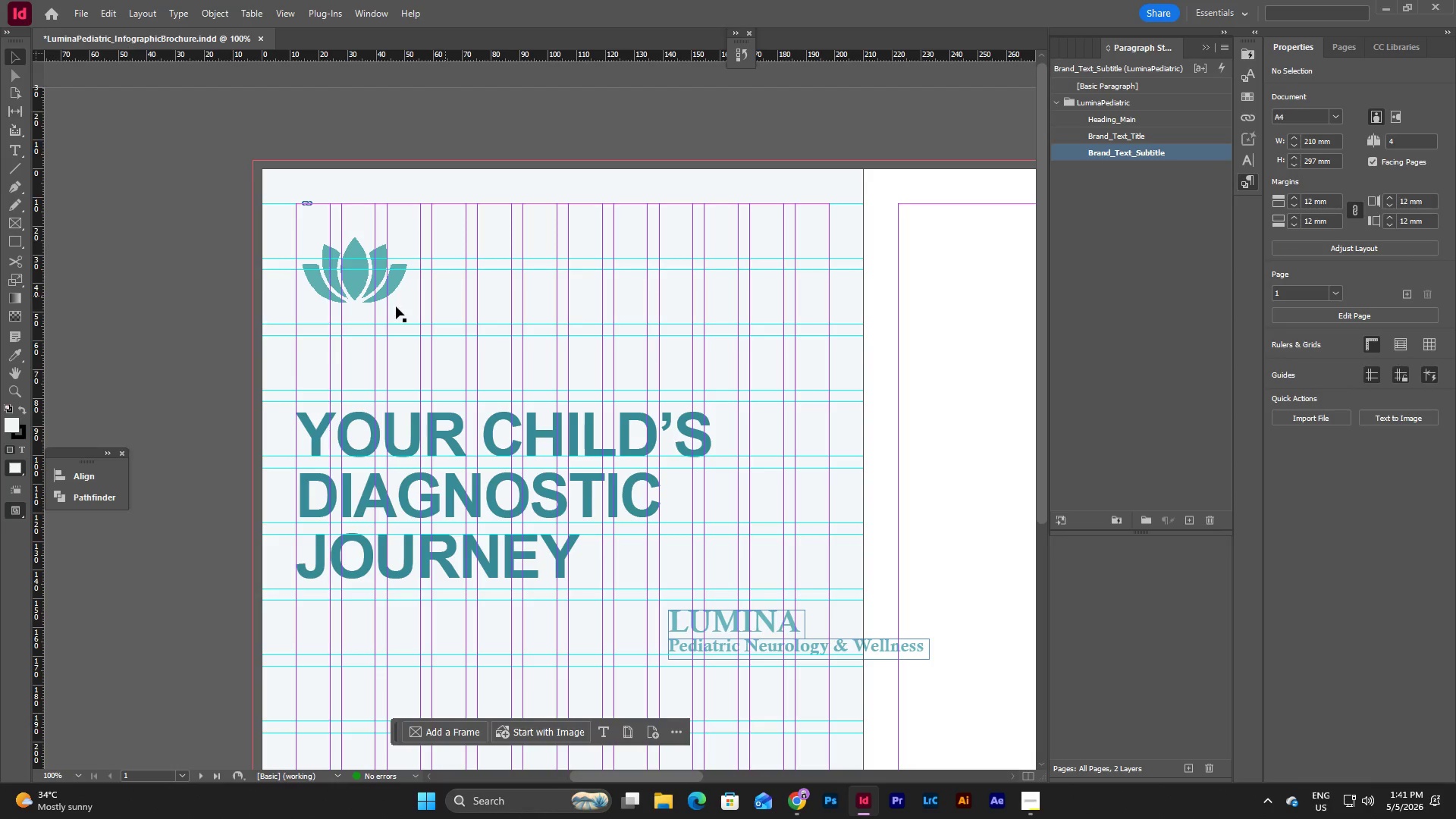 
left_click([388, 307])
 